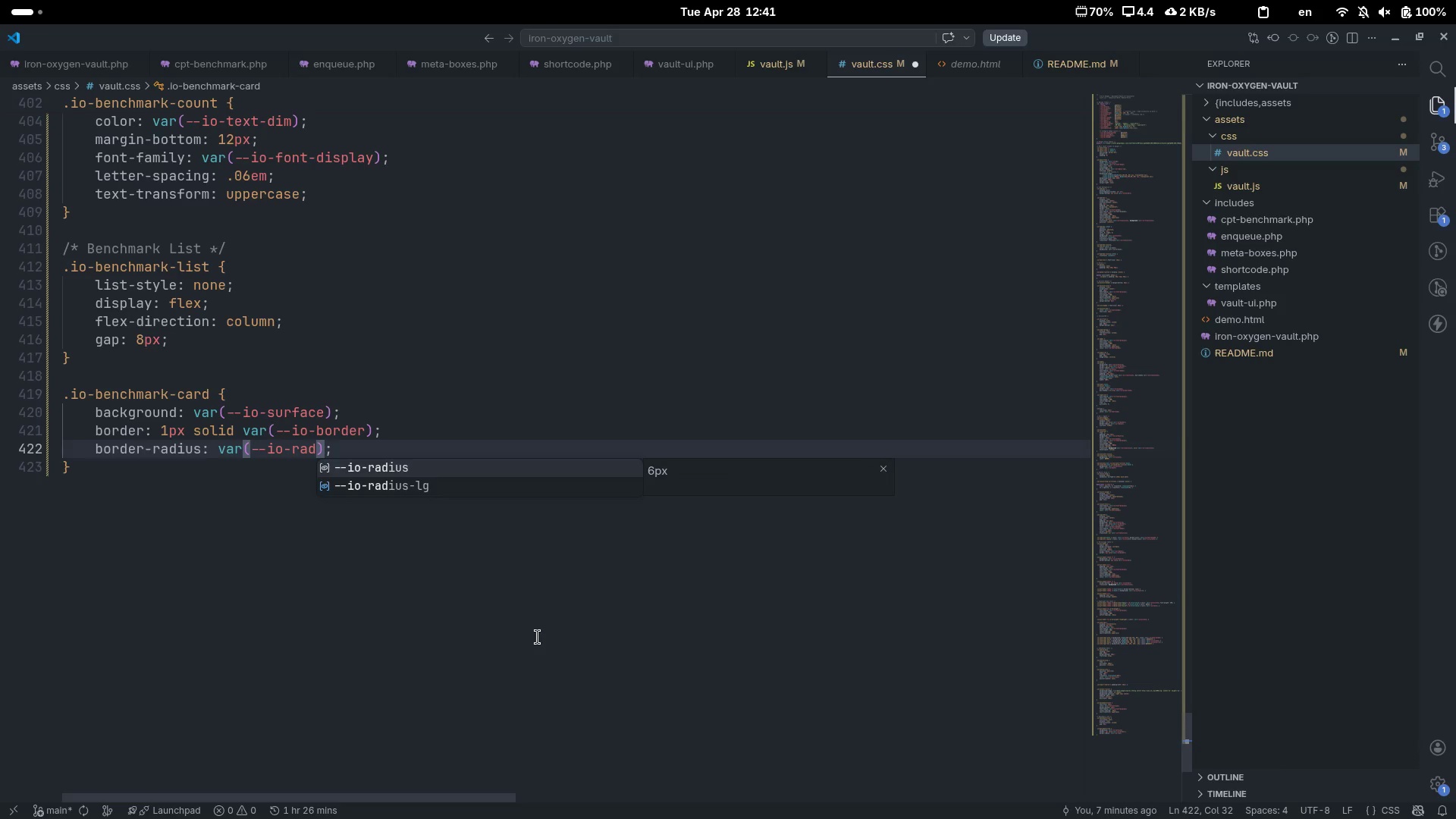 
key(ArrowDown)
 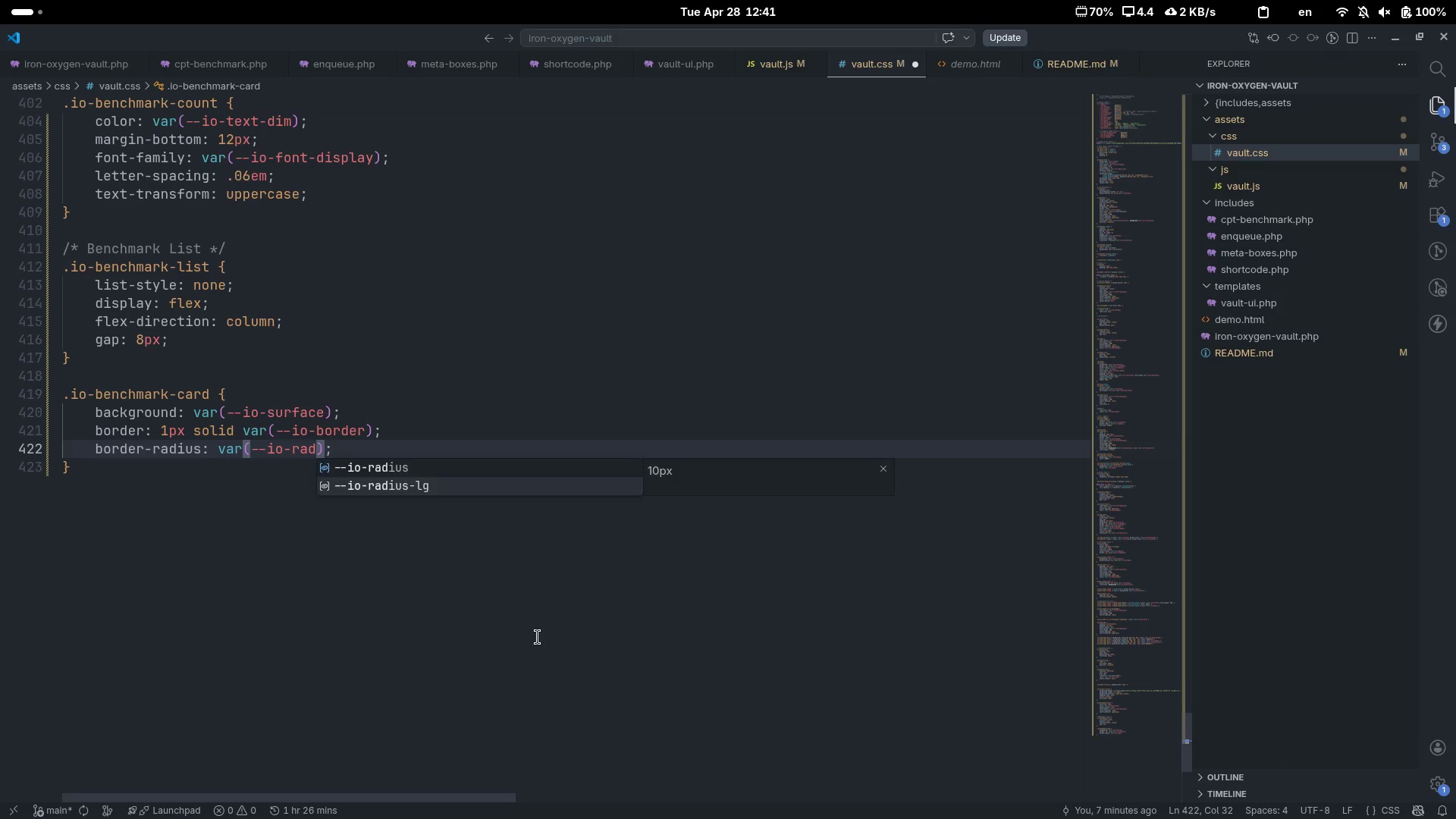 
key(Enter)
 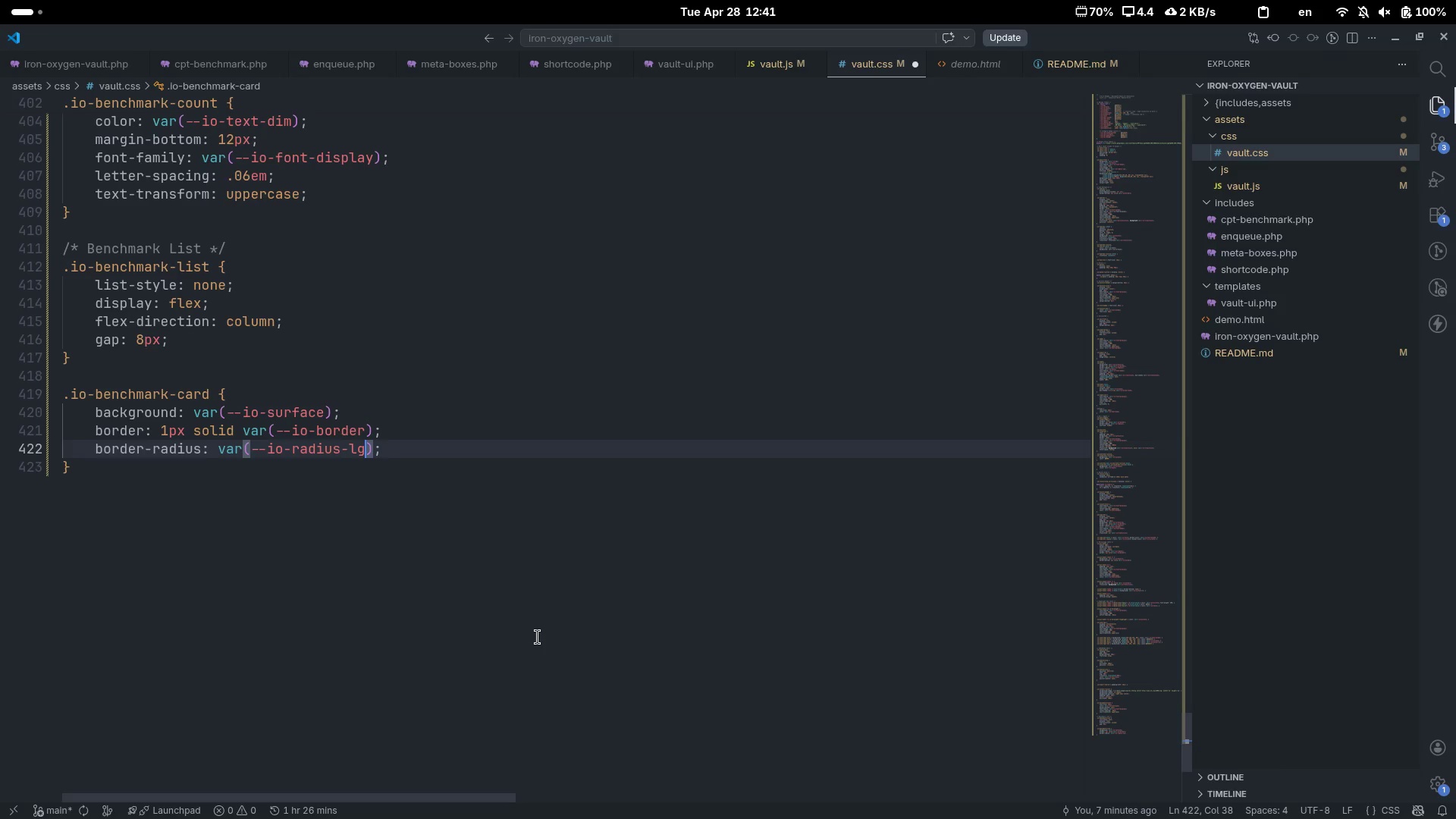 
key(Control+ControlLeft)
 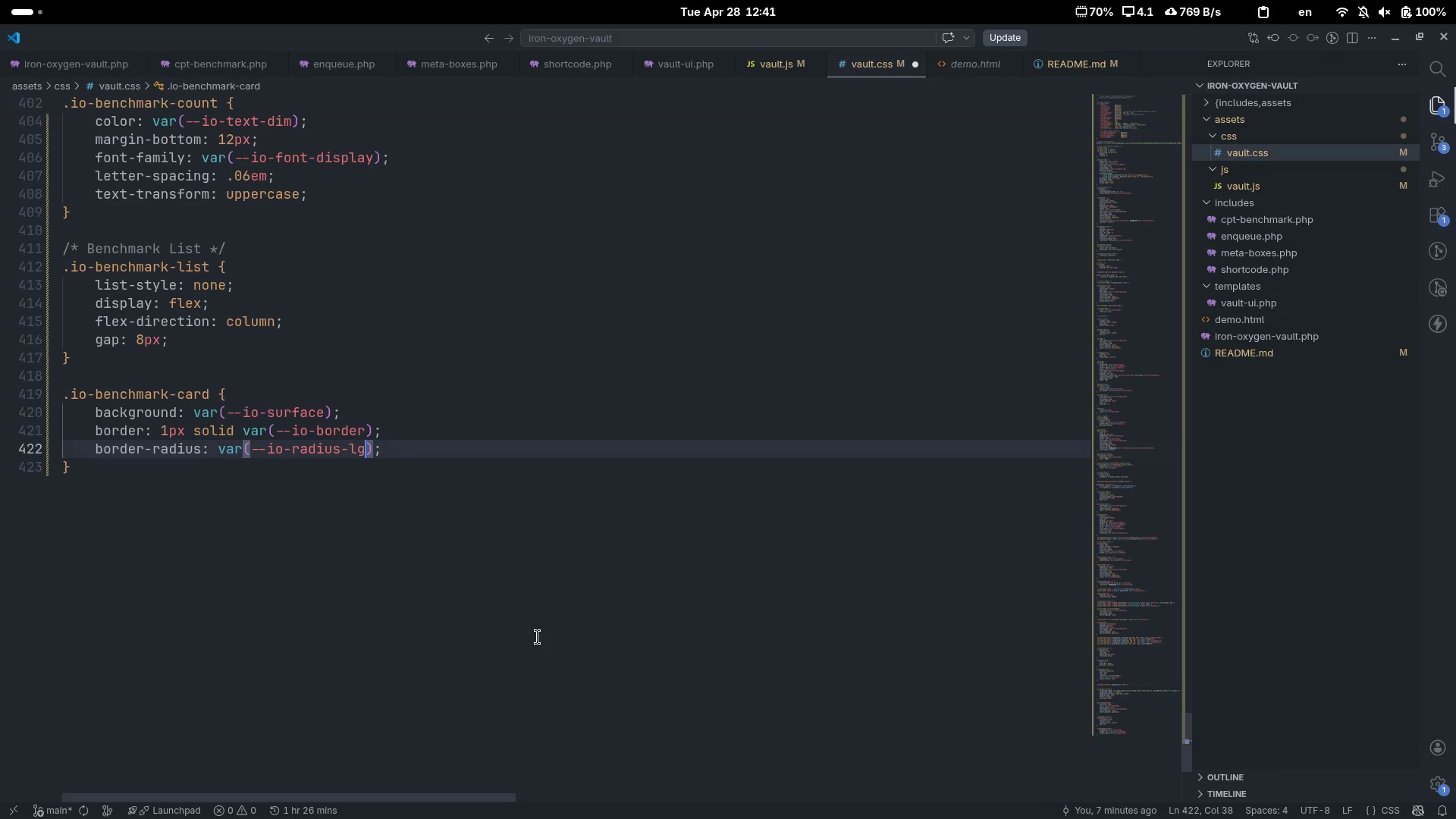 
key(Control+ArrowRight)
 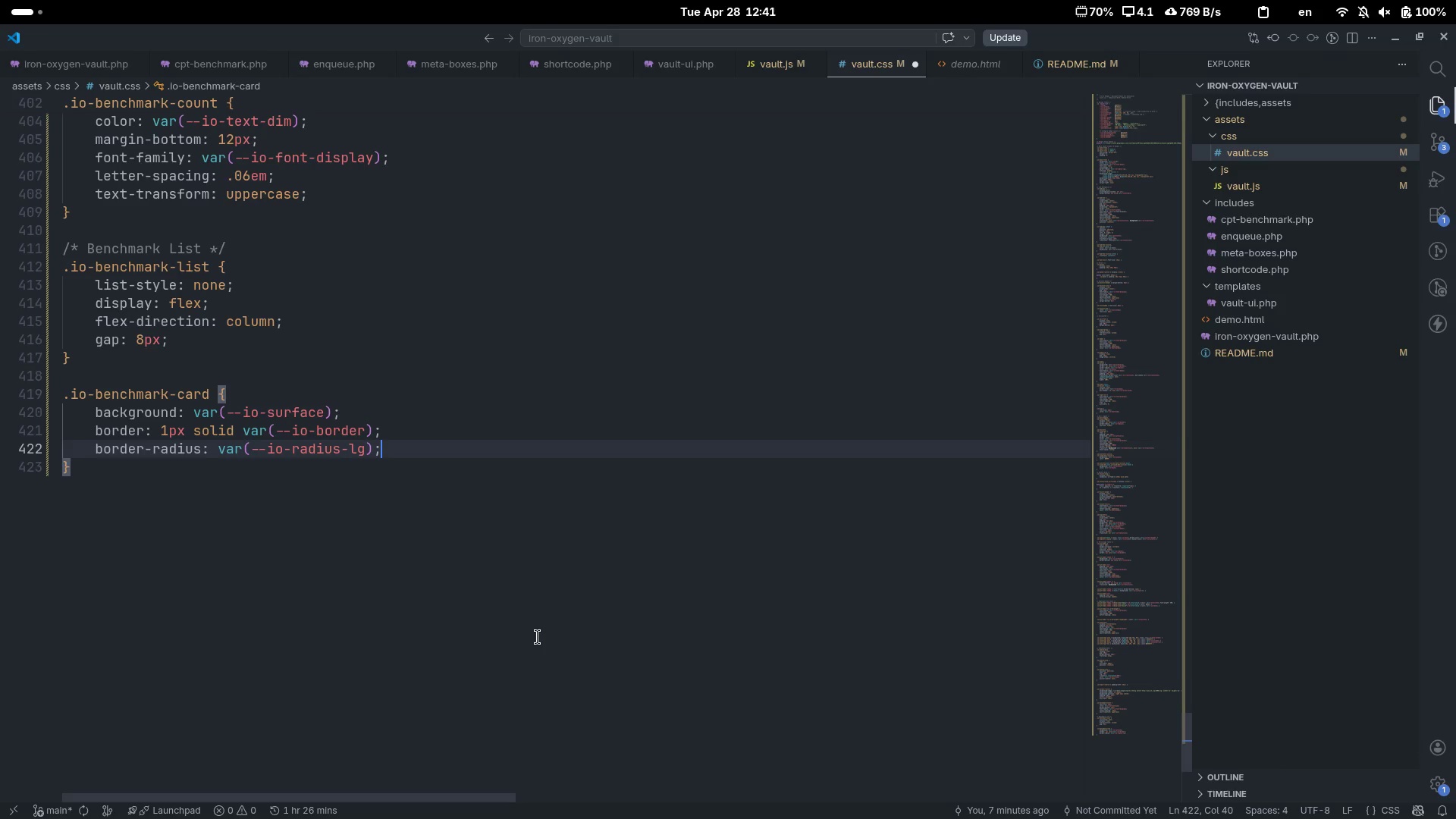 
key(Enter)
 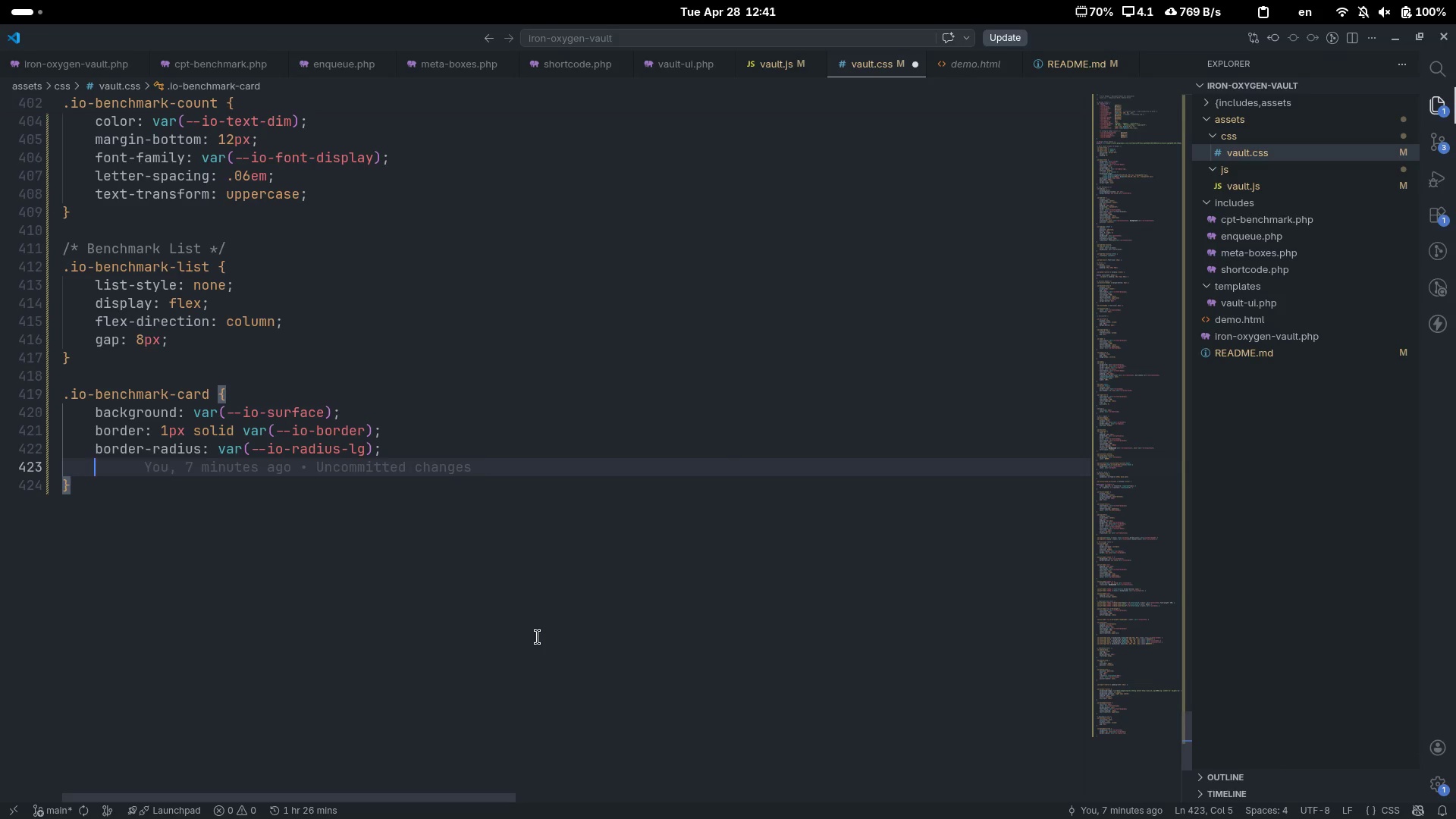 
type(overfl)
key(Tab)
type(hidd)
key(Tab)
 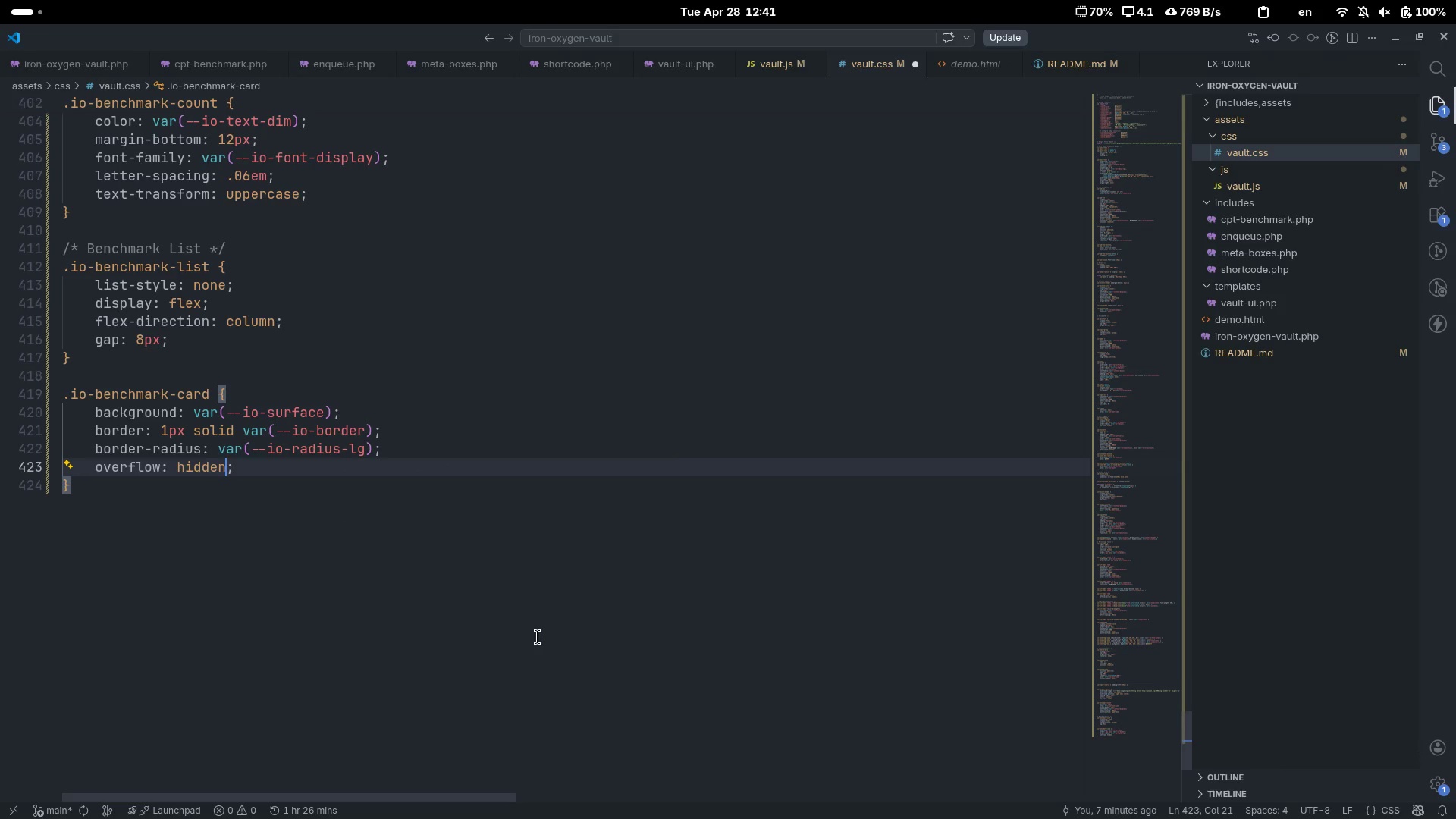 
key(Control+ControlLeft)
 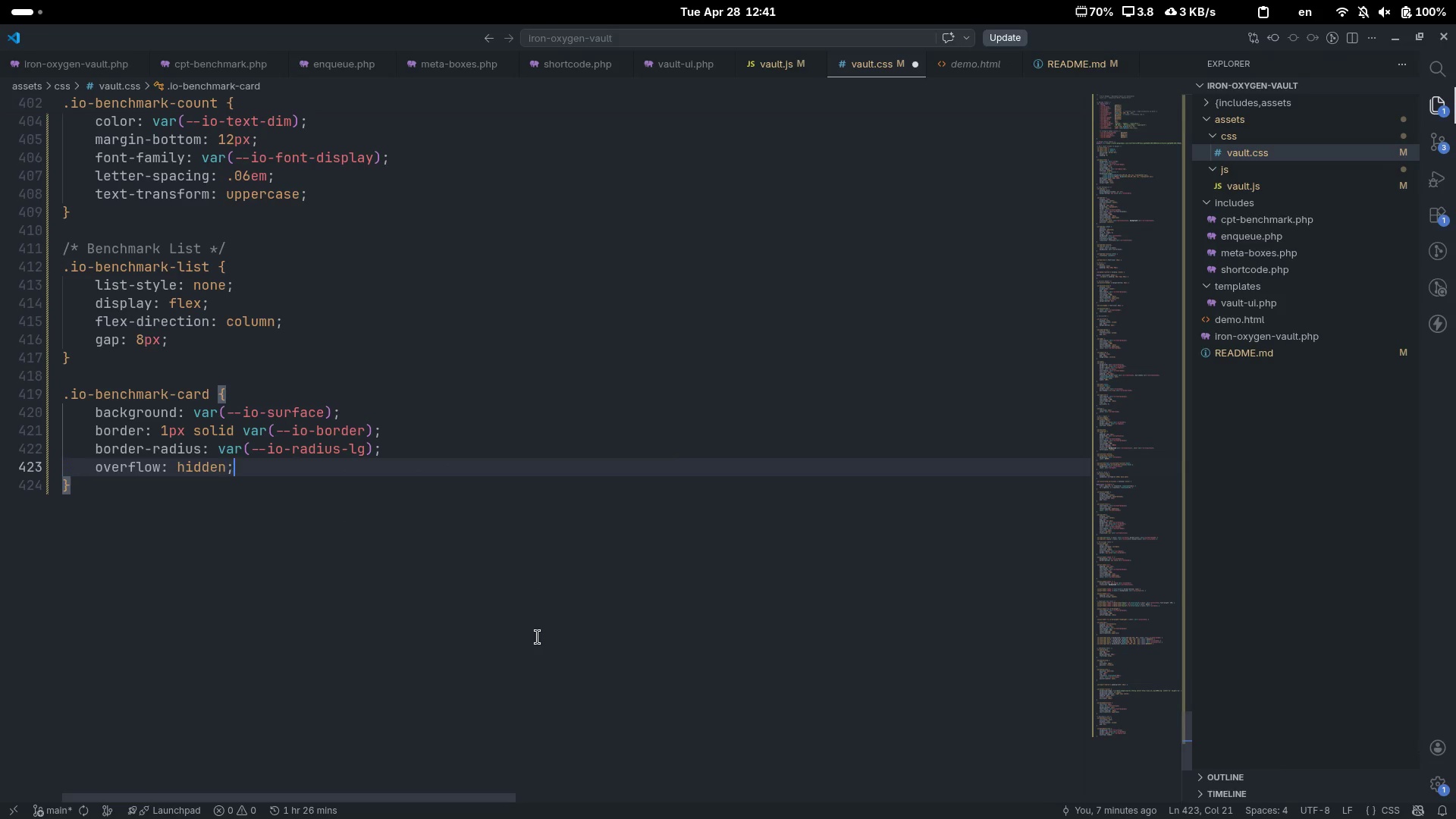 
key(Control+ArrowRight)
 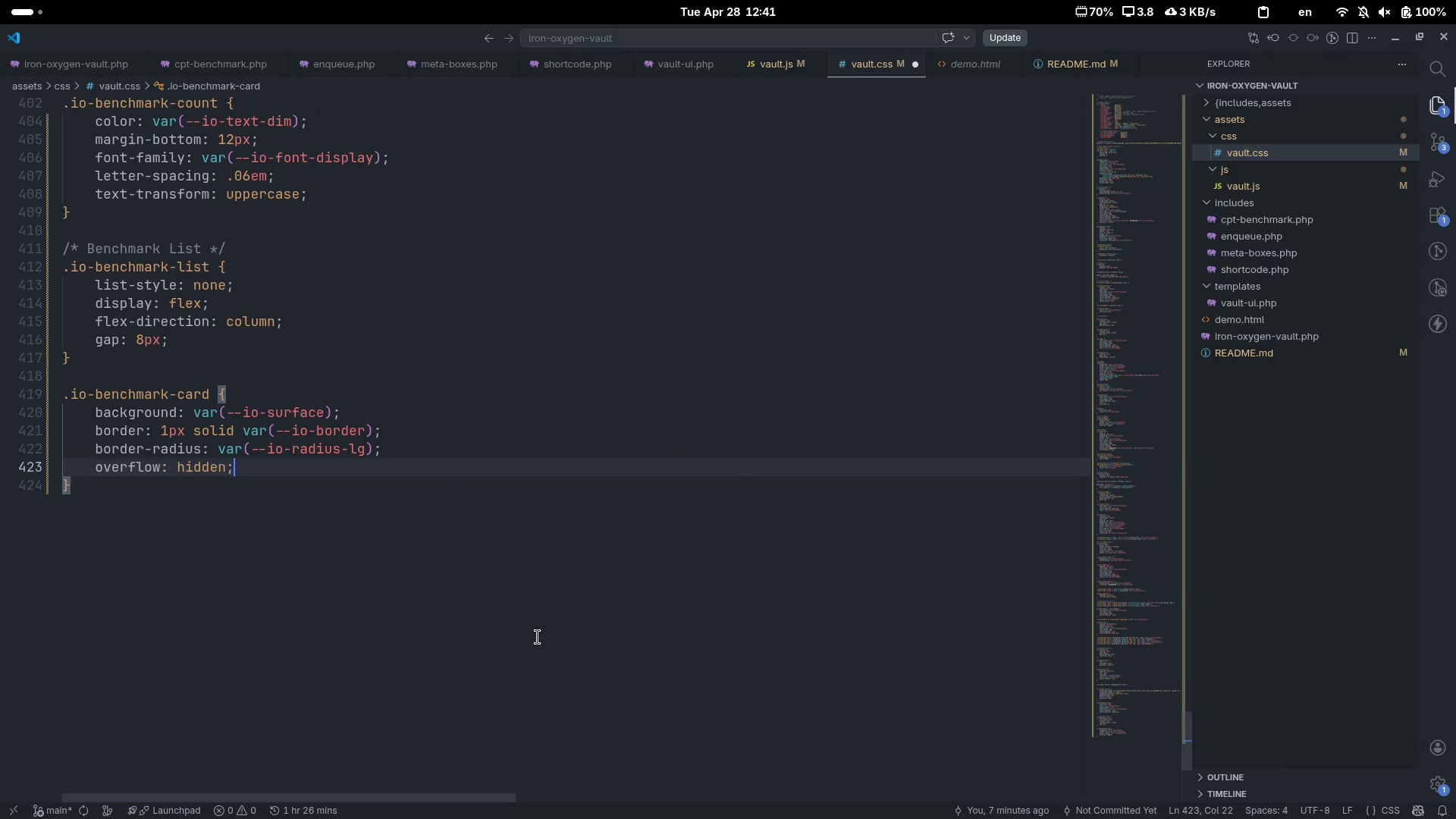 
key(Enter)
 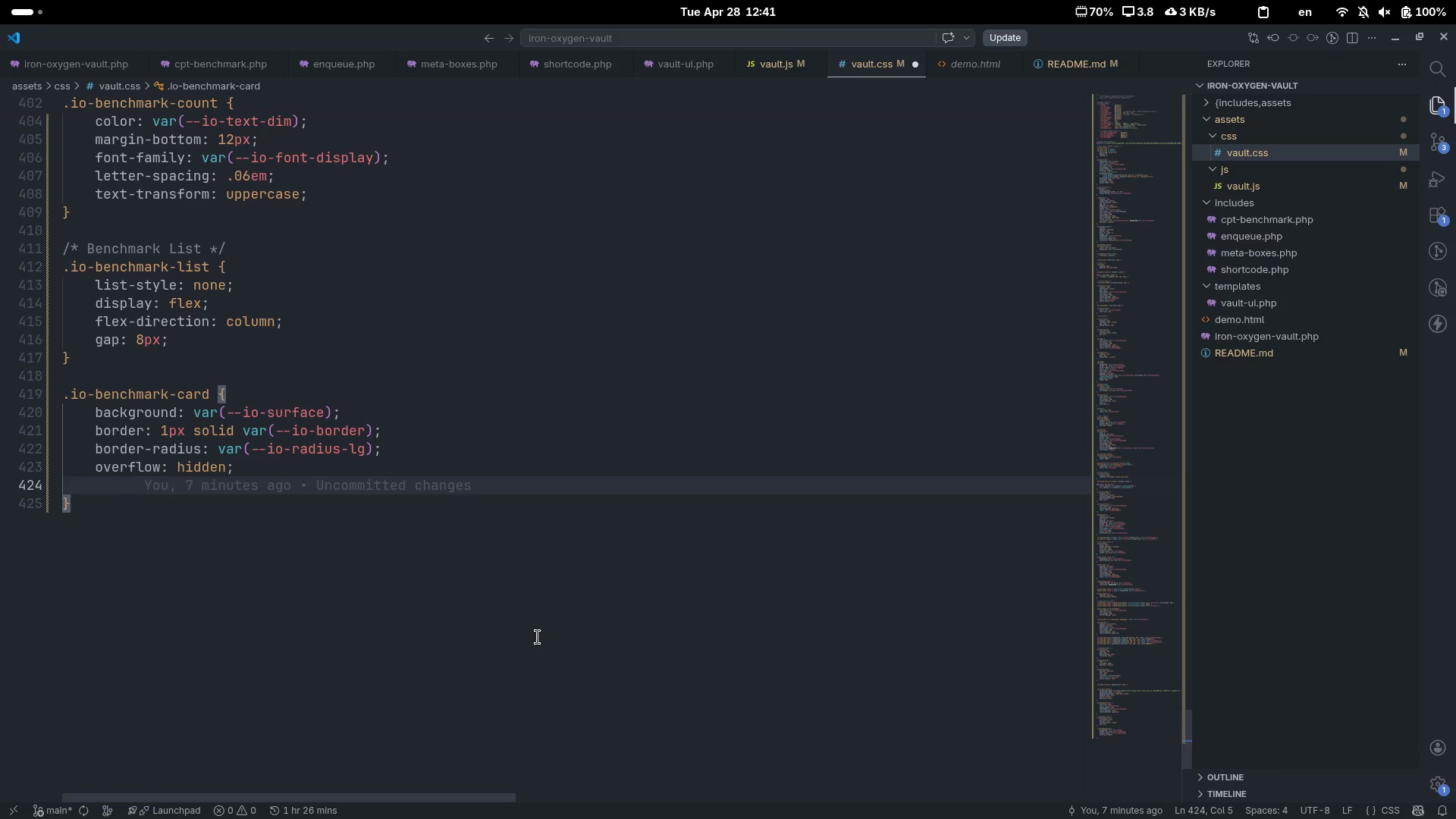 
type(trans)
 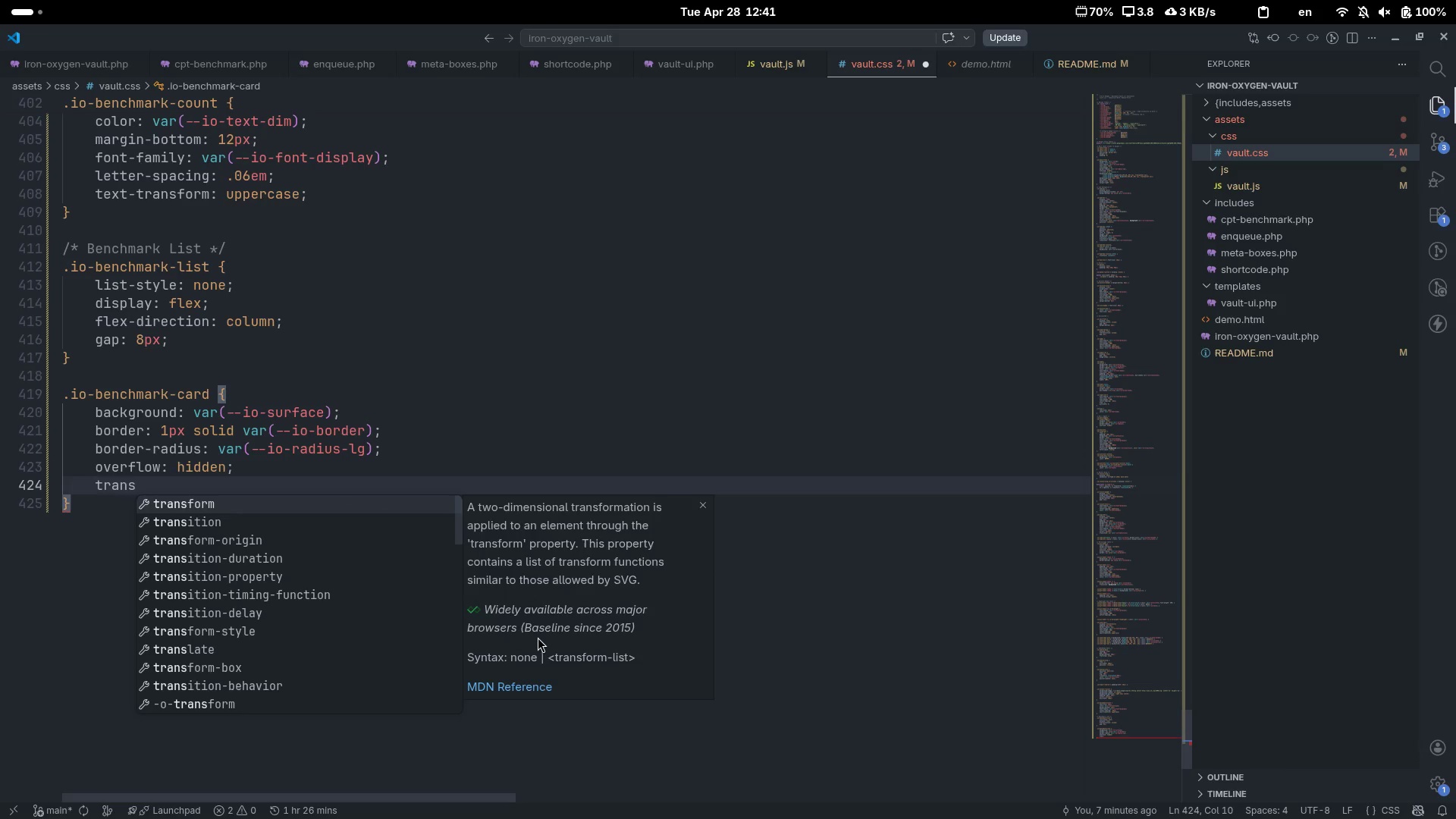 
key(ArrowDown)
 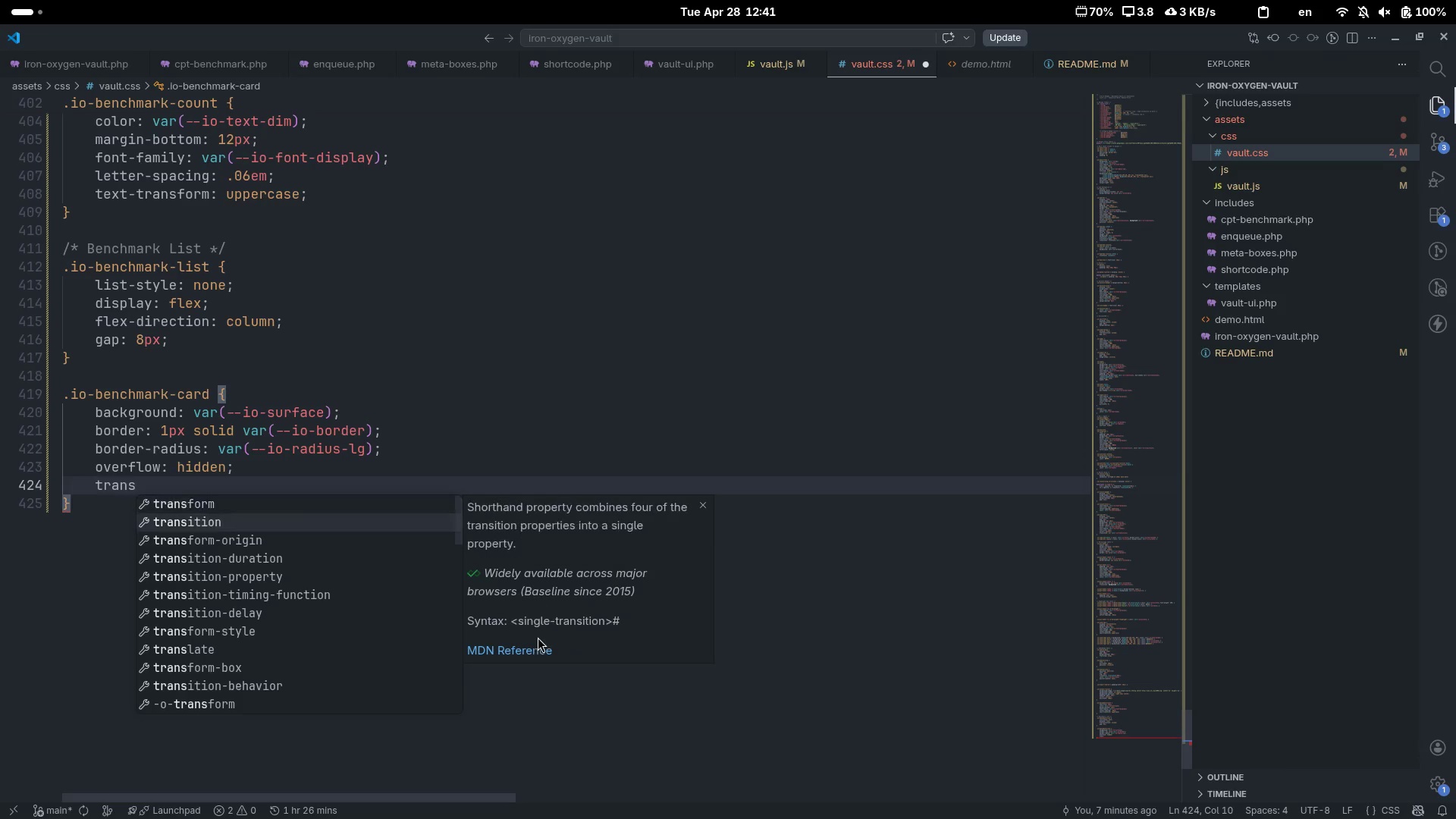 
key(Enter)
 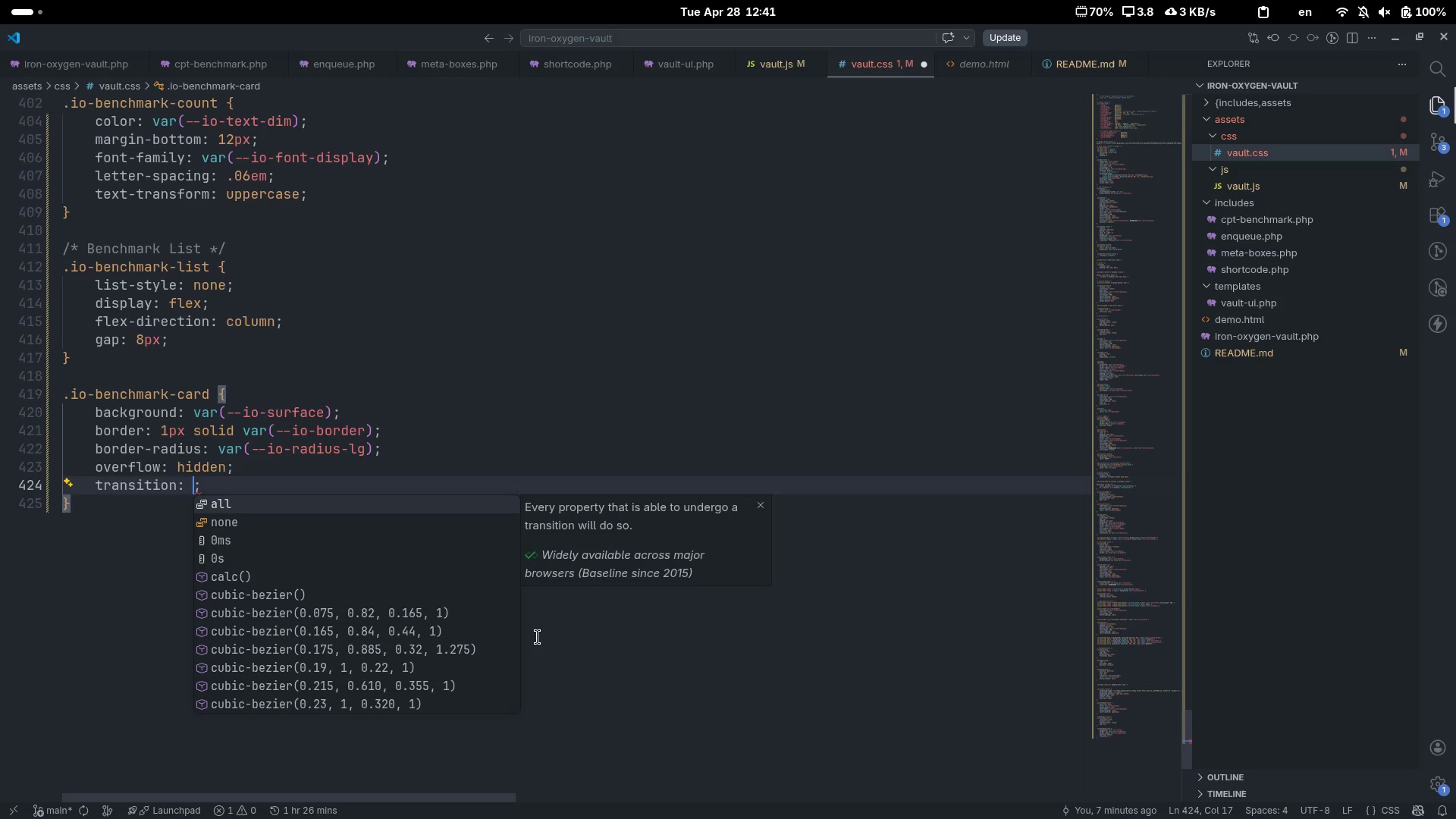 
type(border-color-)
key(Backspace)
type( var(--iotrans)
key(Tab)
 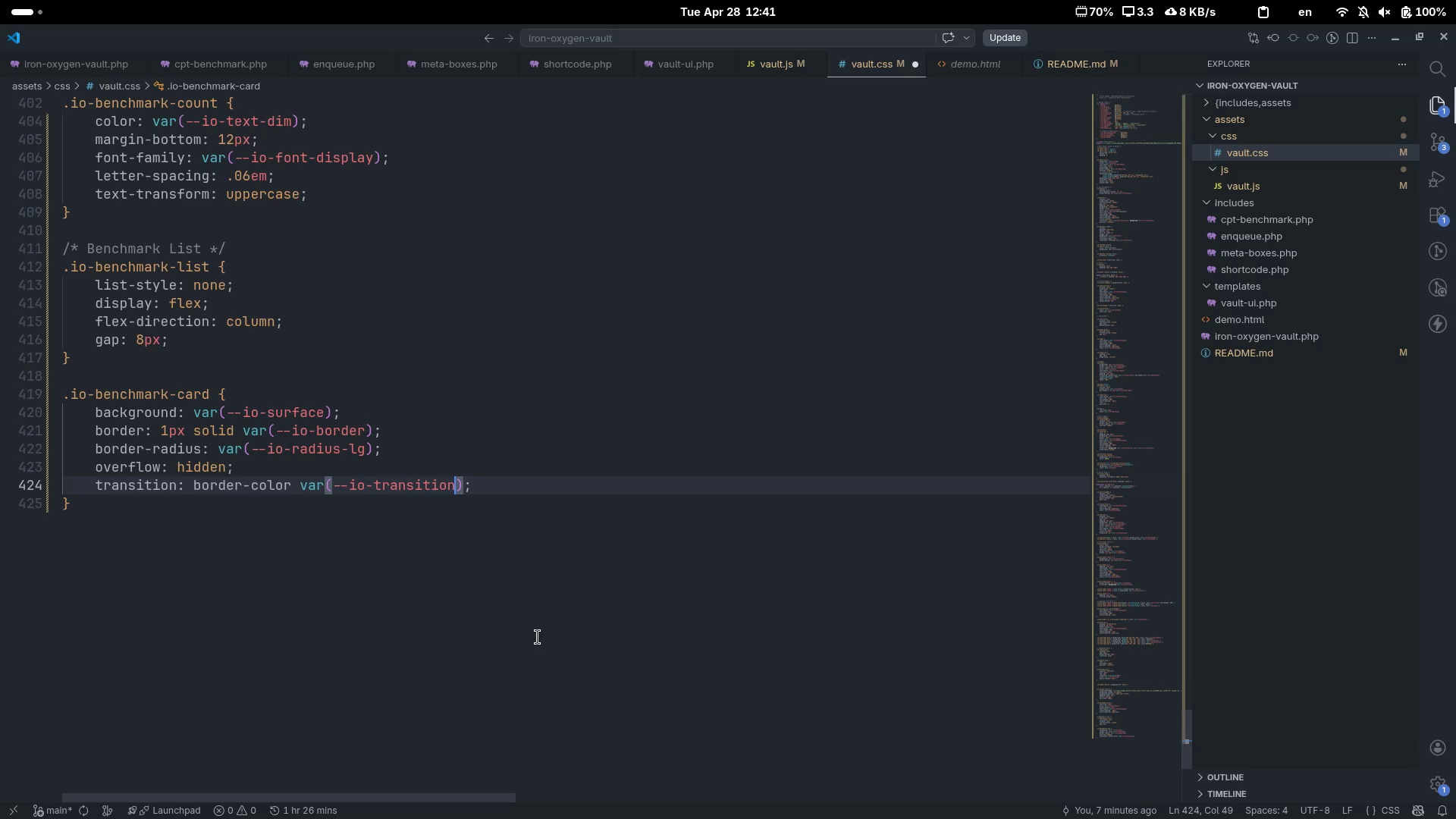 
key(Control+ControlLeft)
 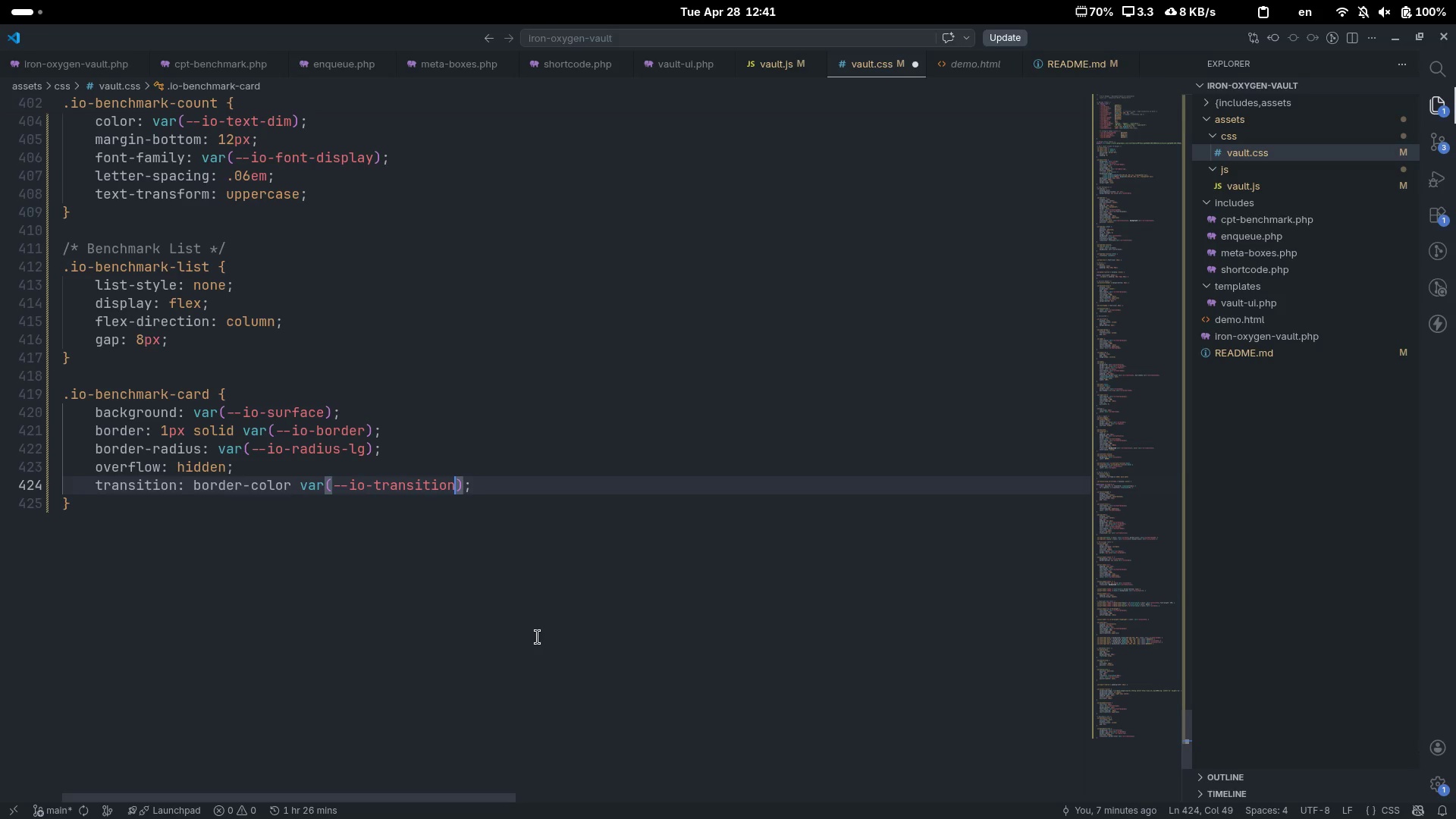 
key(Control+ArrowRight)
 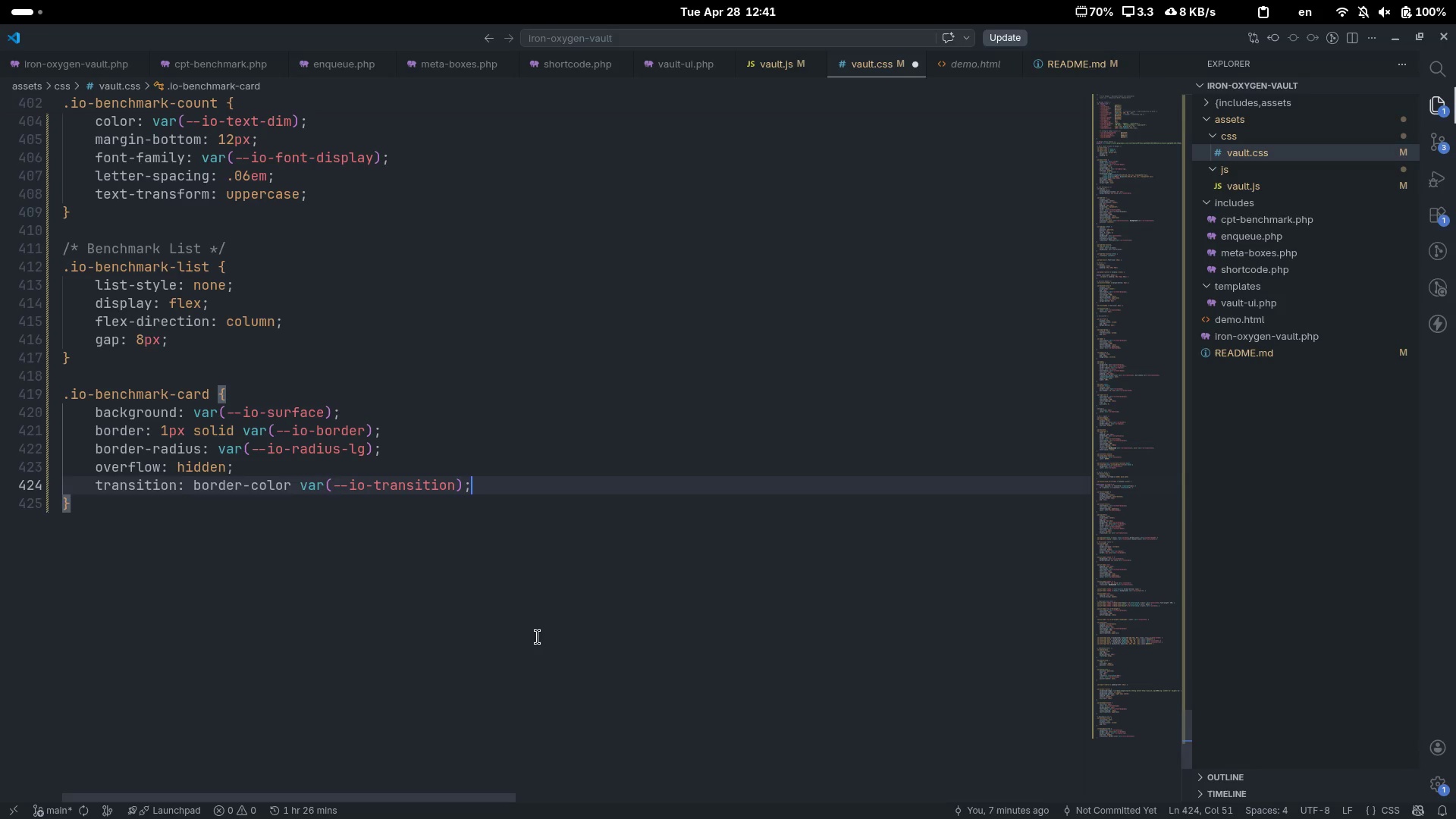 
key(Enter)
 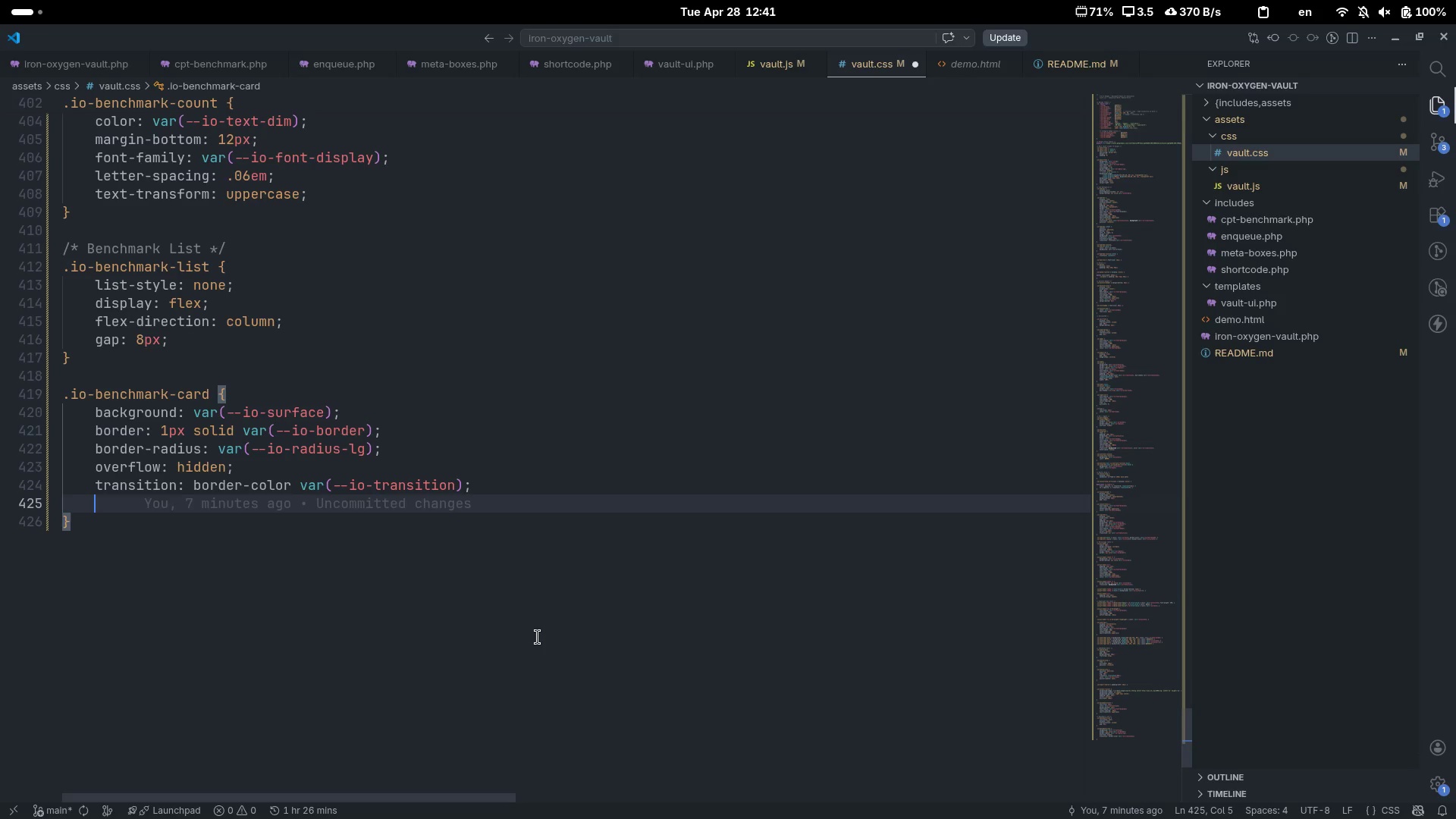 
key(Backspace)
 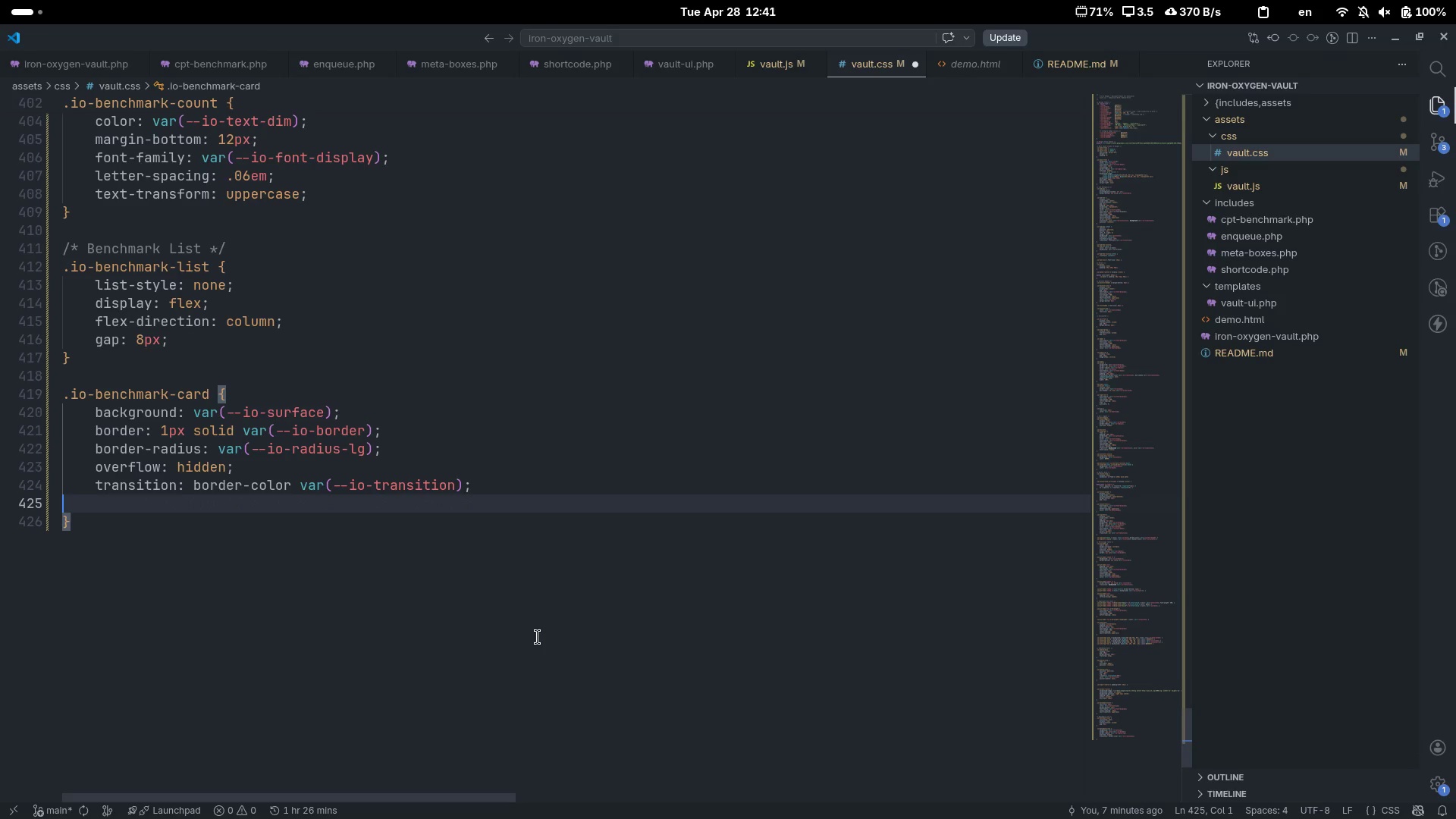 
key(Backspace)
 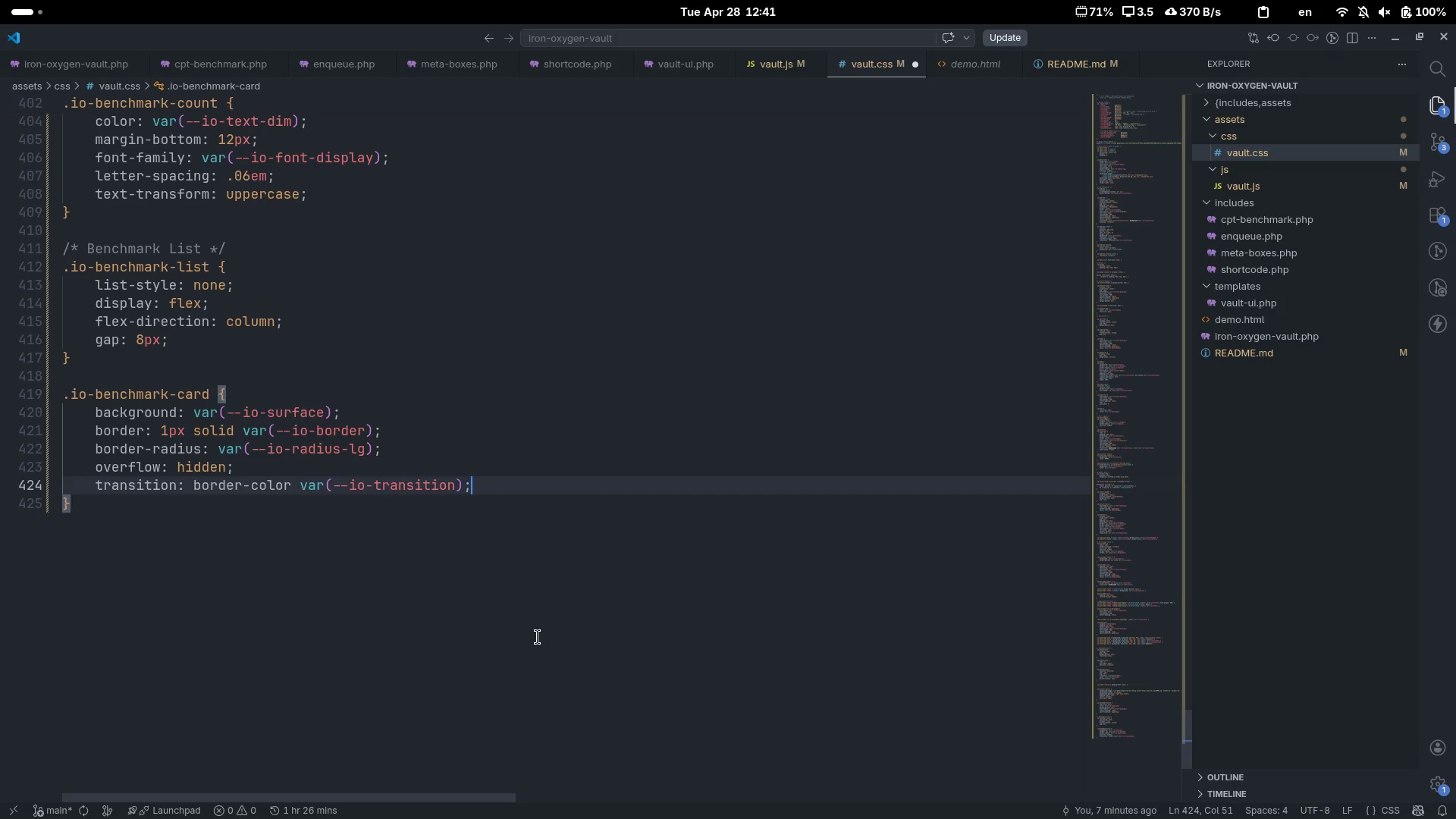 
key(ArrowDown)
 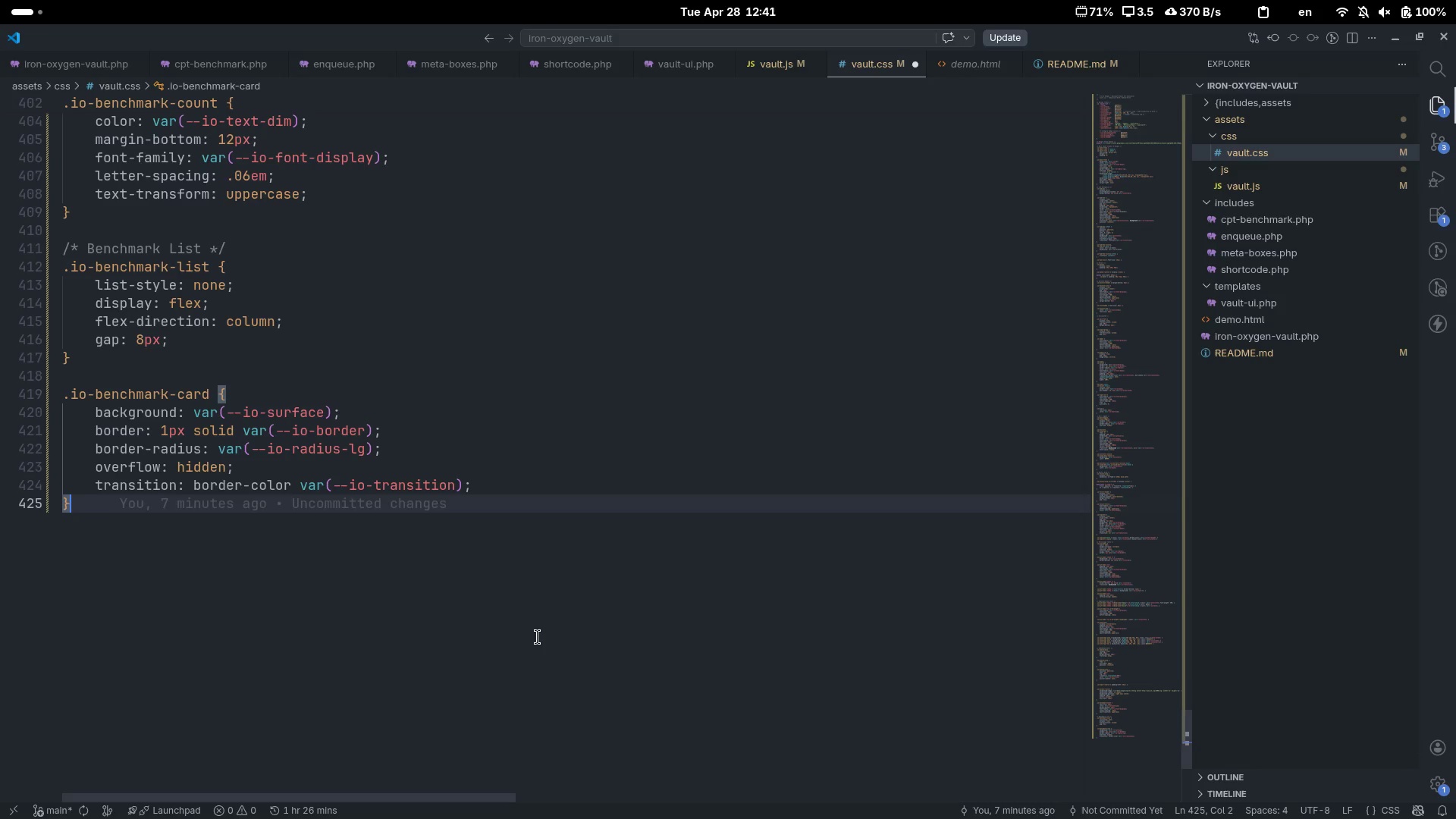 
key(Enter)
 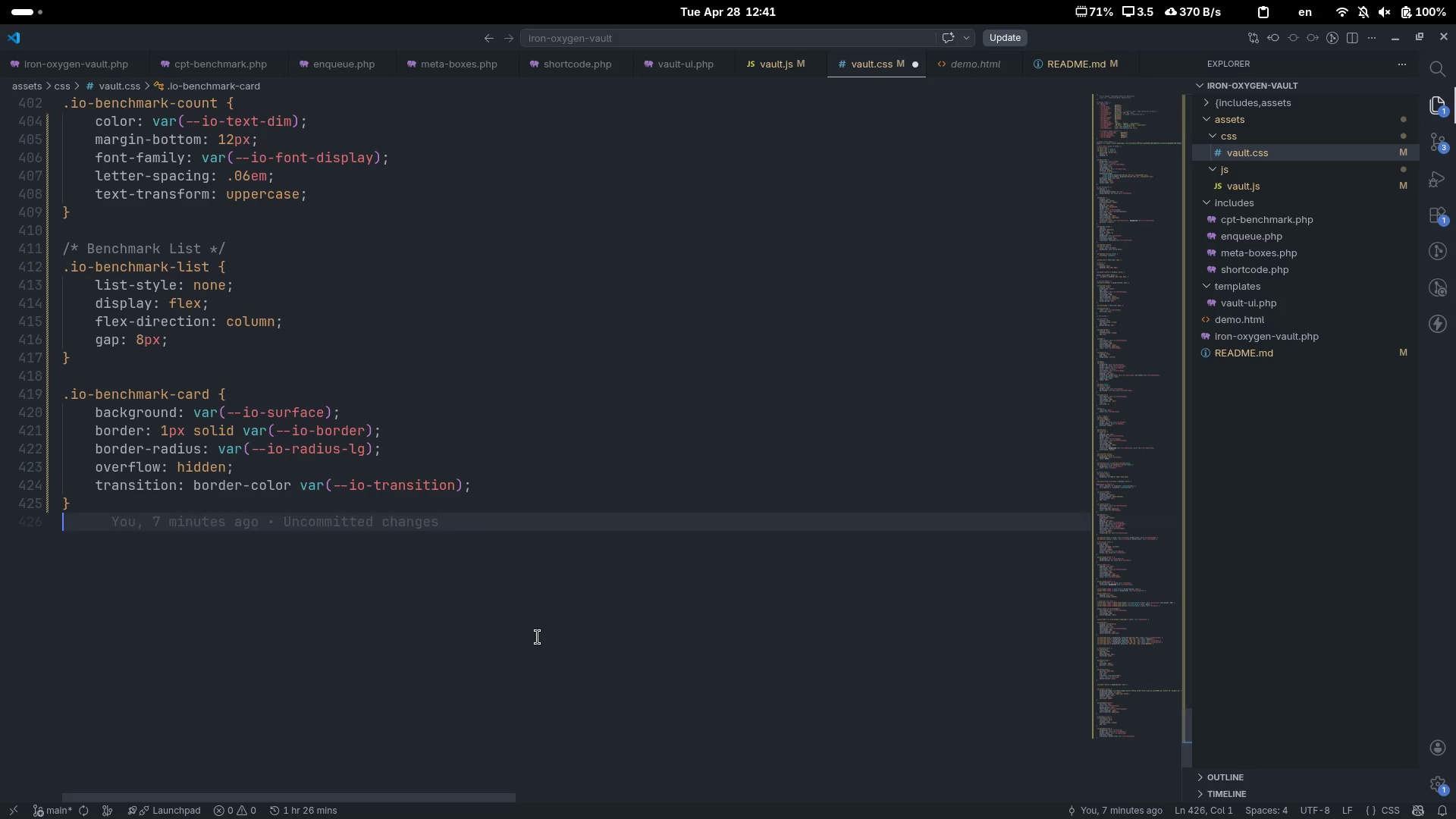 
key(Enter)
 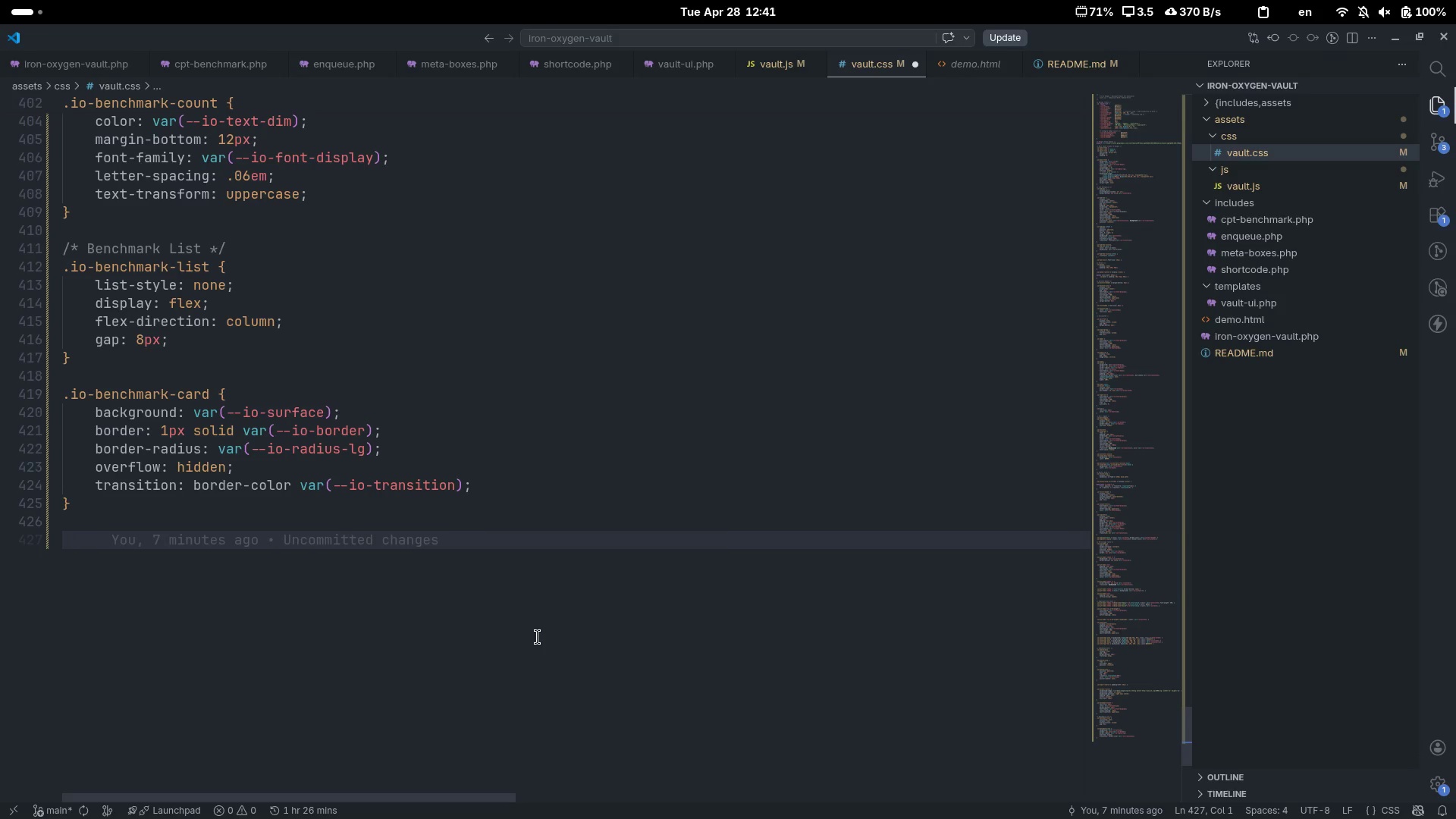 
type(.io-bench)
key(Tab)
type(:hover { )
 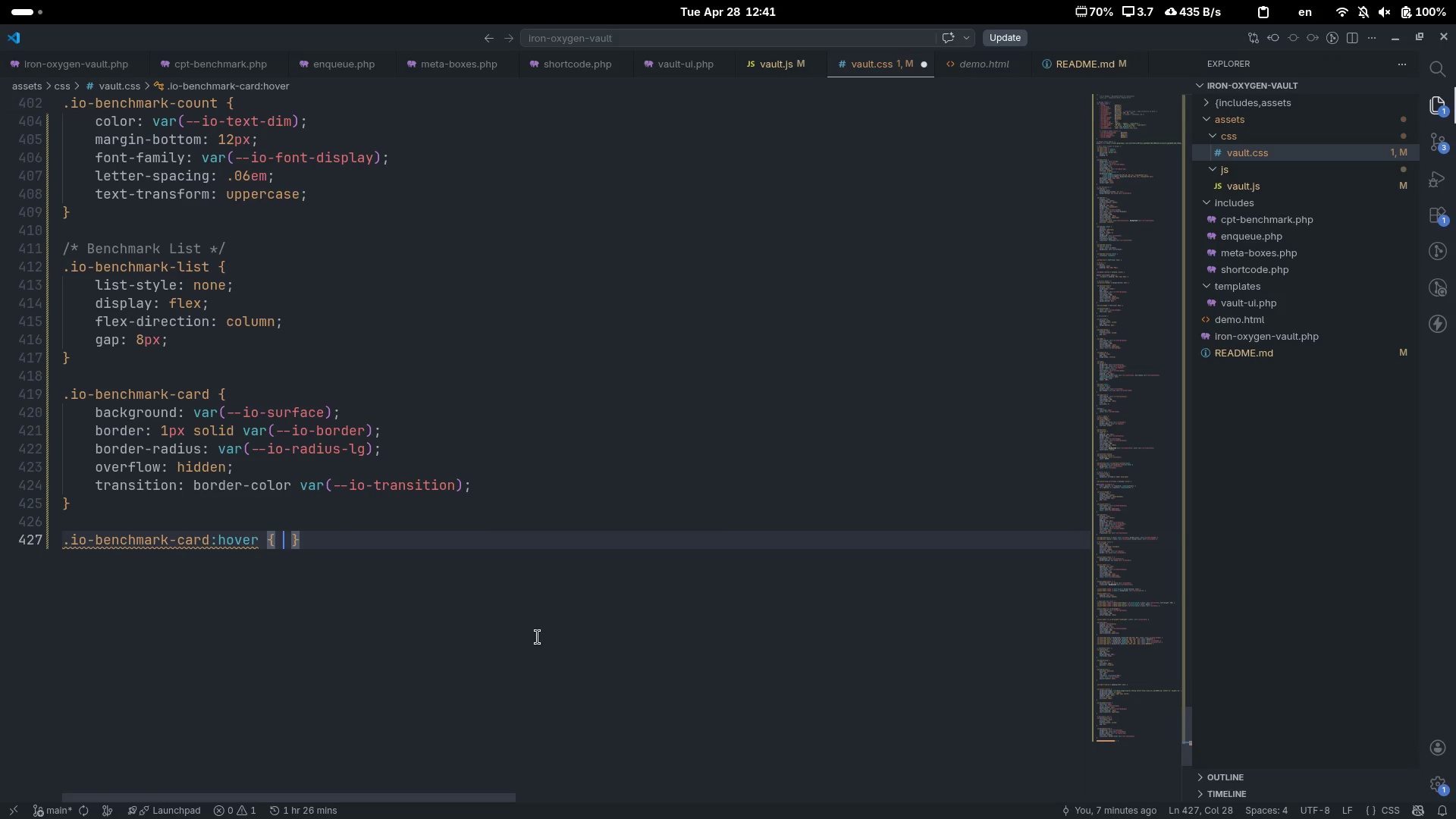 
 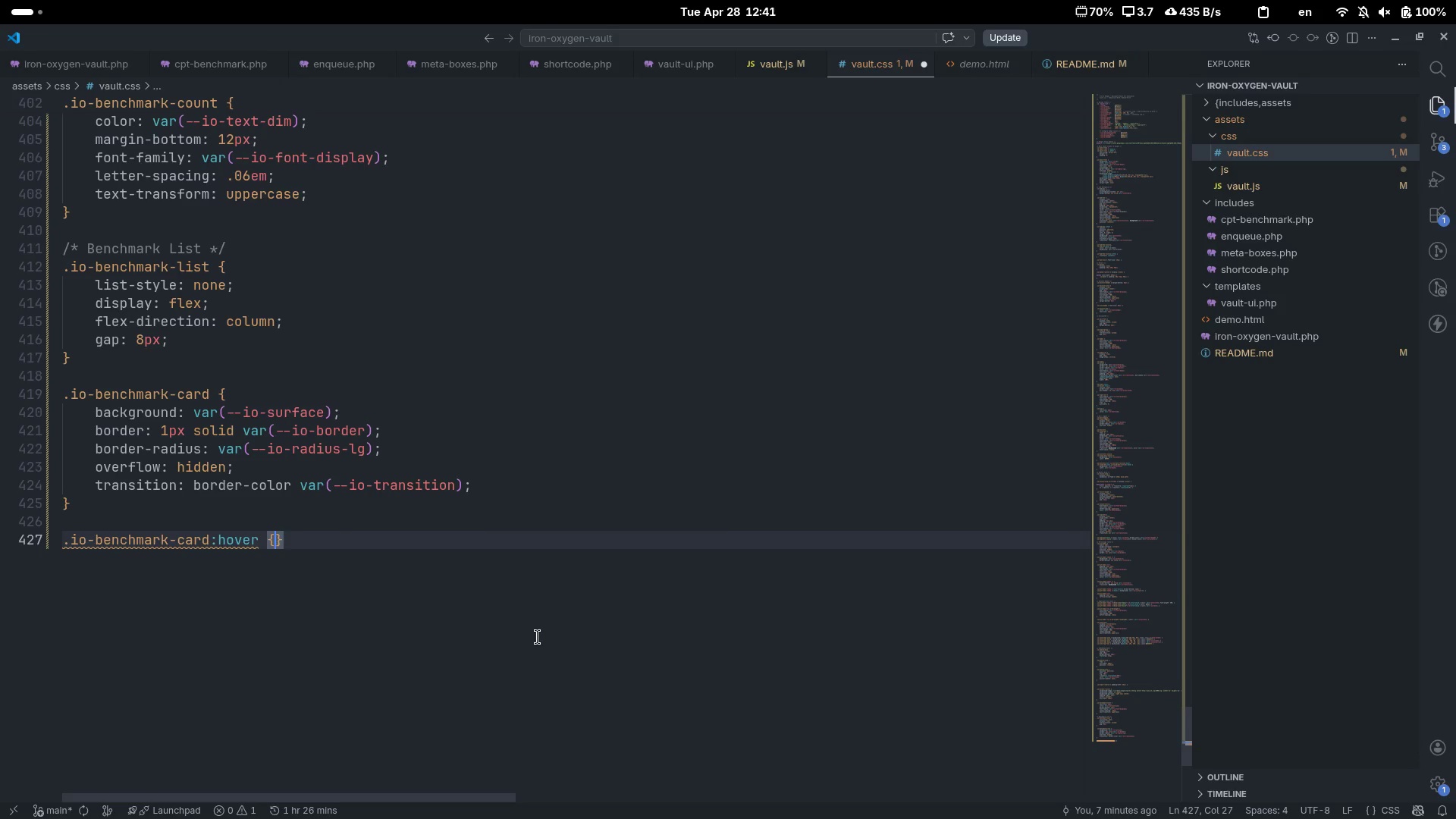 
key(ArrowLeft)
 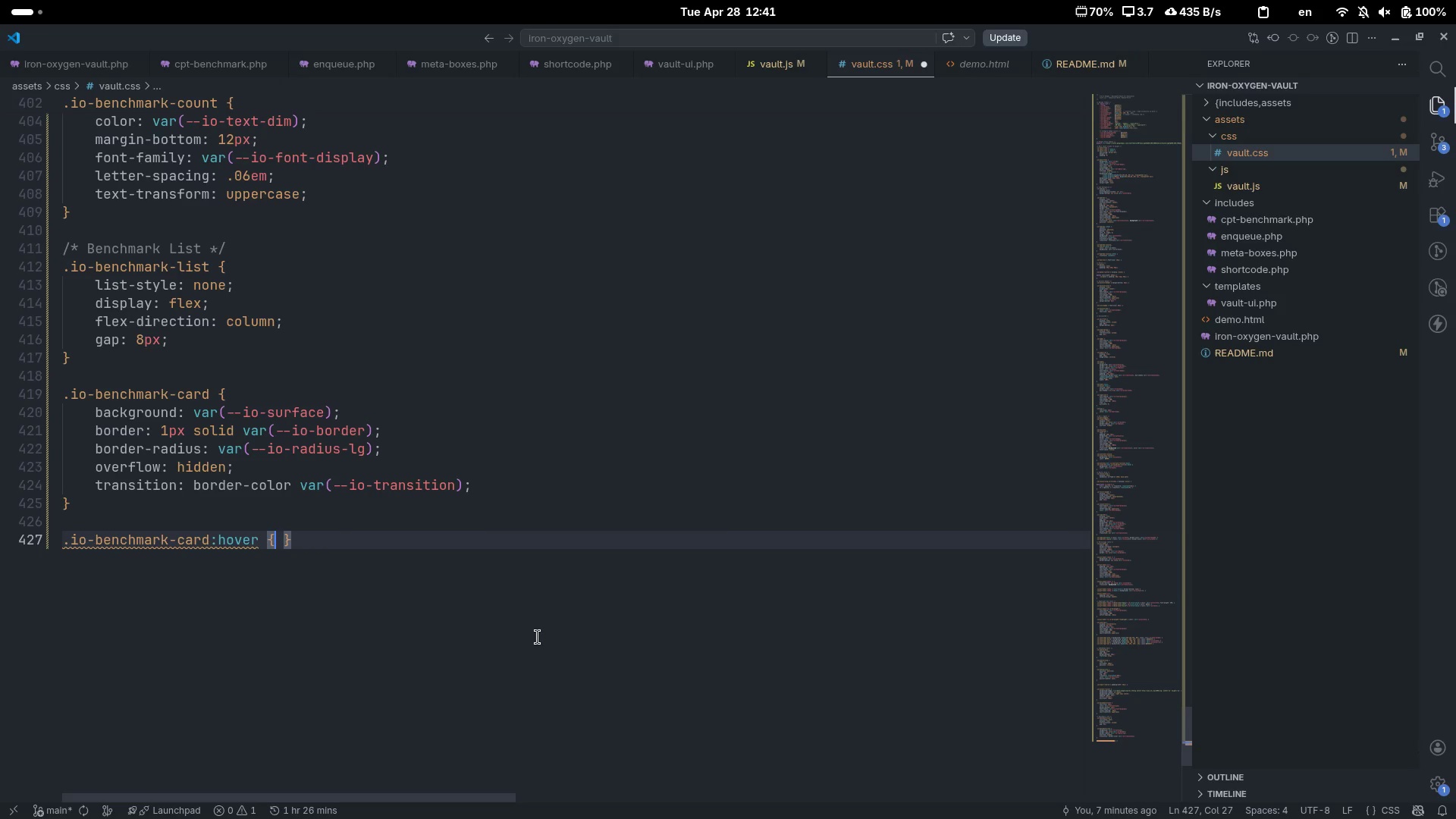 
type( borde)
 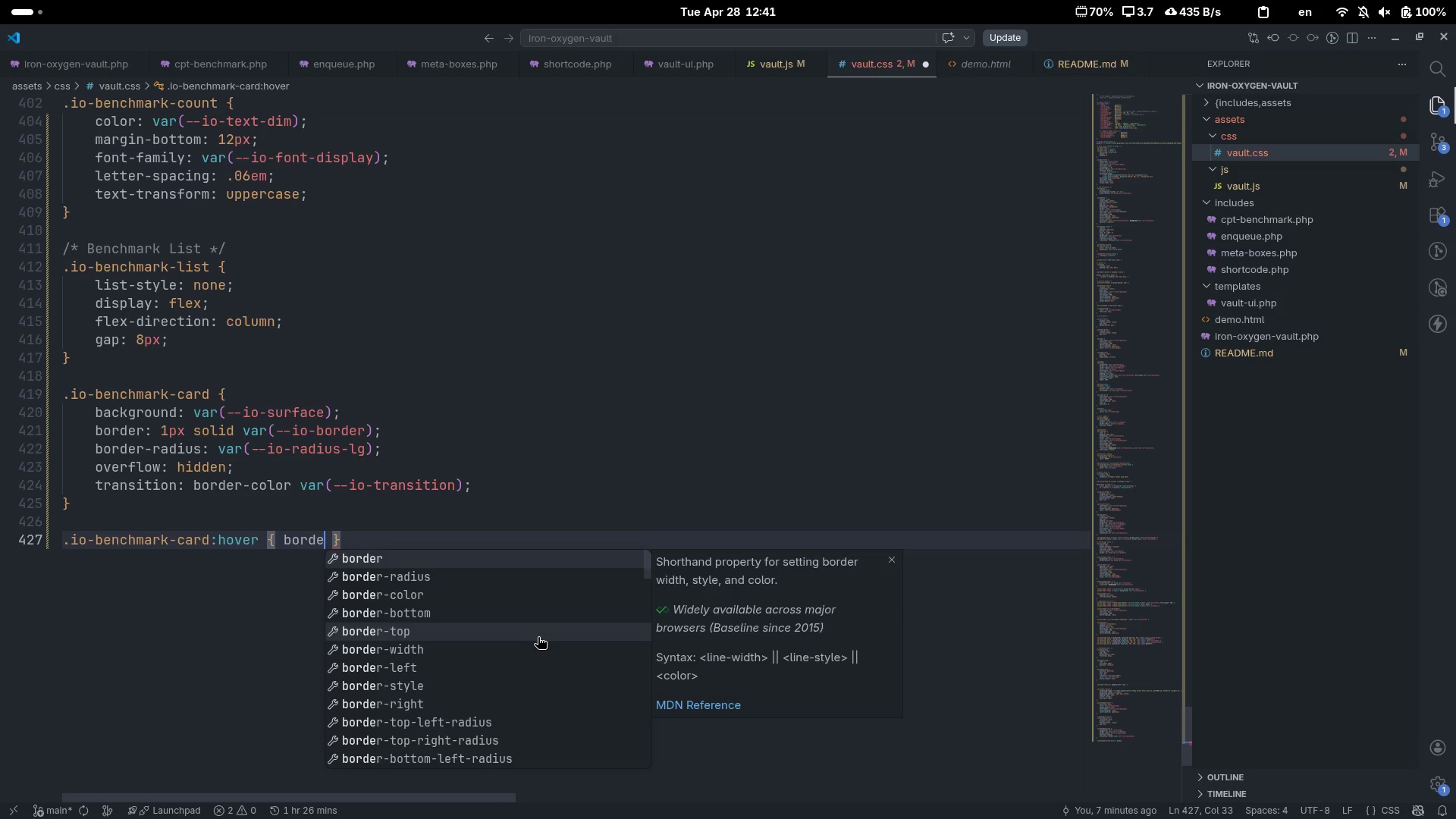 
key(ArrowDown)
 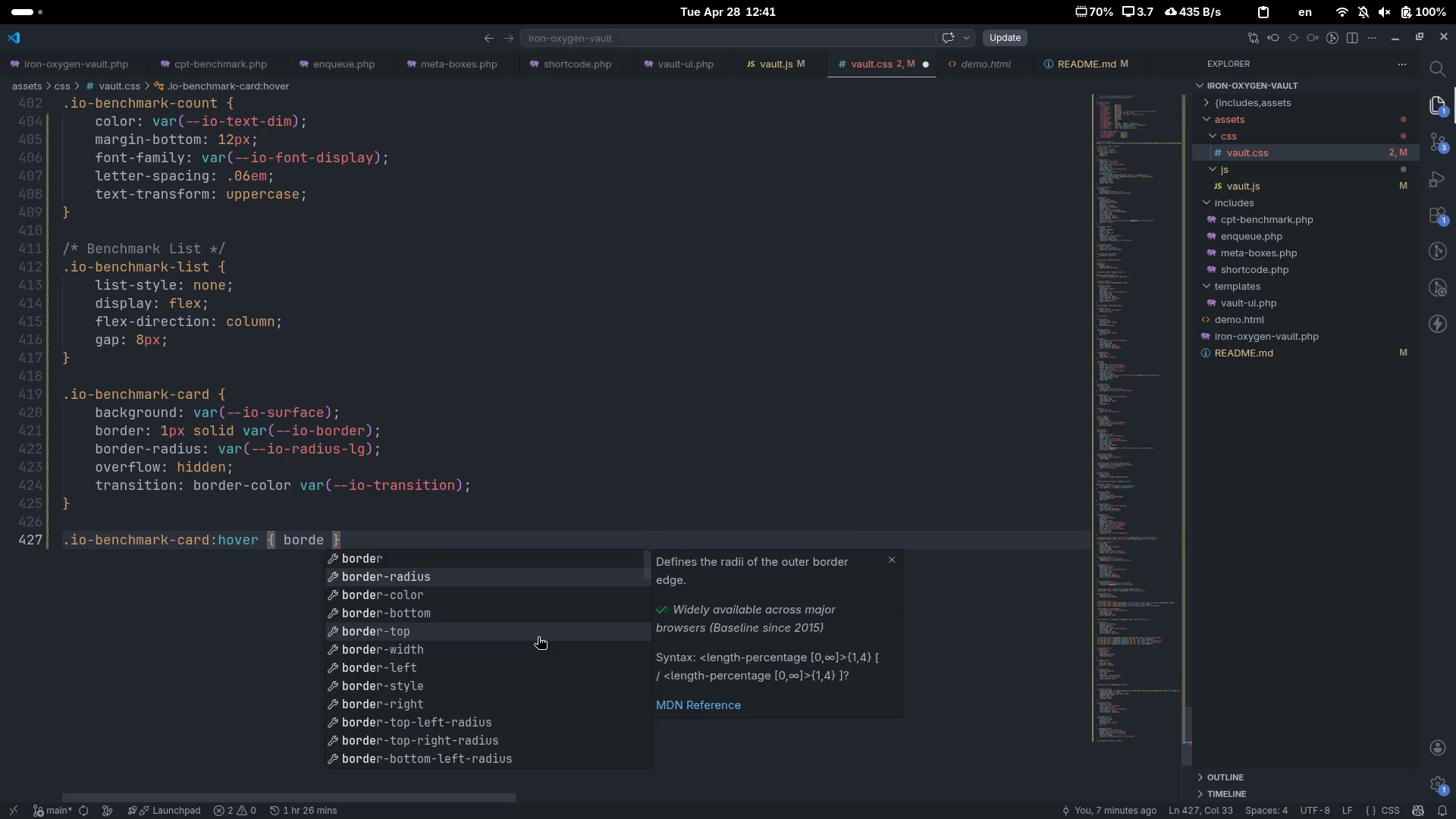 
key(ArrowDown)
 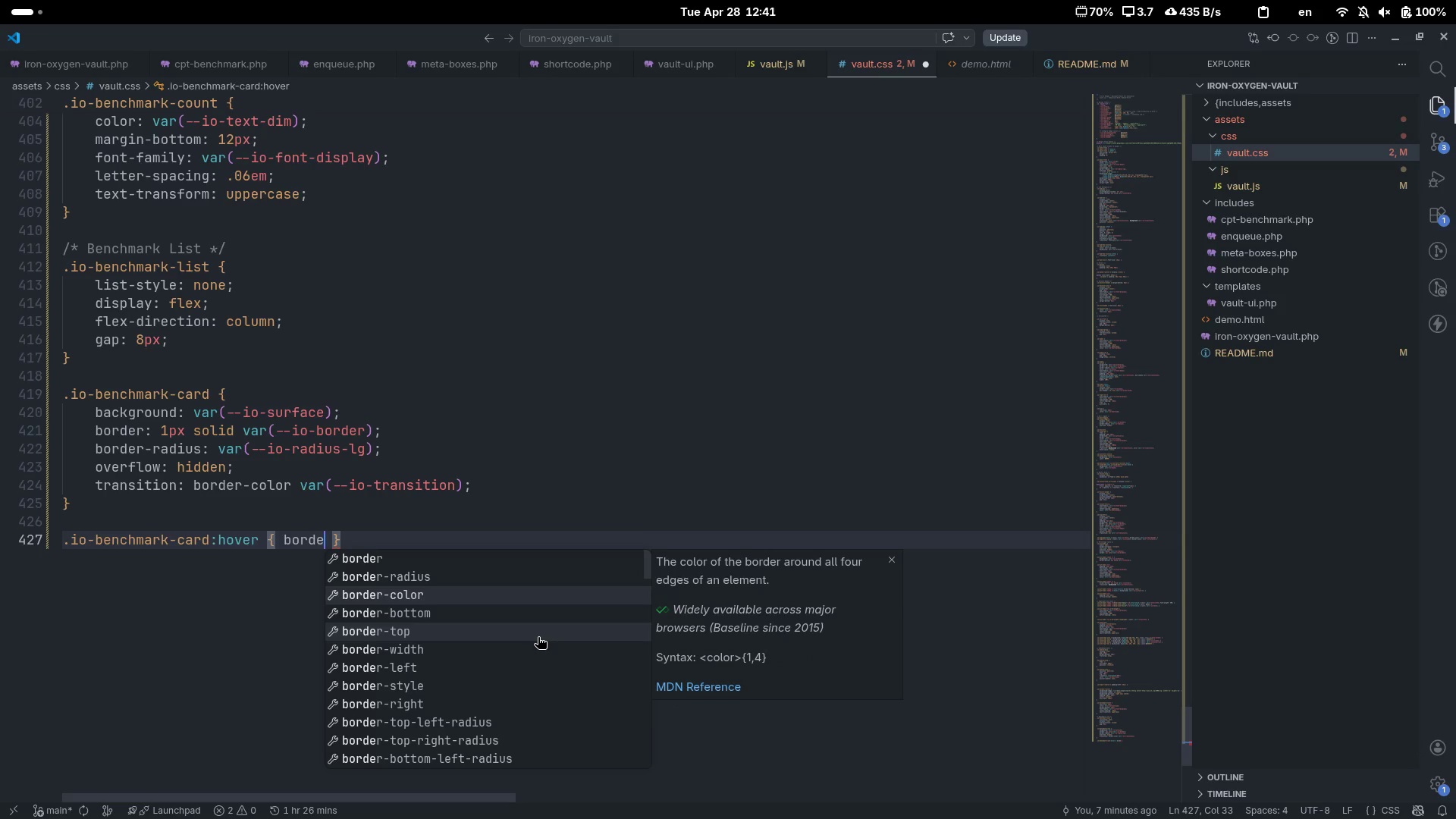 
key(Enter)
 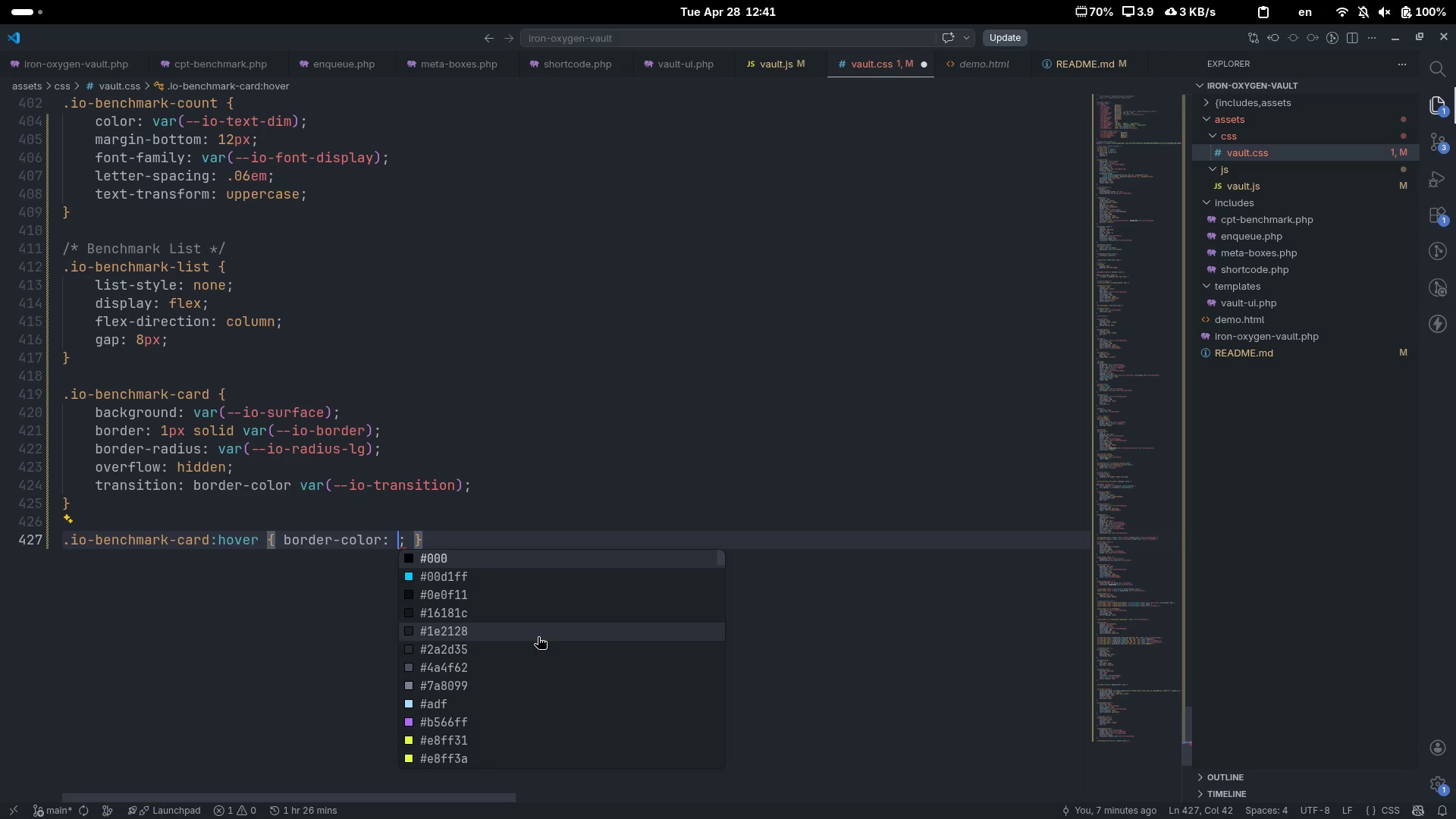 
type(rgba)
 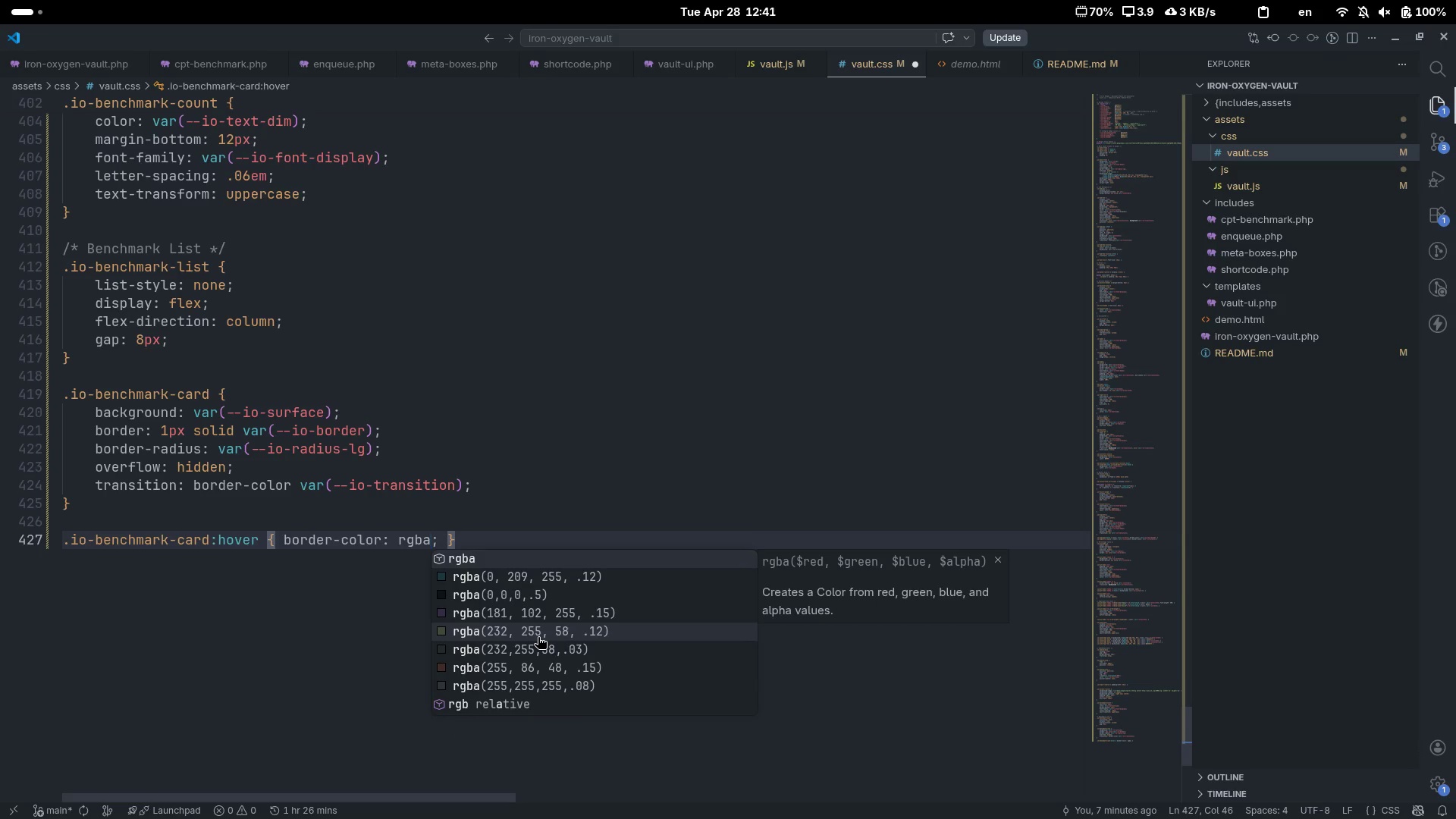 
key(Enter)
 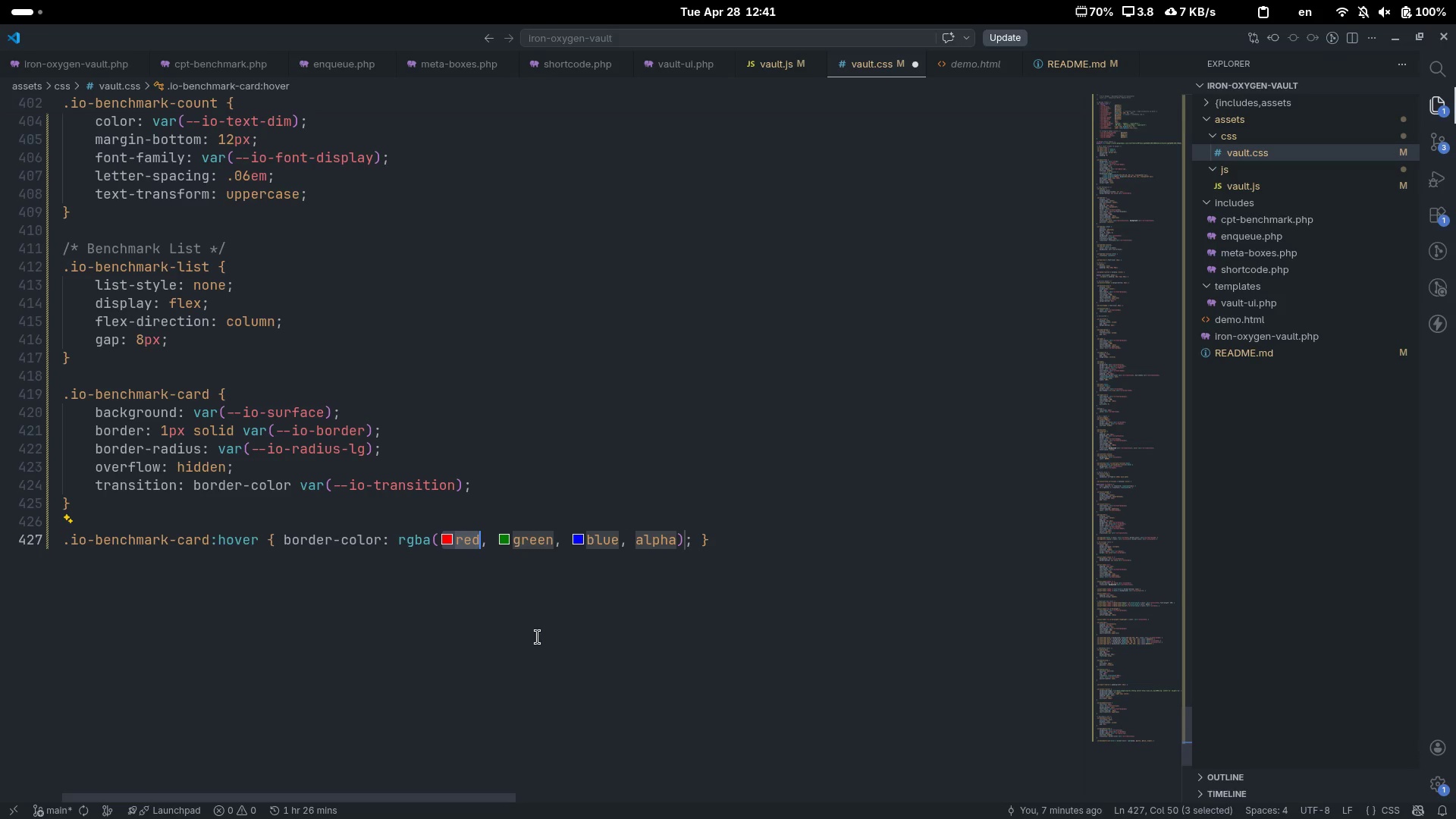 
type(232)
key(Tab)
type(255)
key(Tab)
type(58)
key(Tab)
type(.3)
 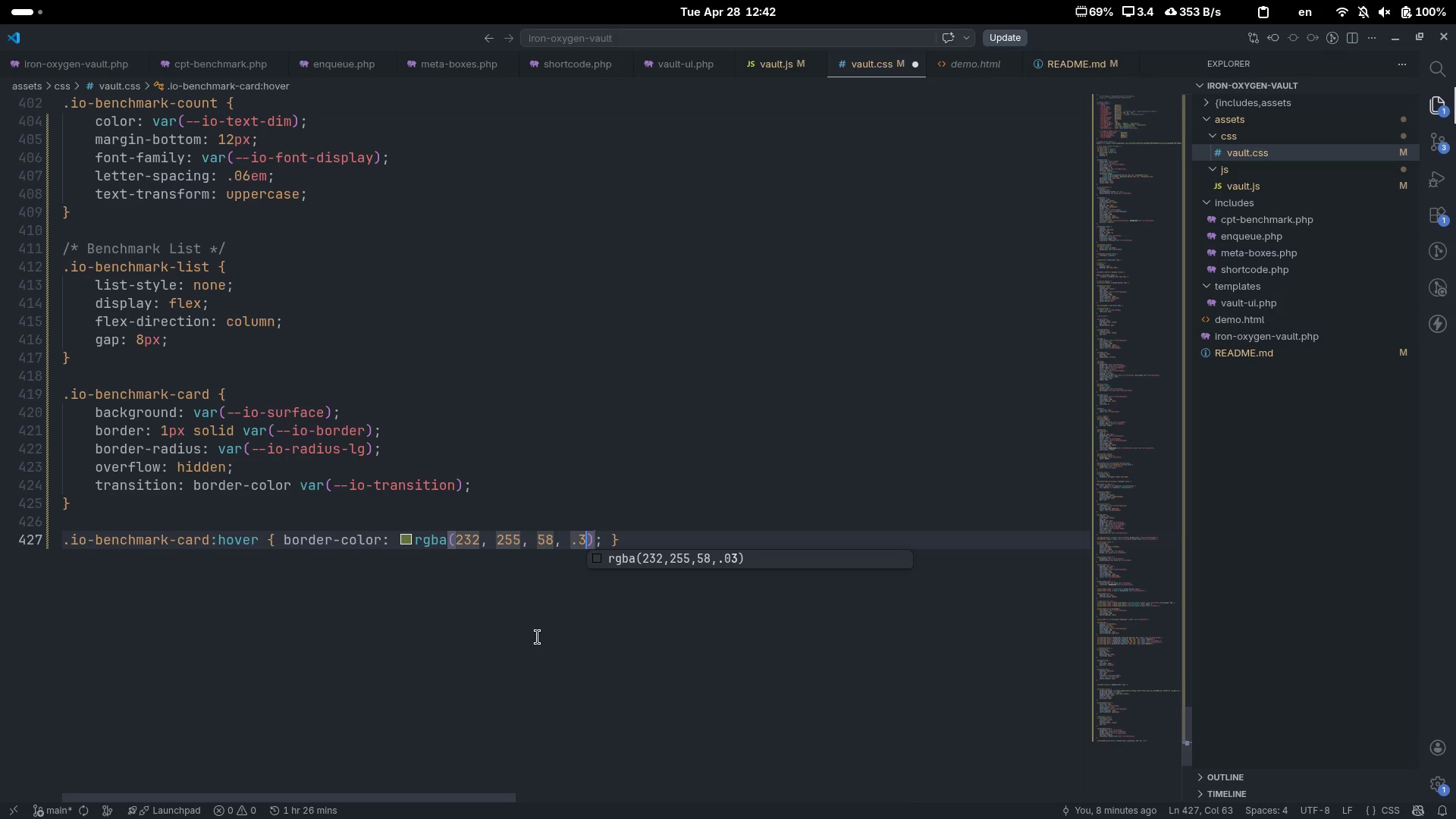 
key(Control+ArrowRight)
 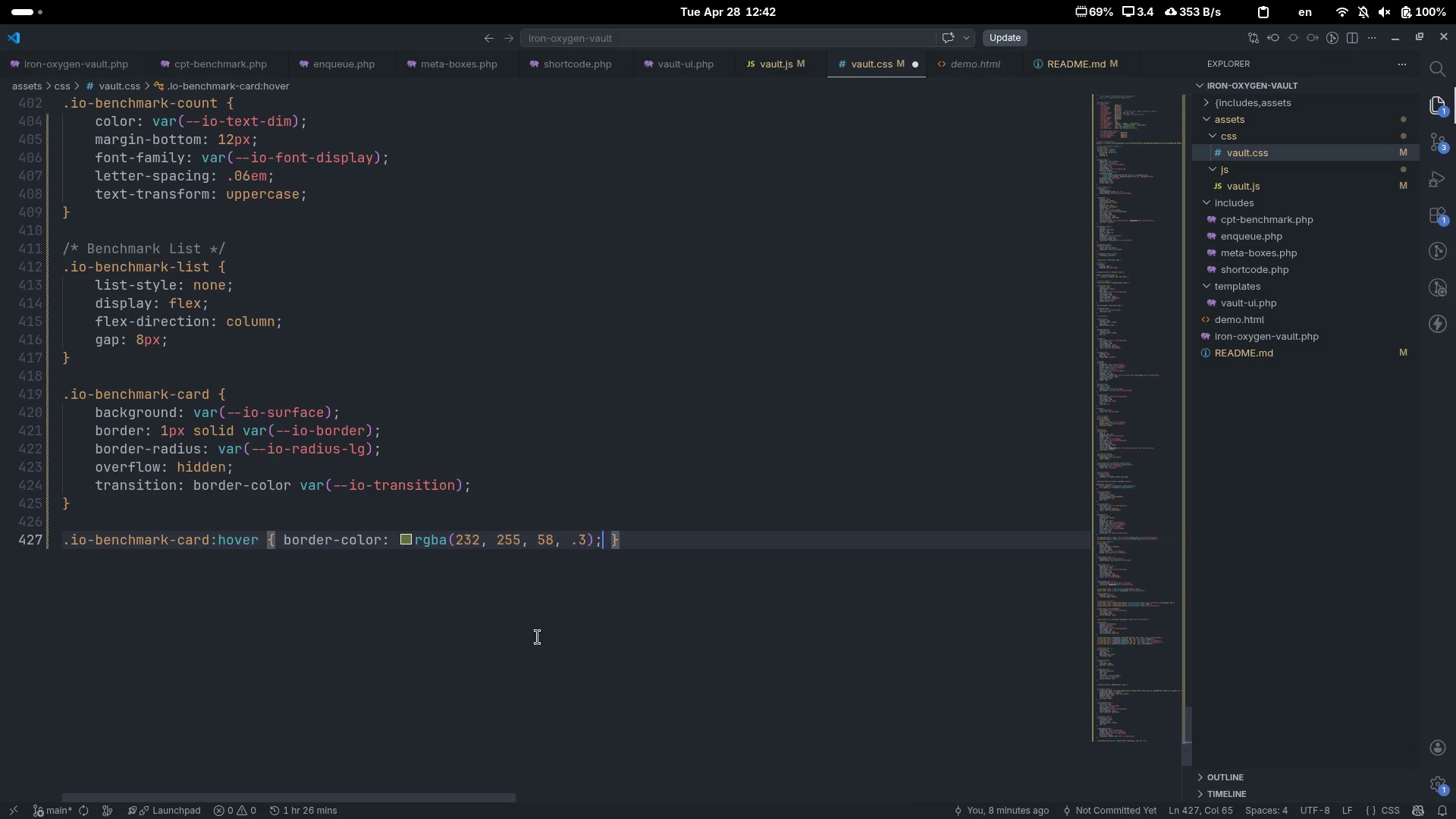 
key(Control+ArrowRight)
 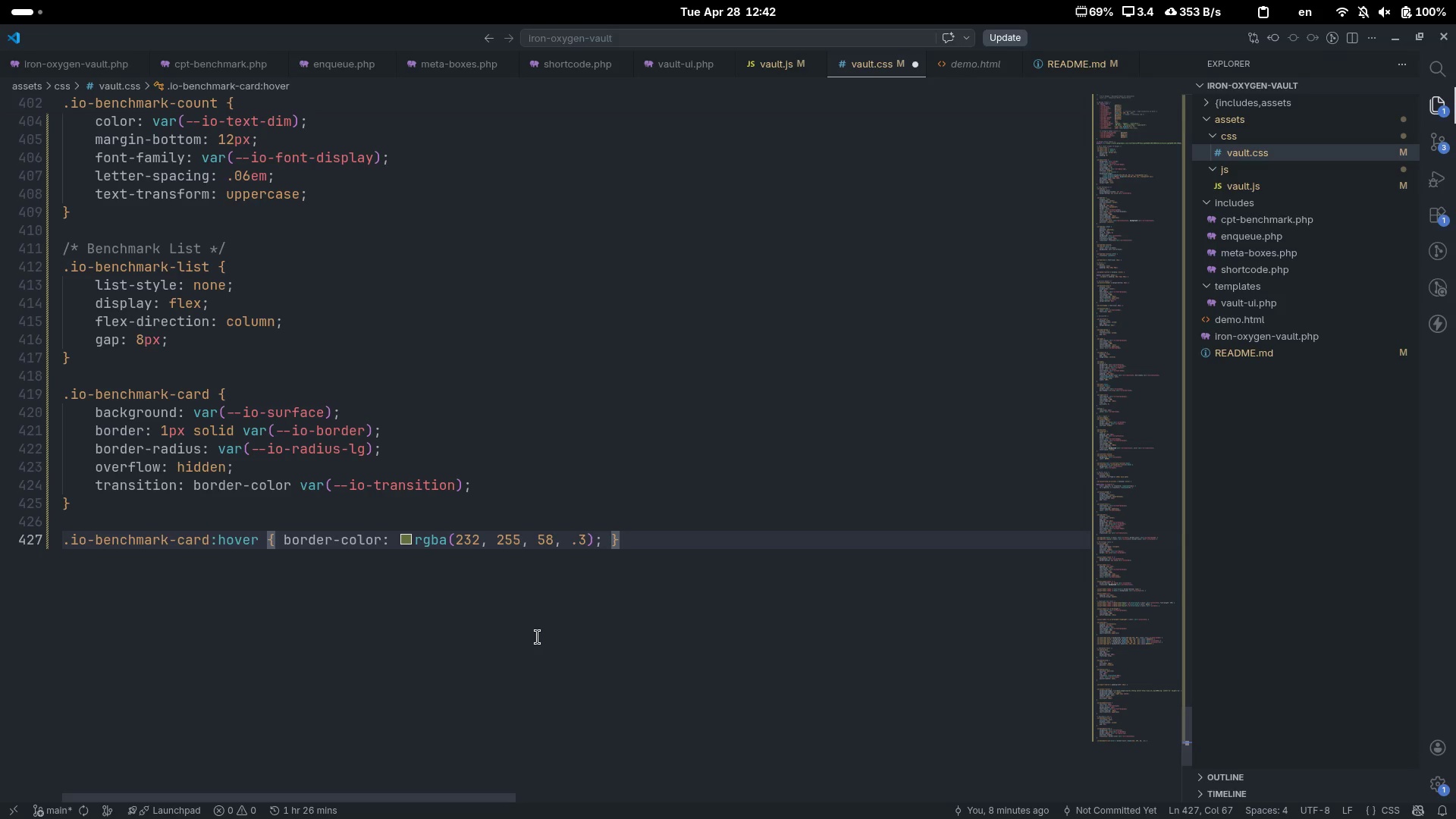 
key(Enter)
 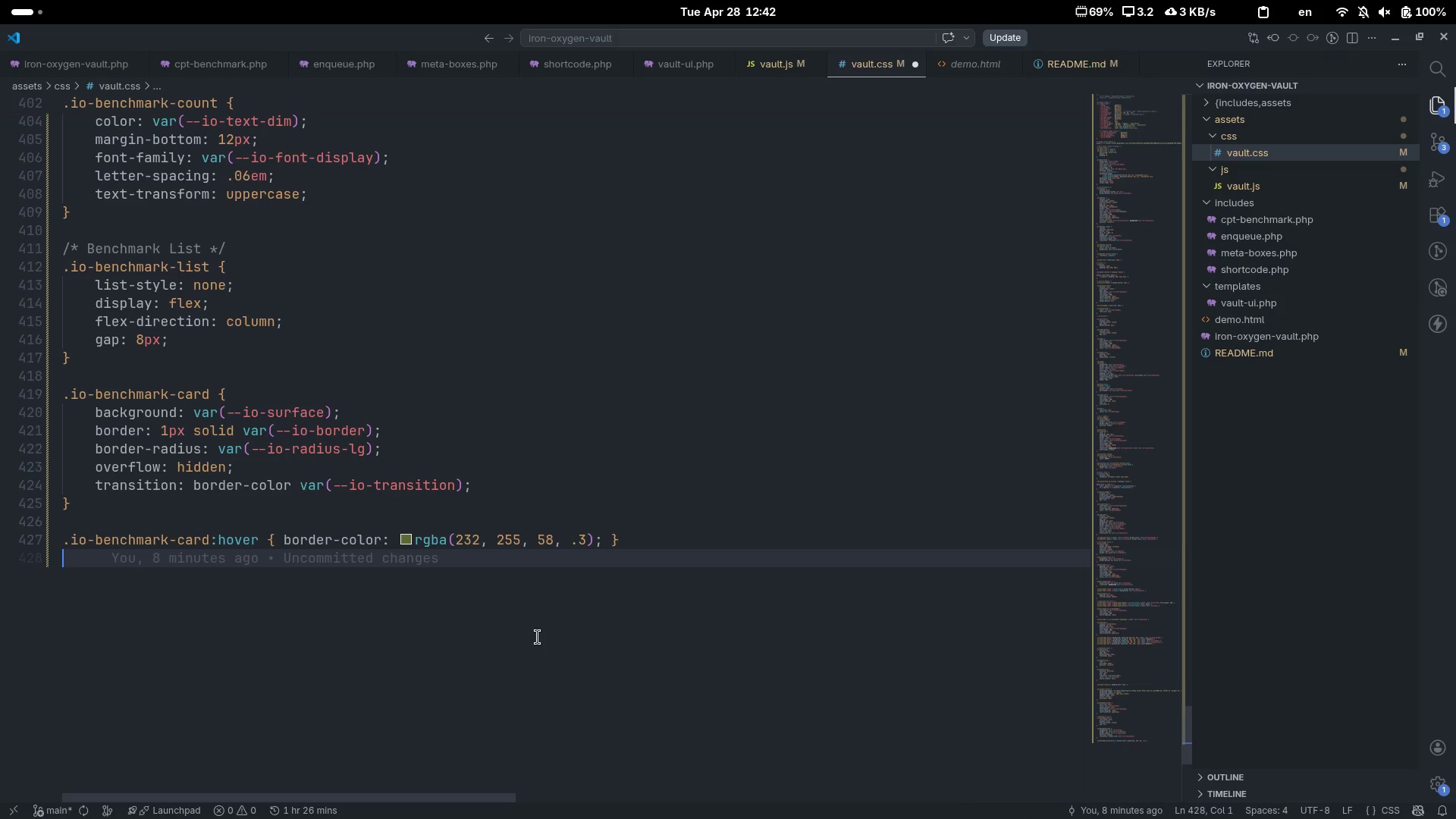 
type(.io-benchmak)
key(Backspace)
type(rk-card.is0)
key(Backspace)
type(-hidden { )
 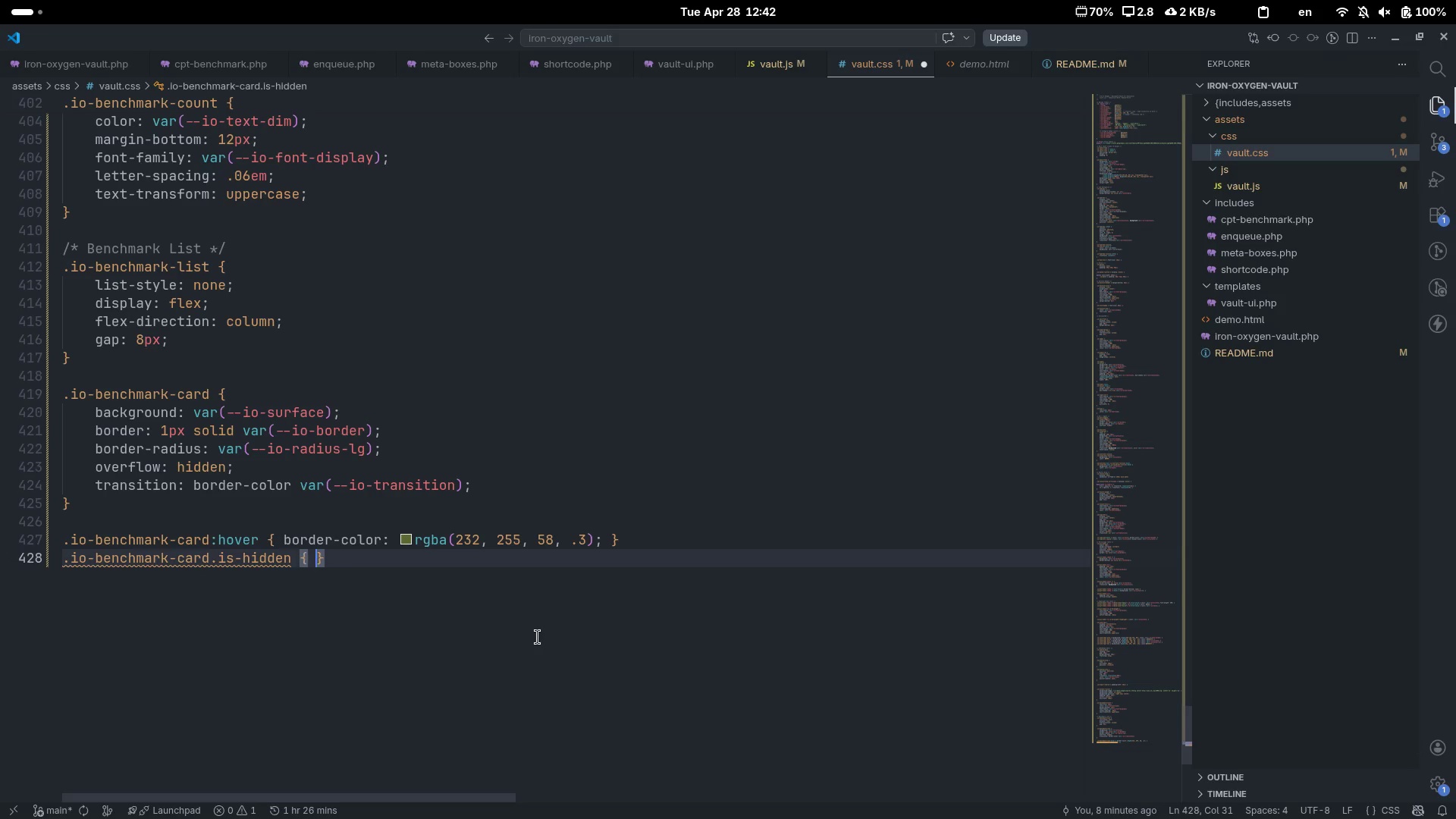 
key(ArrowLeft)
 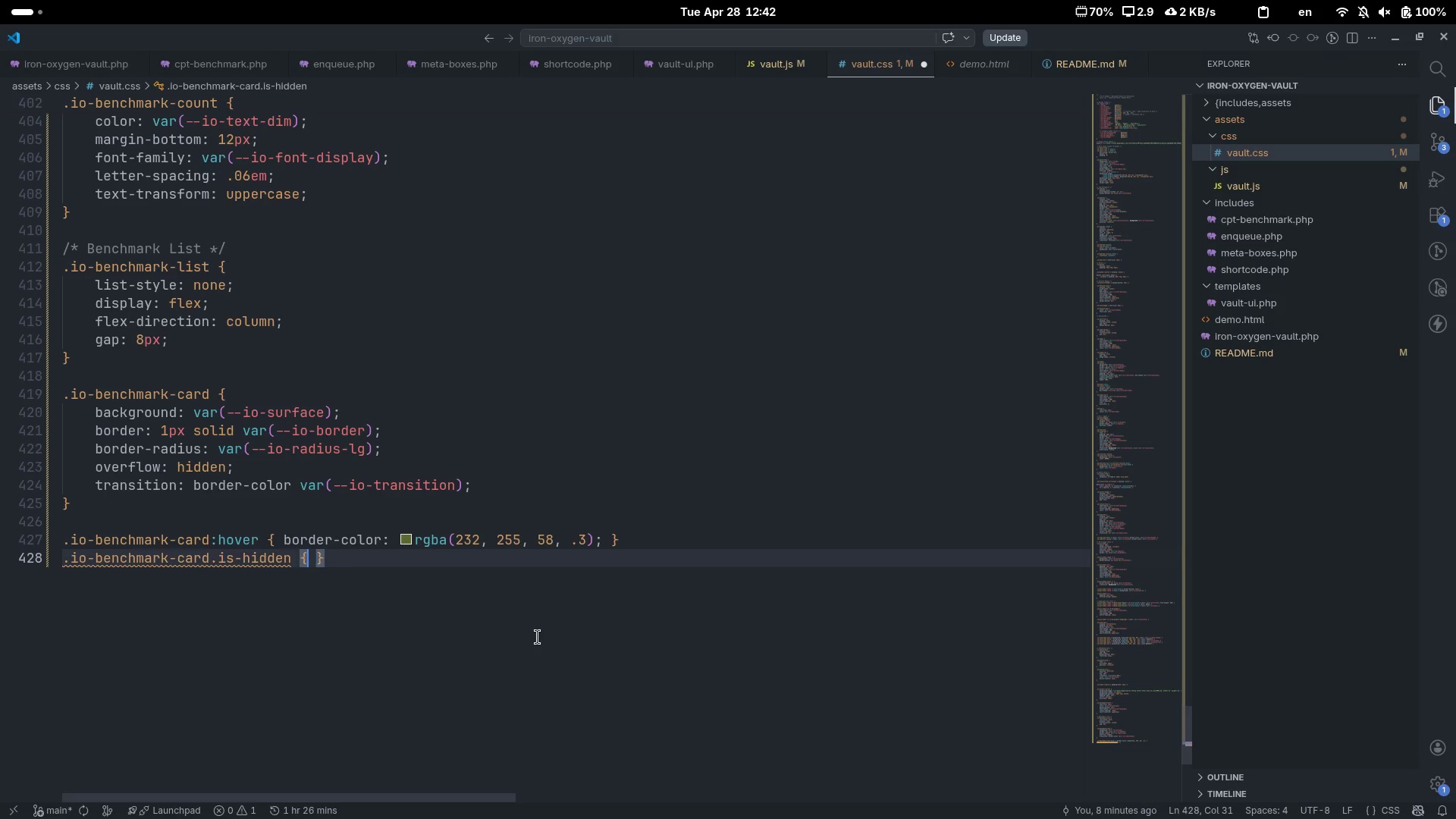 
key(Space)
 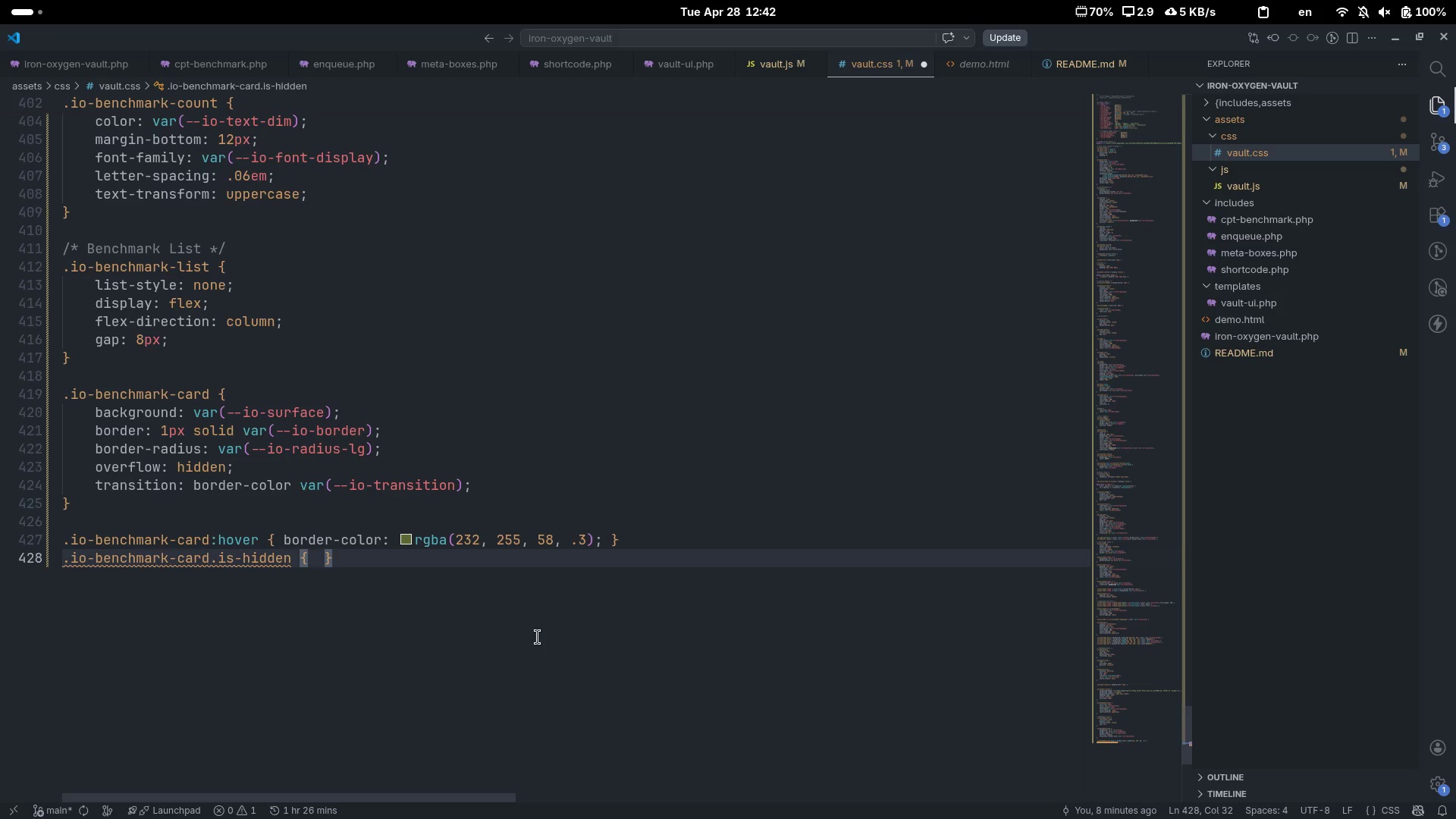 
wait(6.39)
 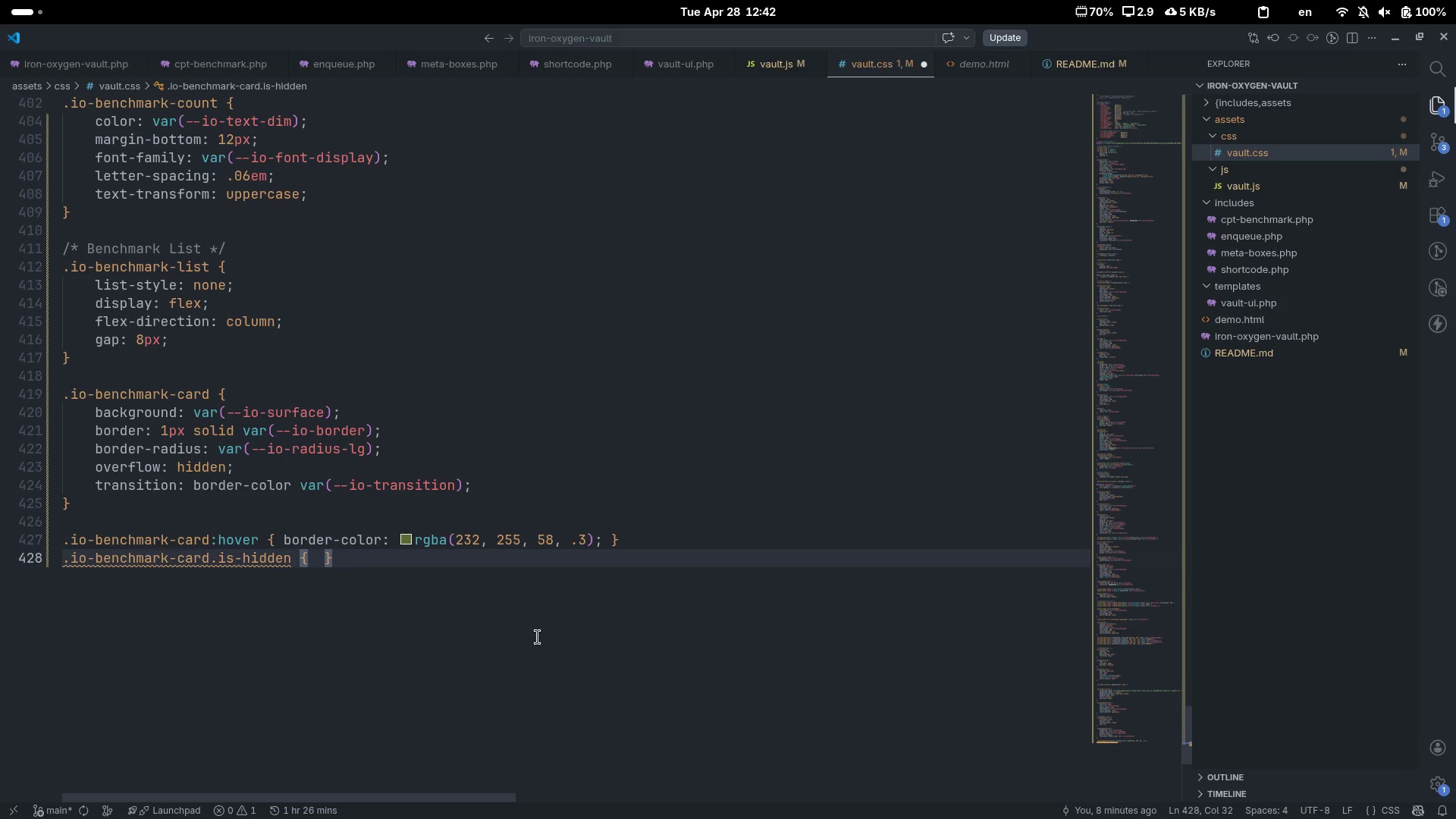 
type(displa)
key(Tab)
type(none)
key(Escape)
 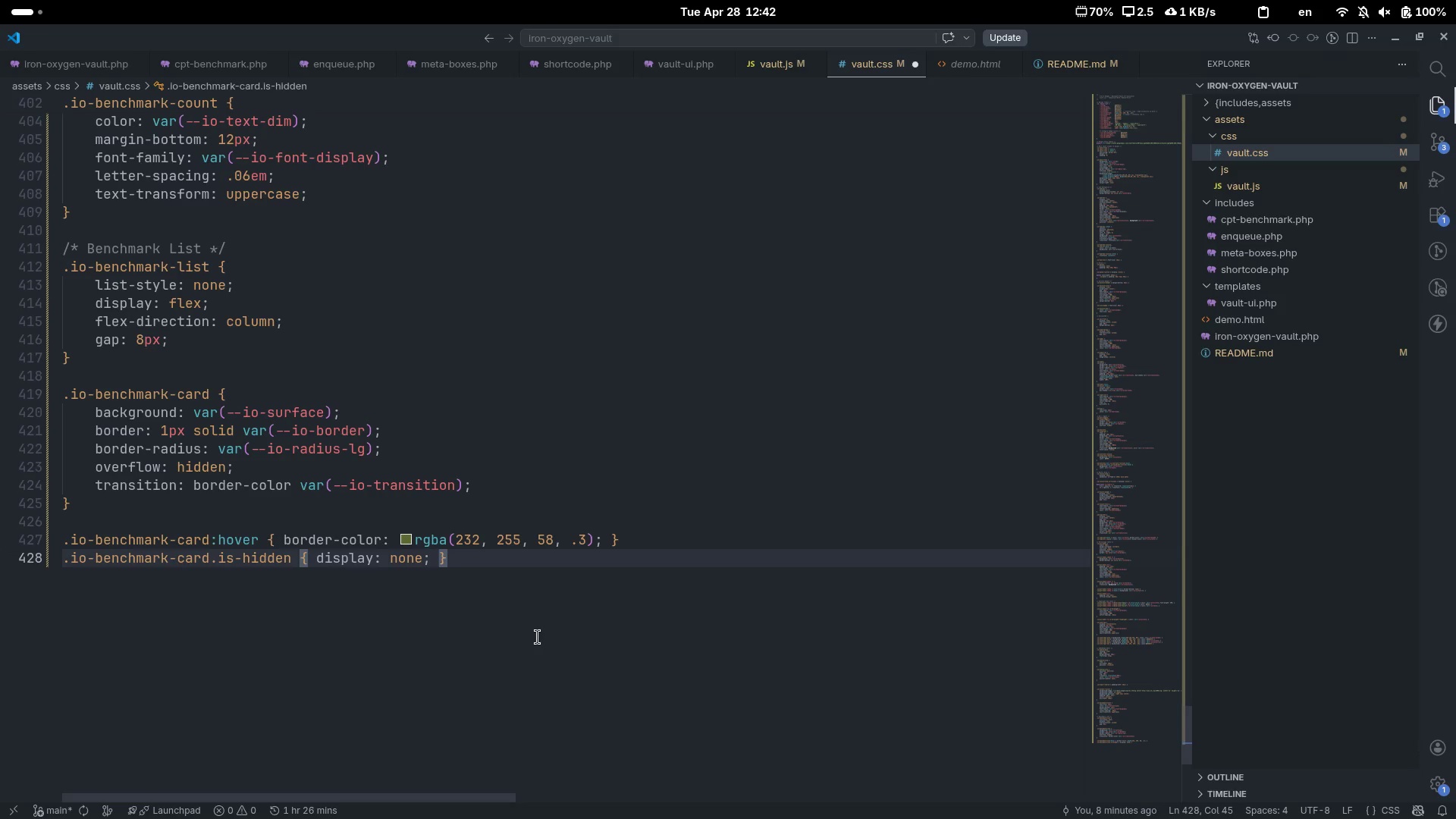 
key(Control+ArrowRight)
 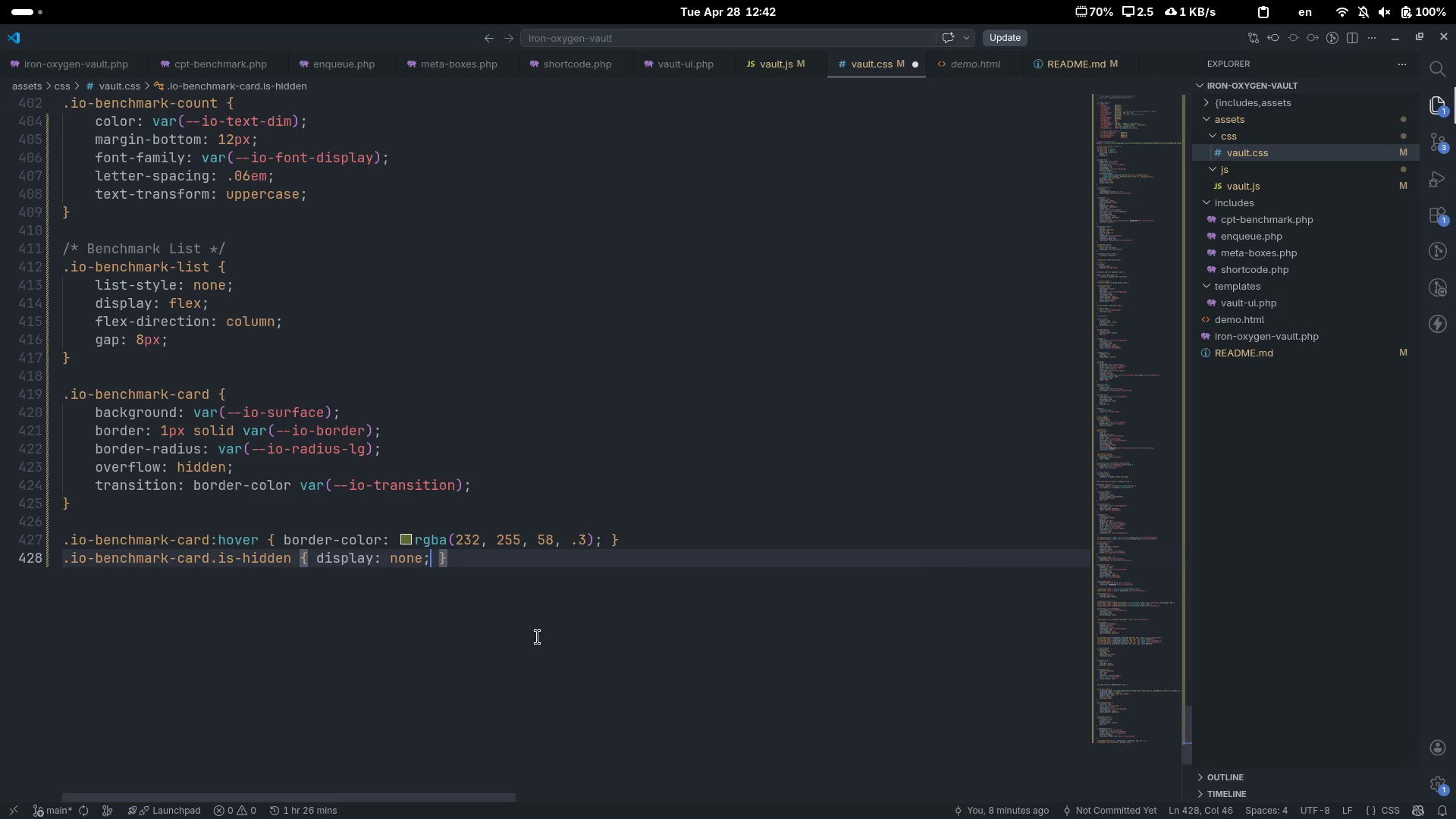 
key(Control+ArrowRight)
 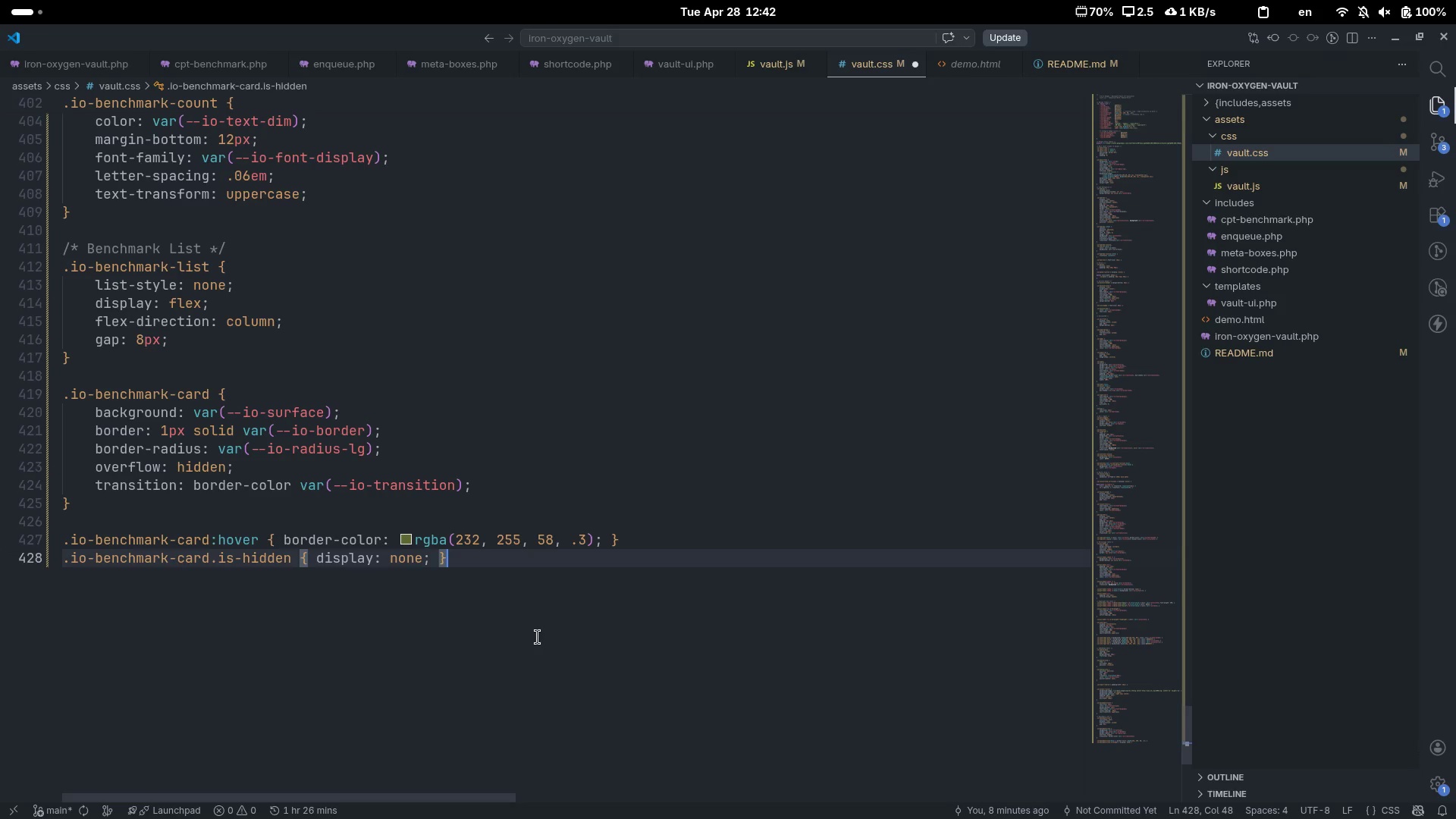 
key(Enter)
 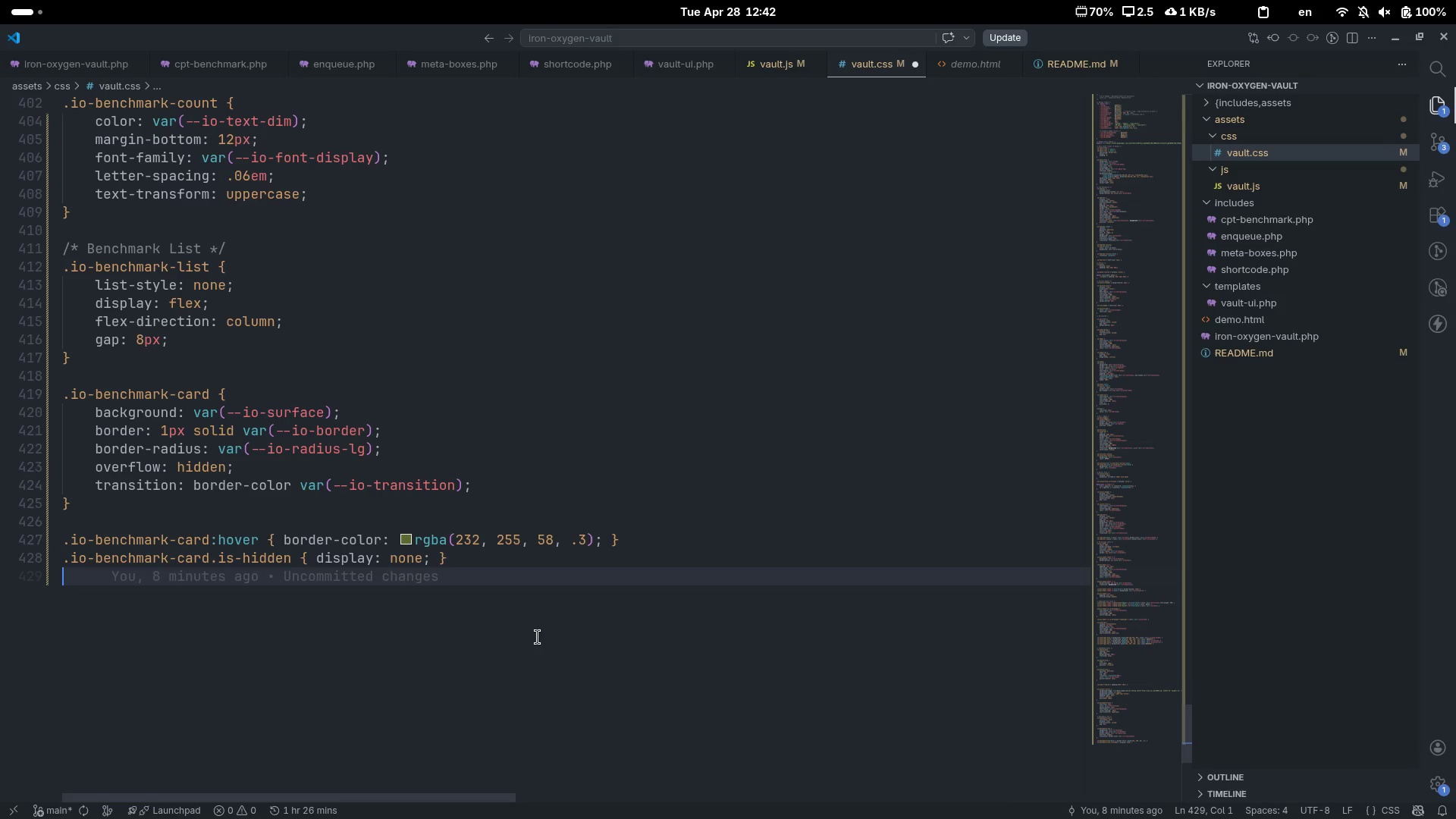 
key(Enter)
 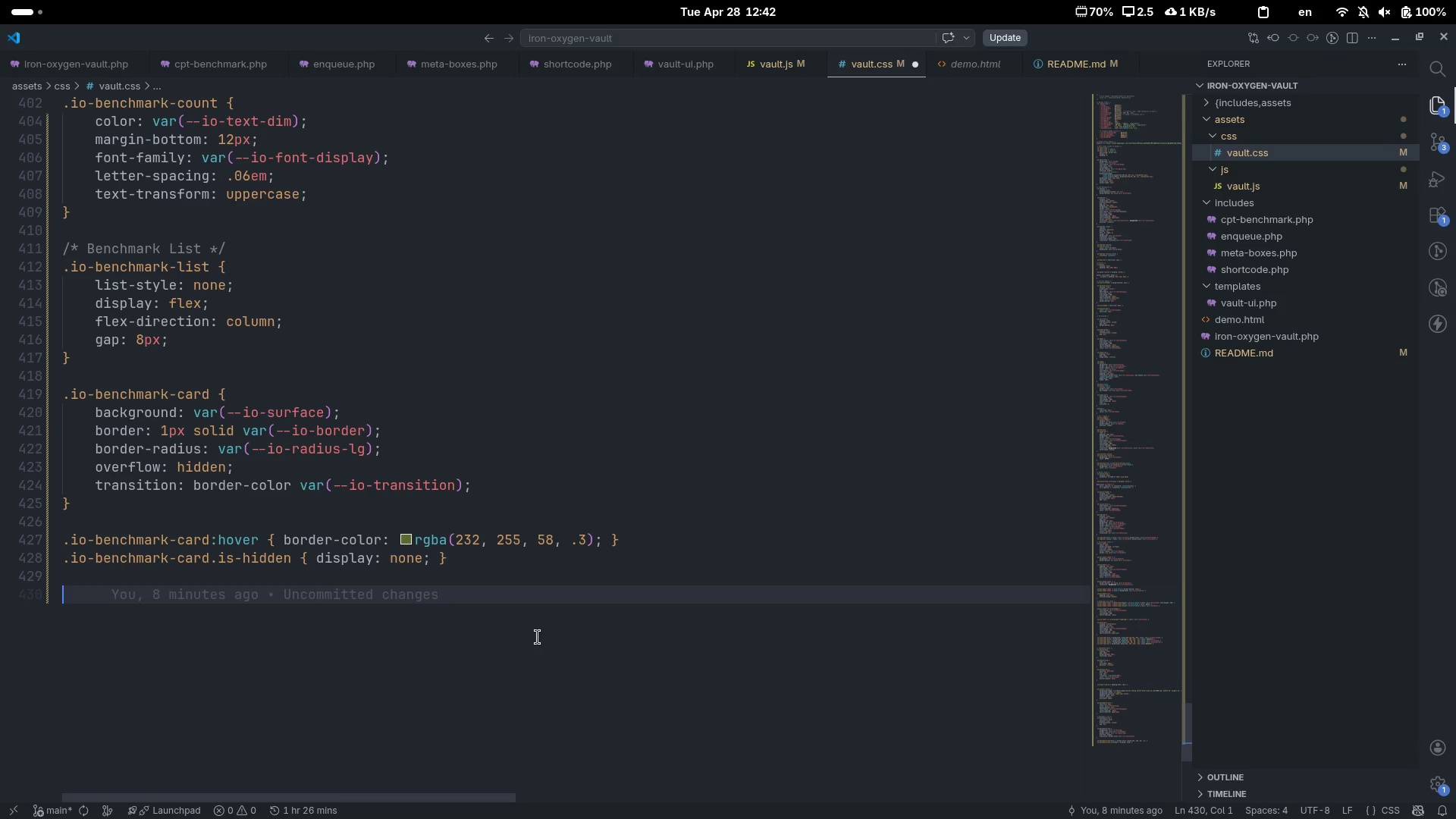 
key(Control+Slash)
 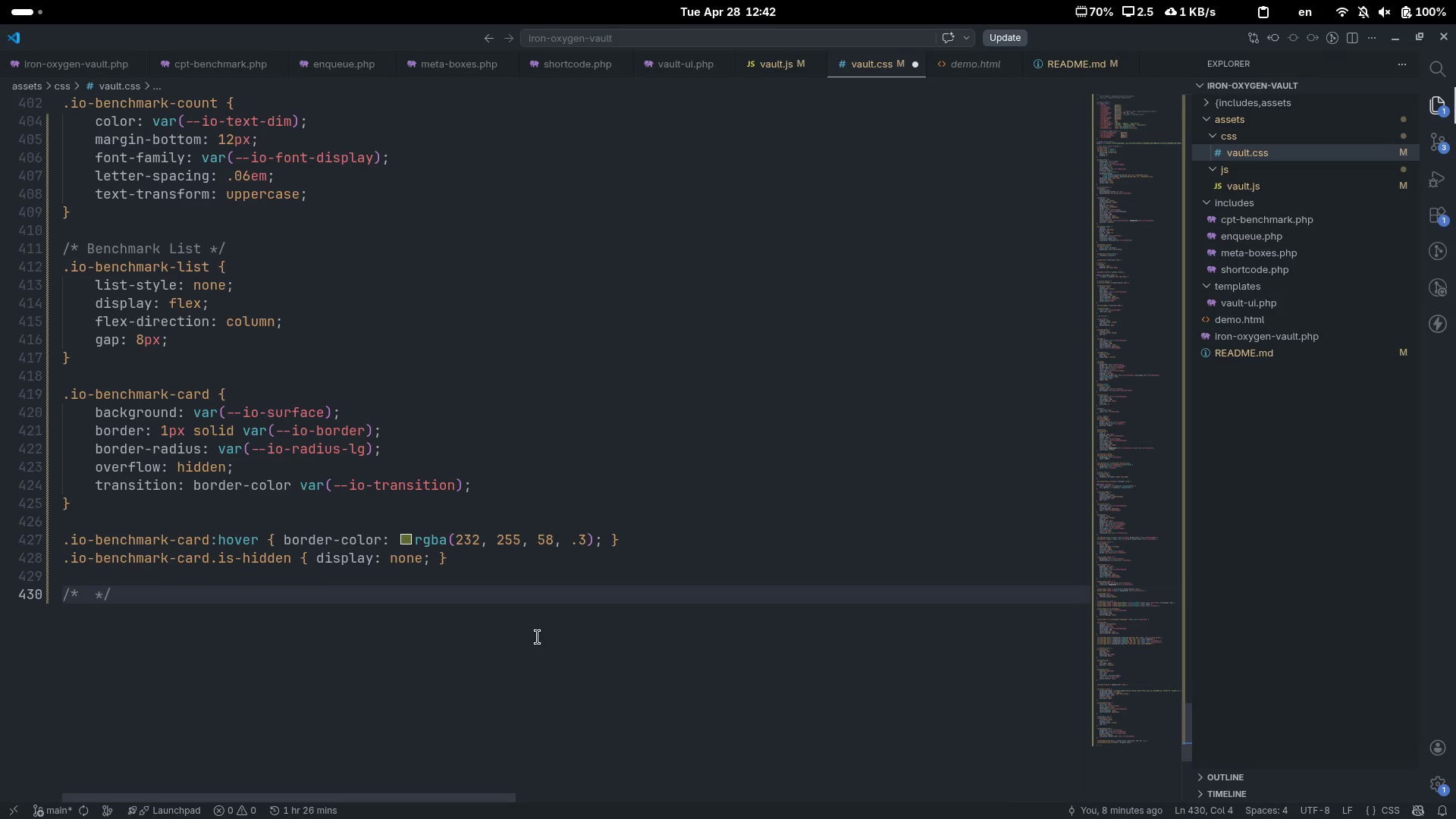 
type(Card Trigger Button)
 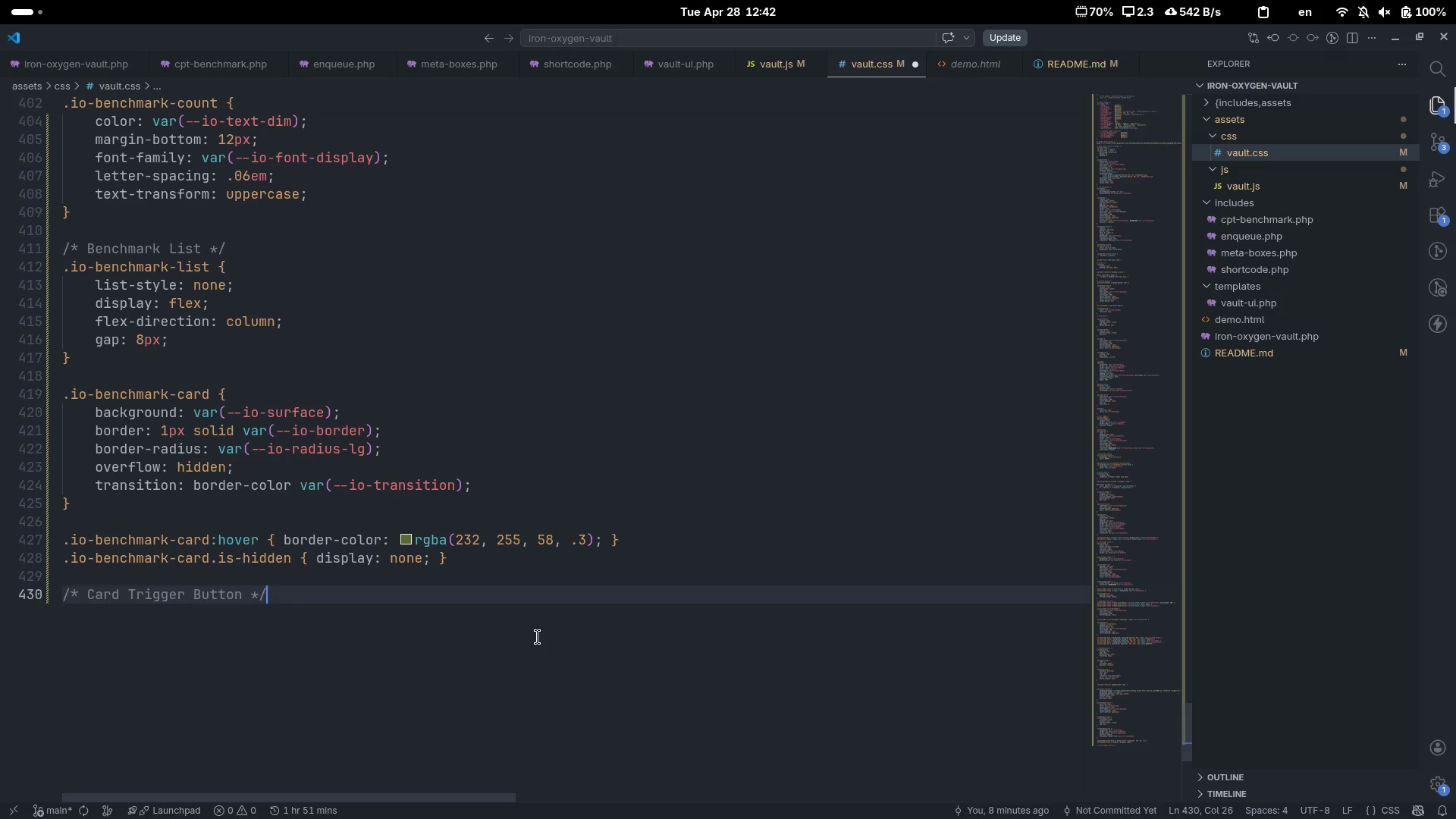 
 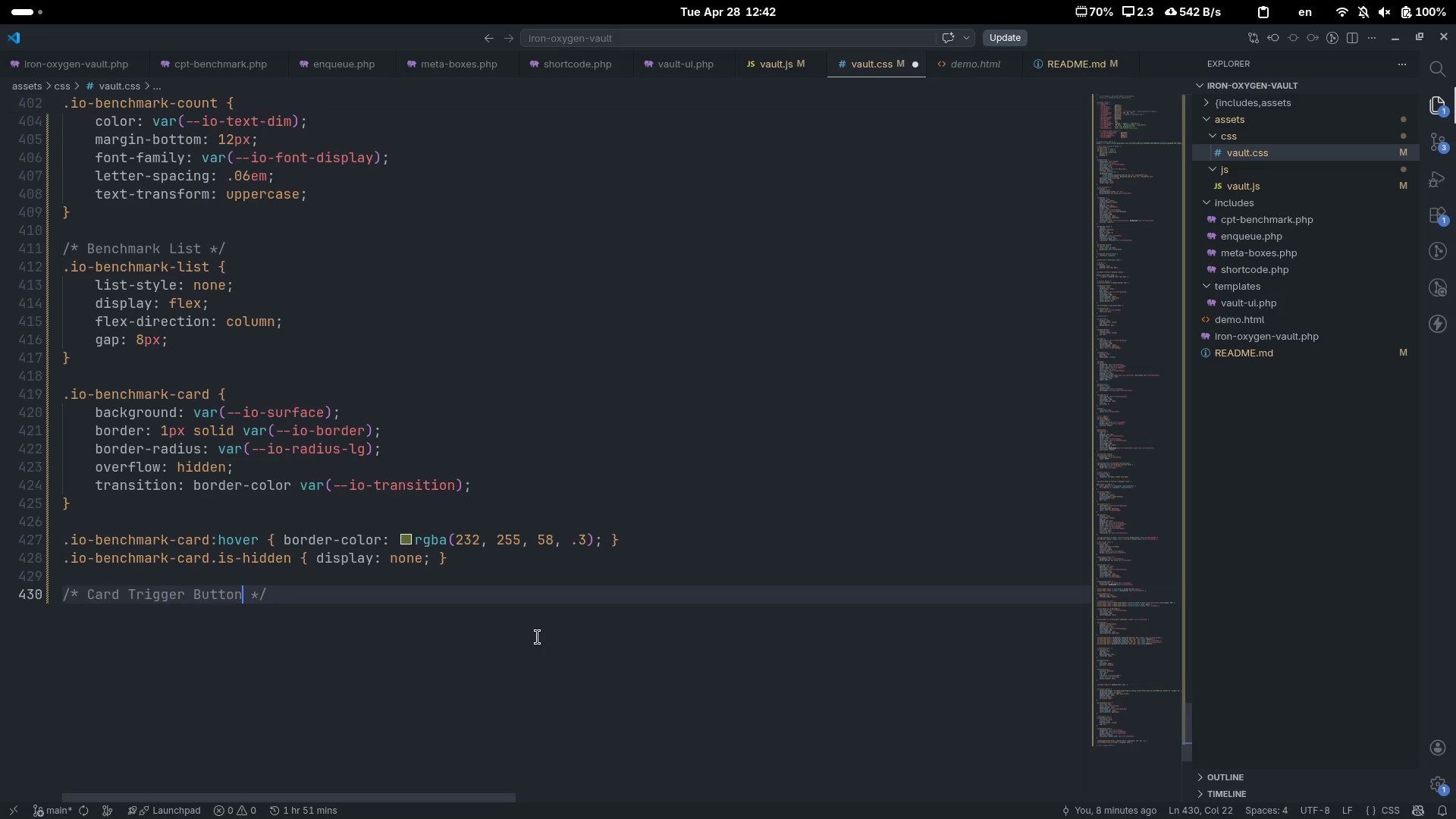 
key(Control+ControlLeft)
 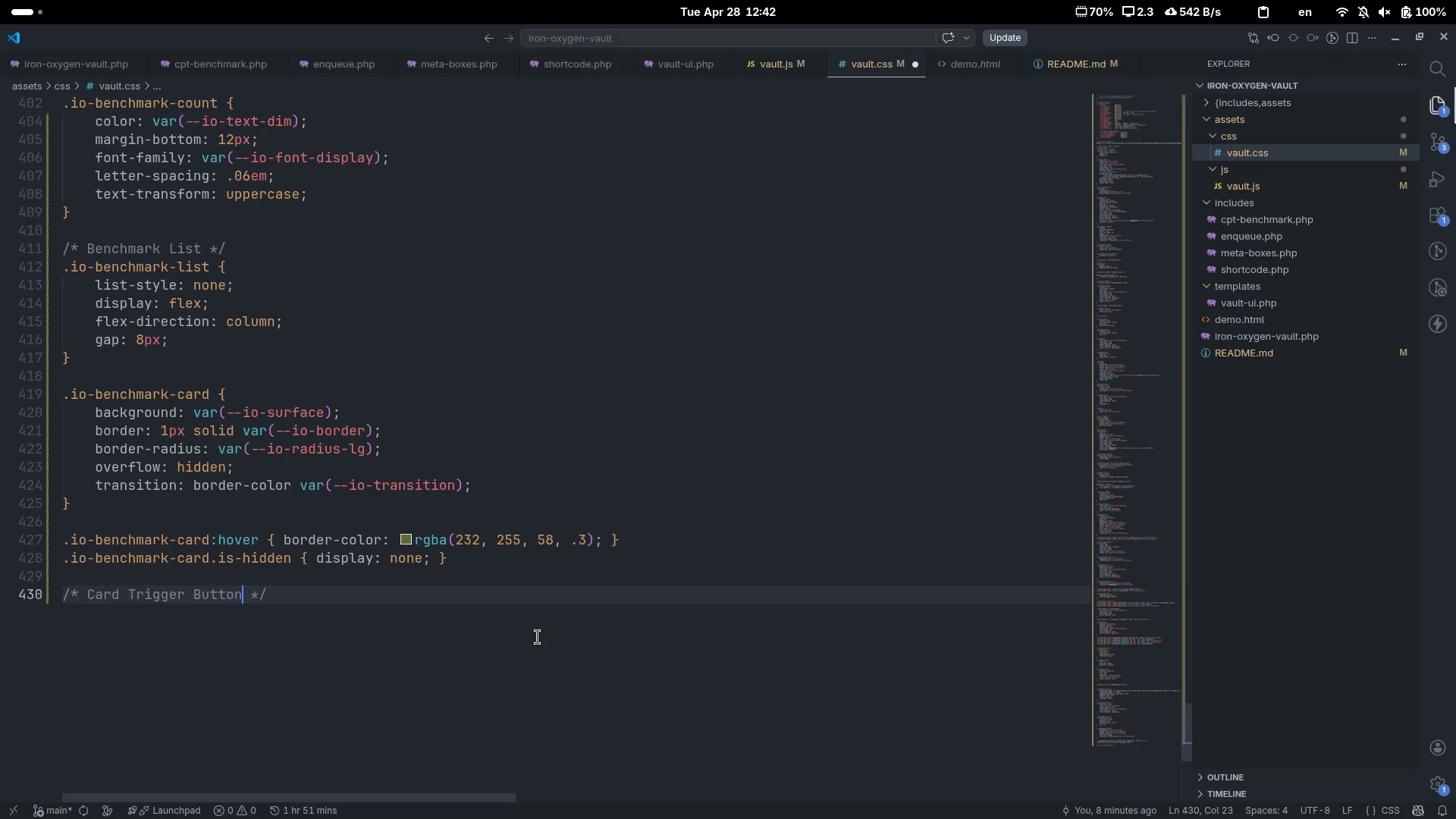 
key(Control+ArrowRight)
 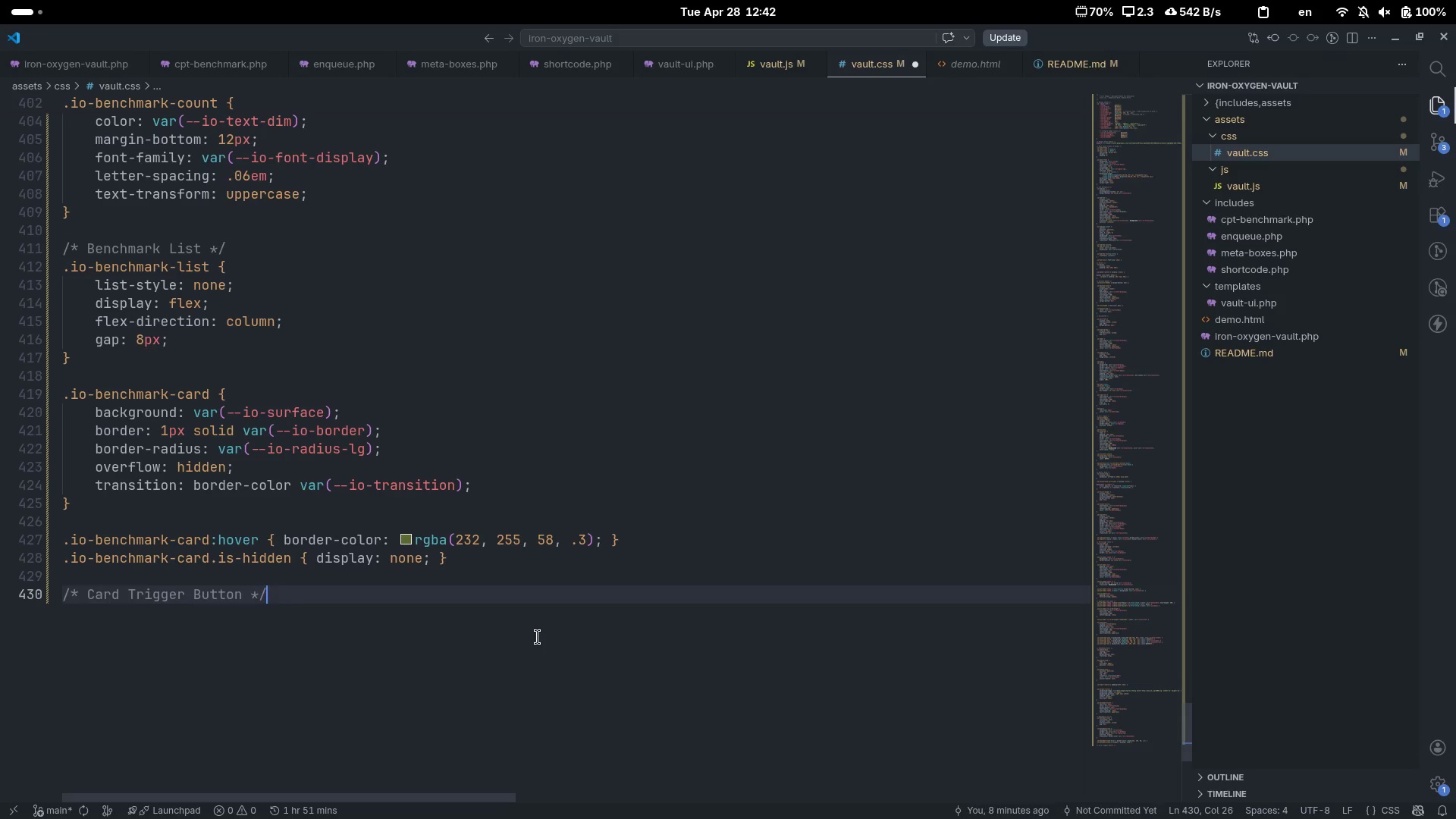 
key(Enter)
 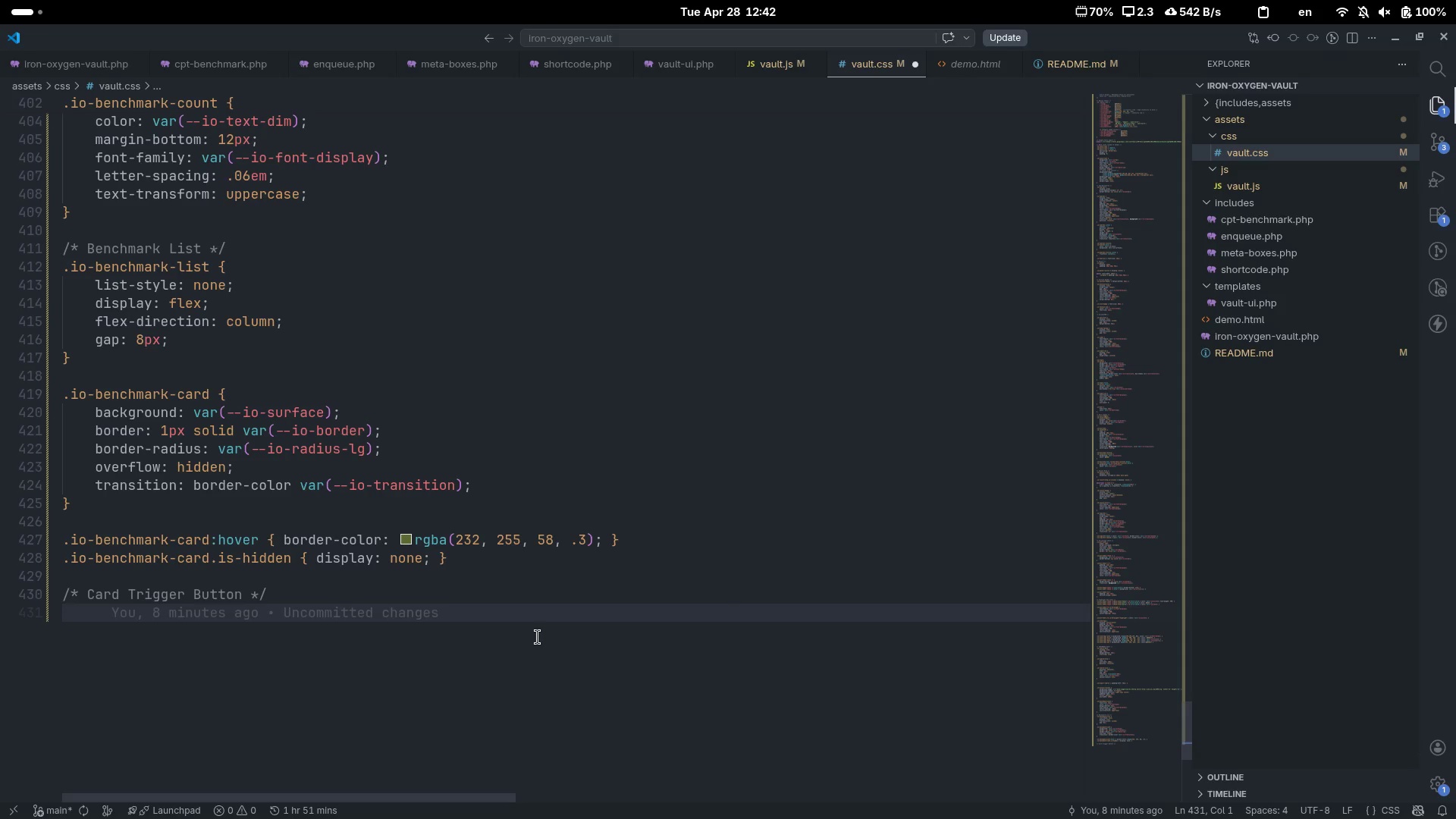 
type(.io-card-trigger()
 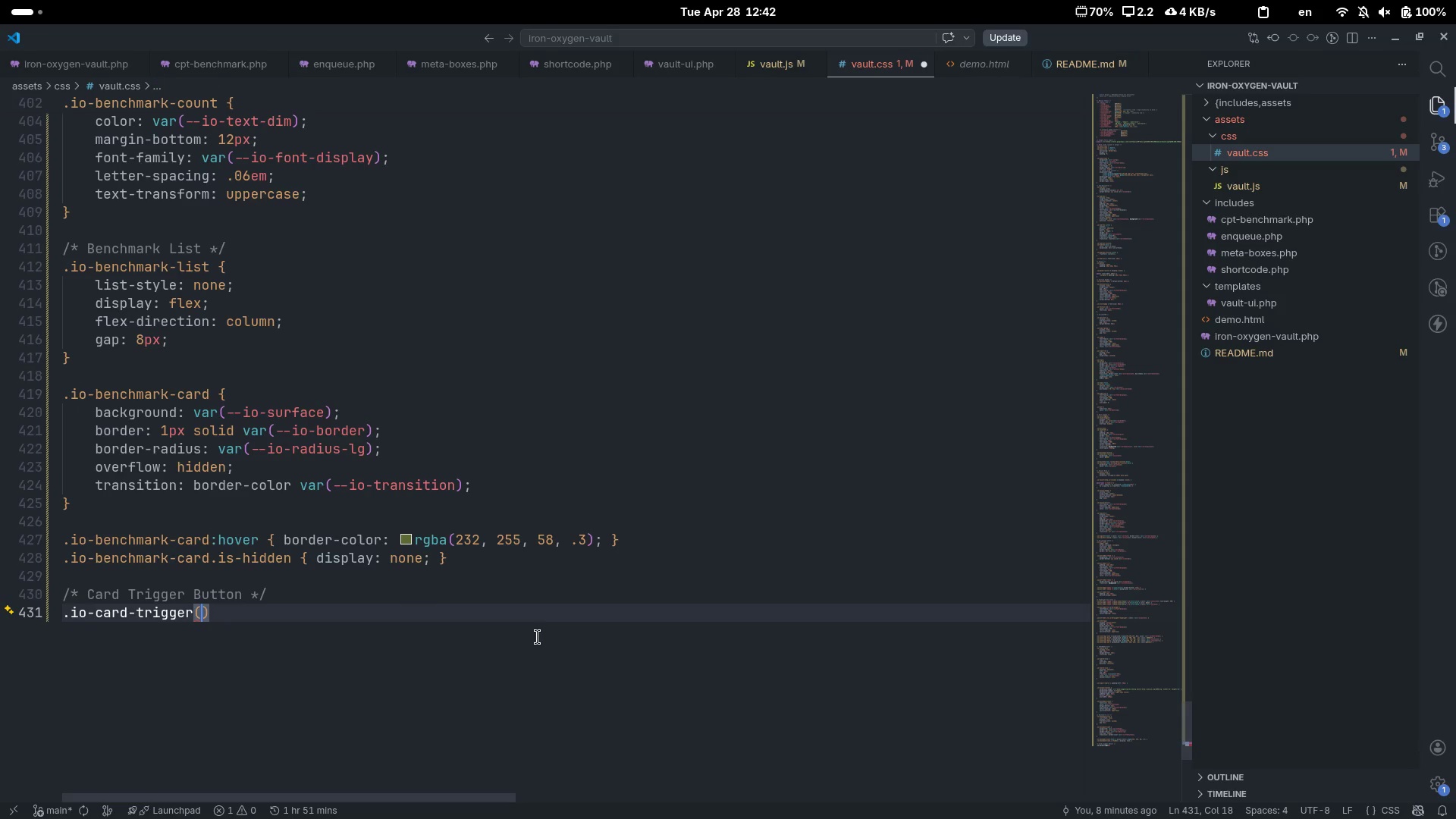 
key(Enter)
 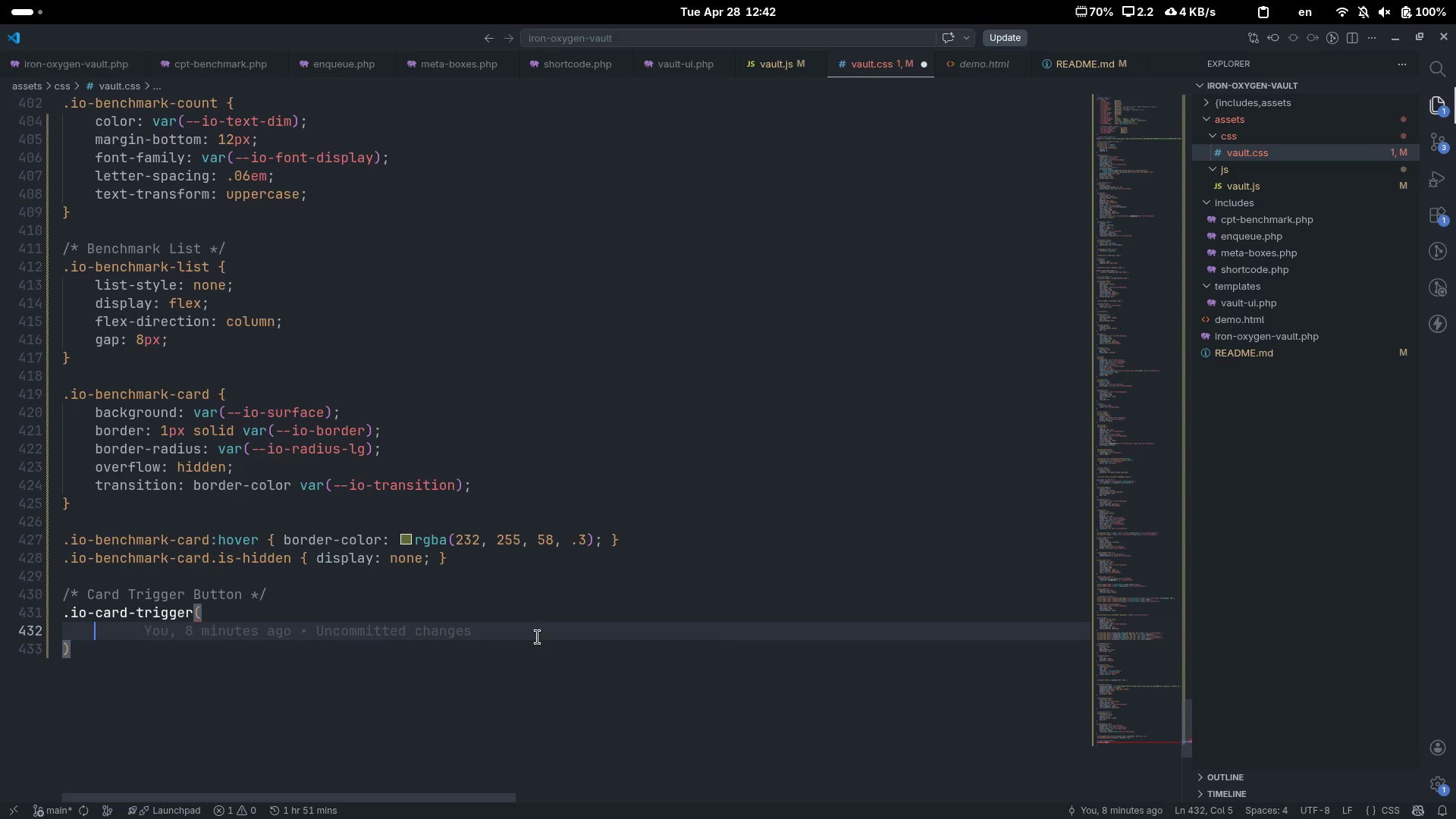 
key(Control+Z)
 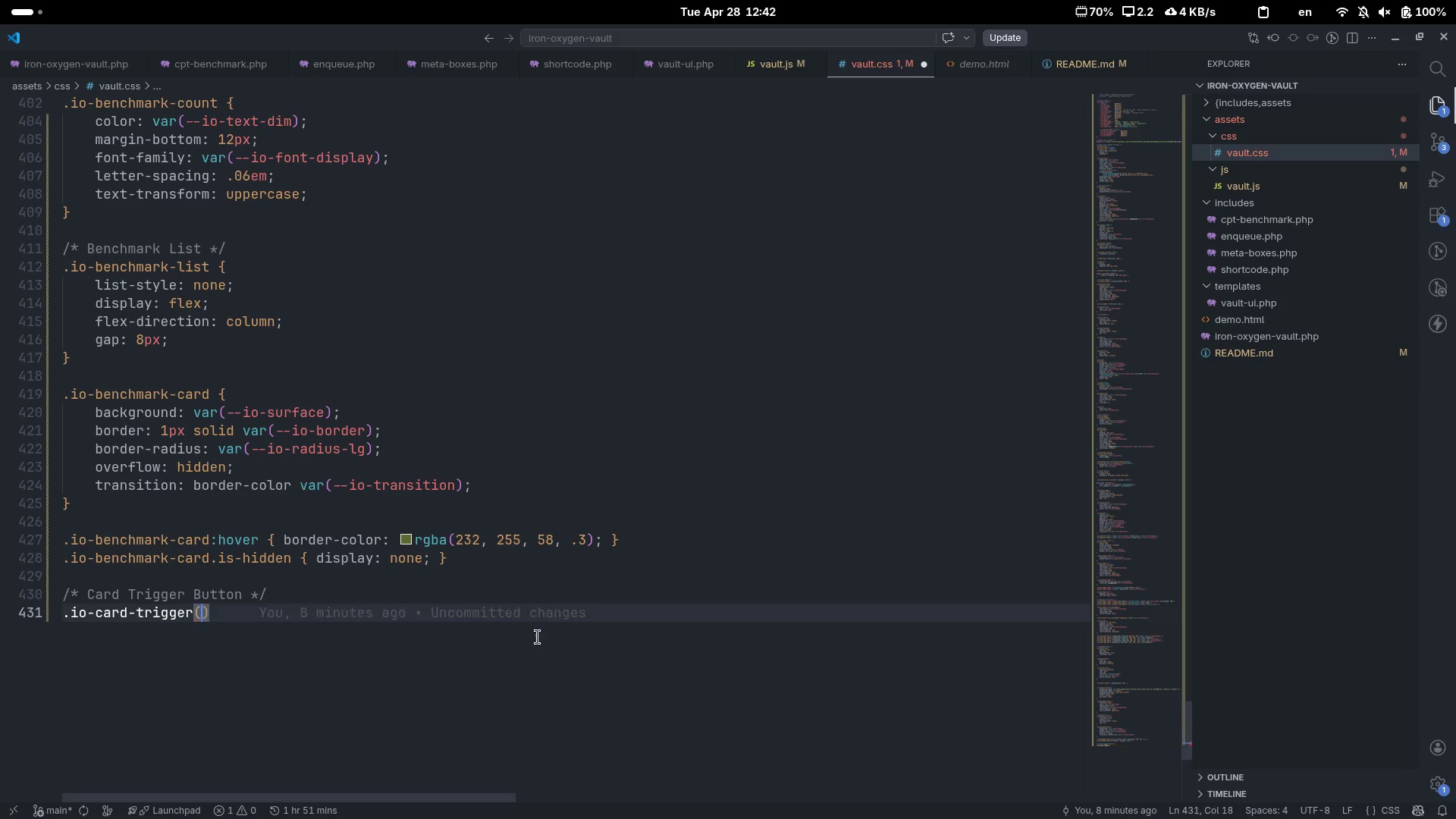 
key(Control+Z)
 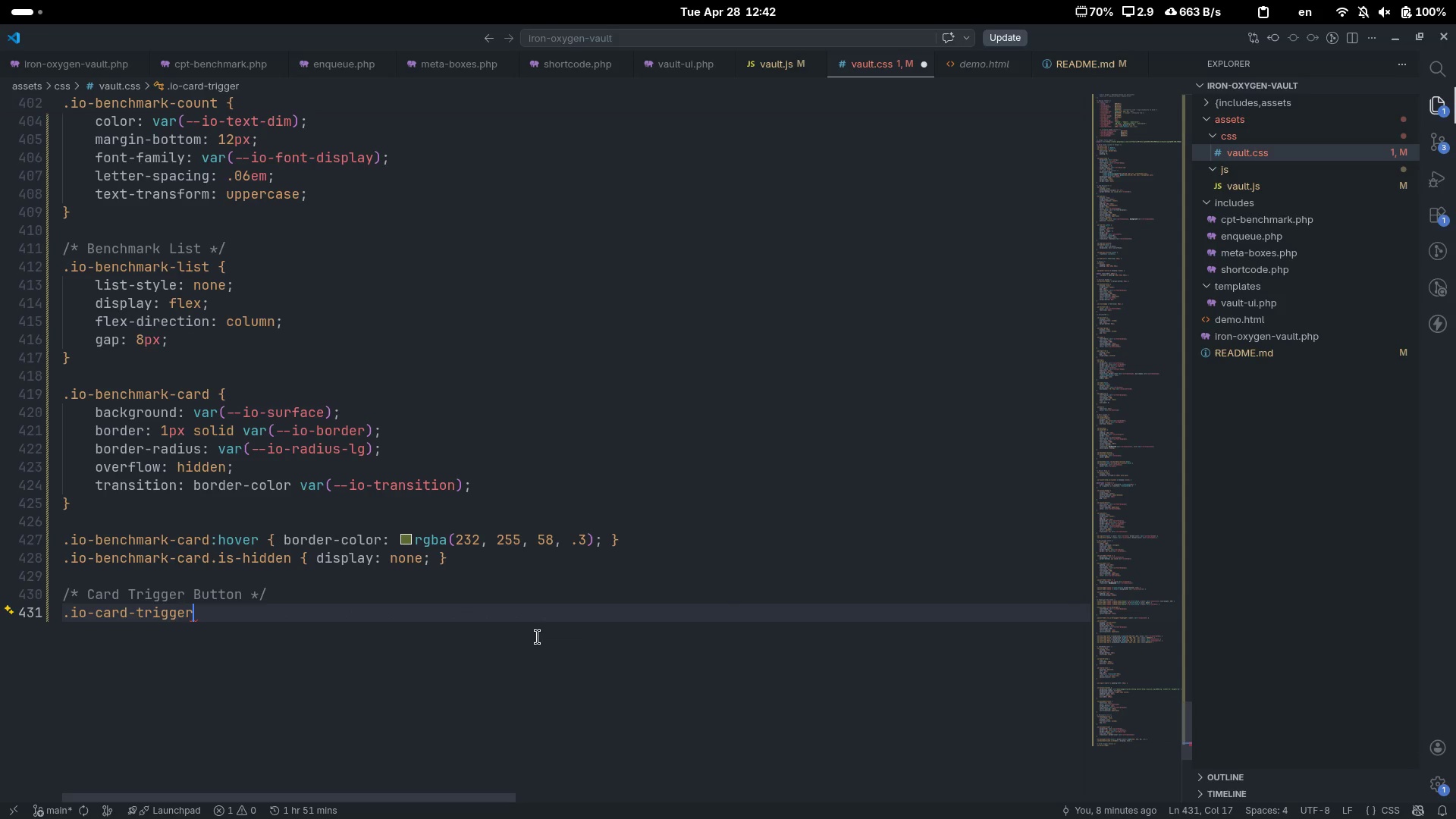 
key(Space)
 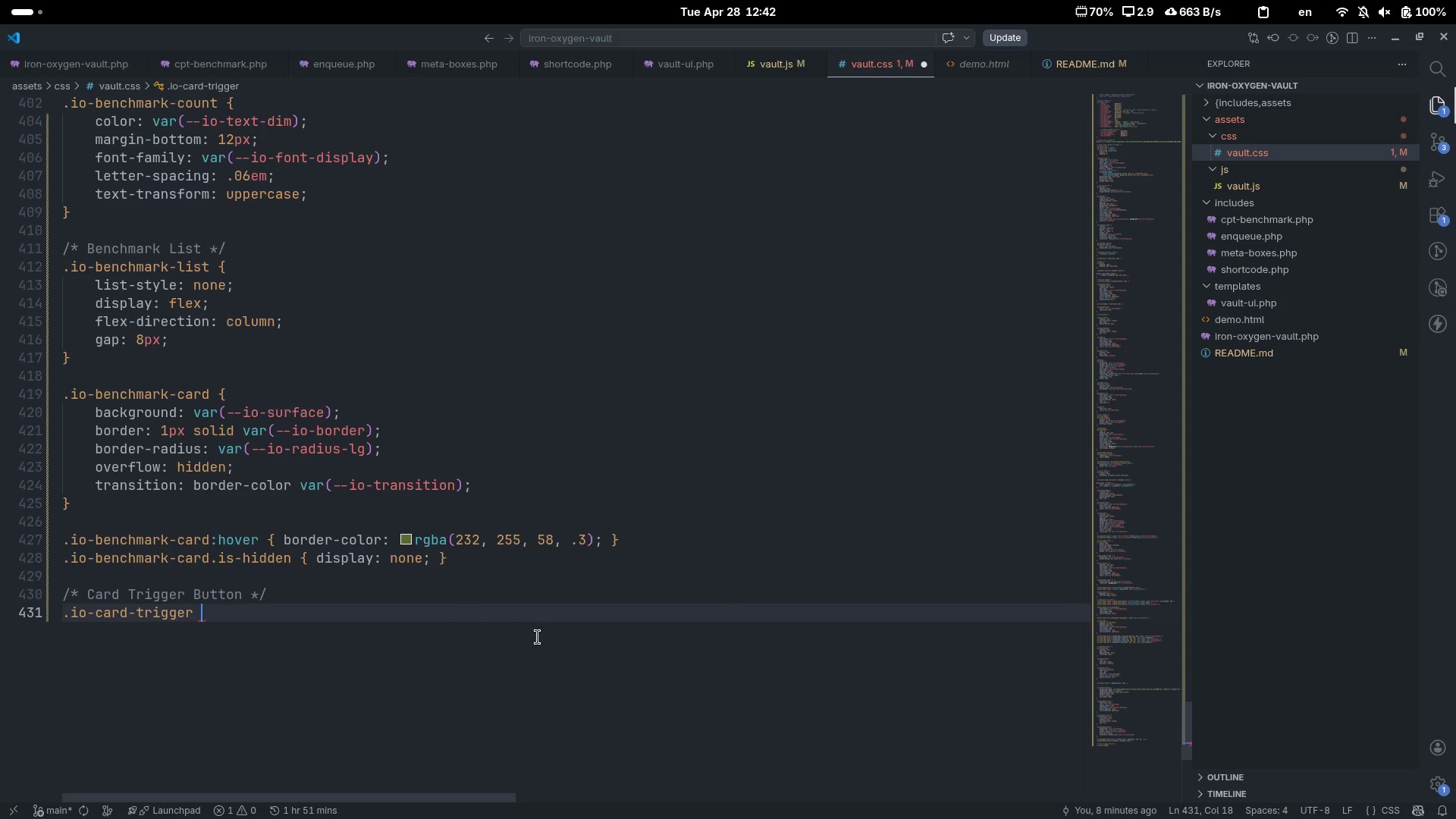 
key(Shift+ShiftLeft)
 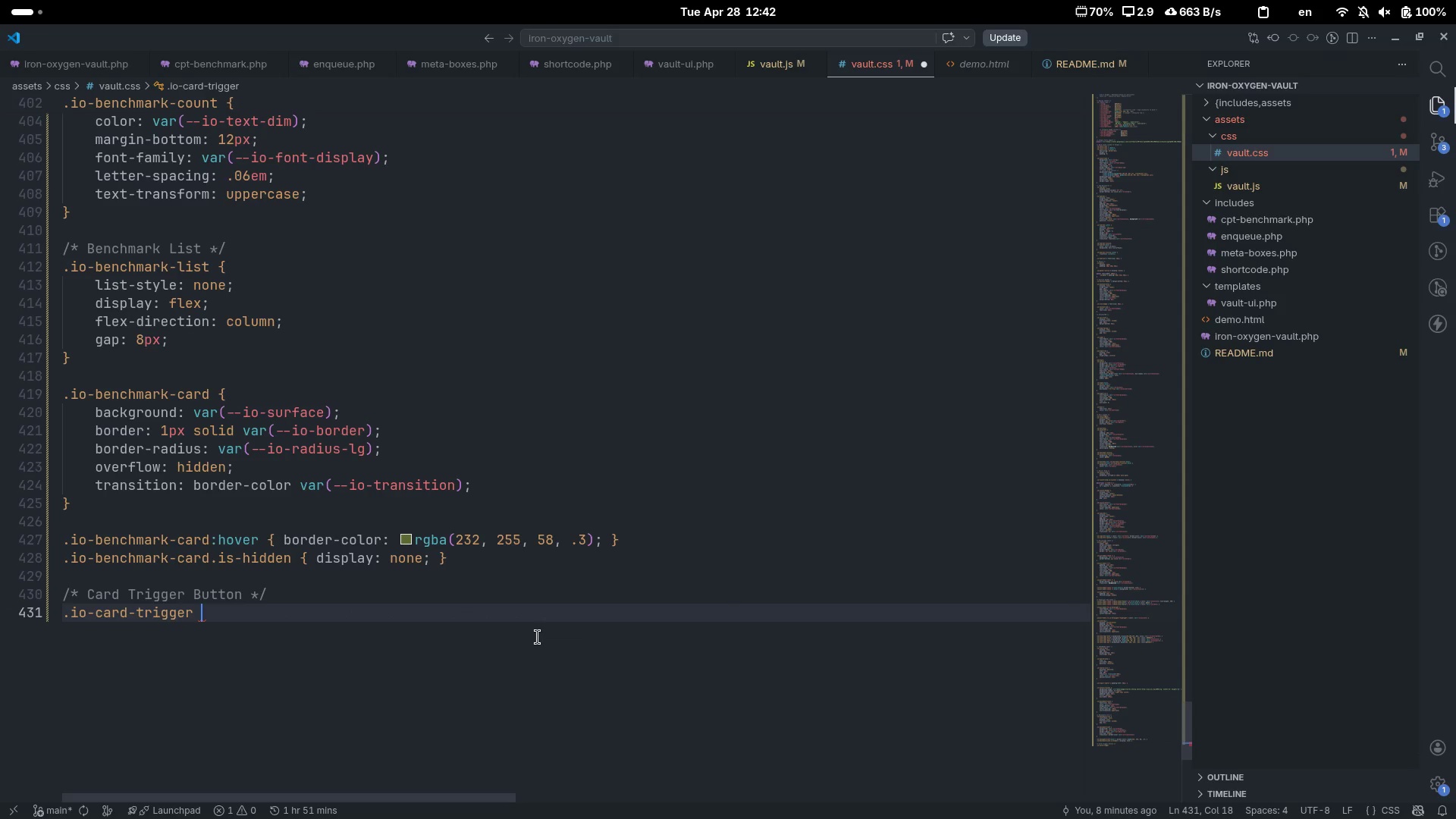 
key(Shift+BracketLeft)
 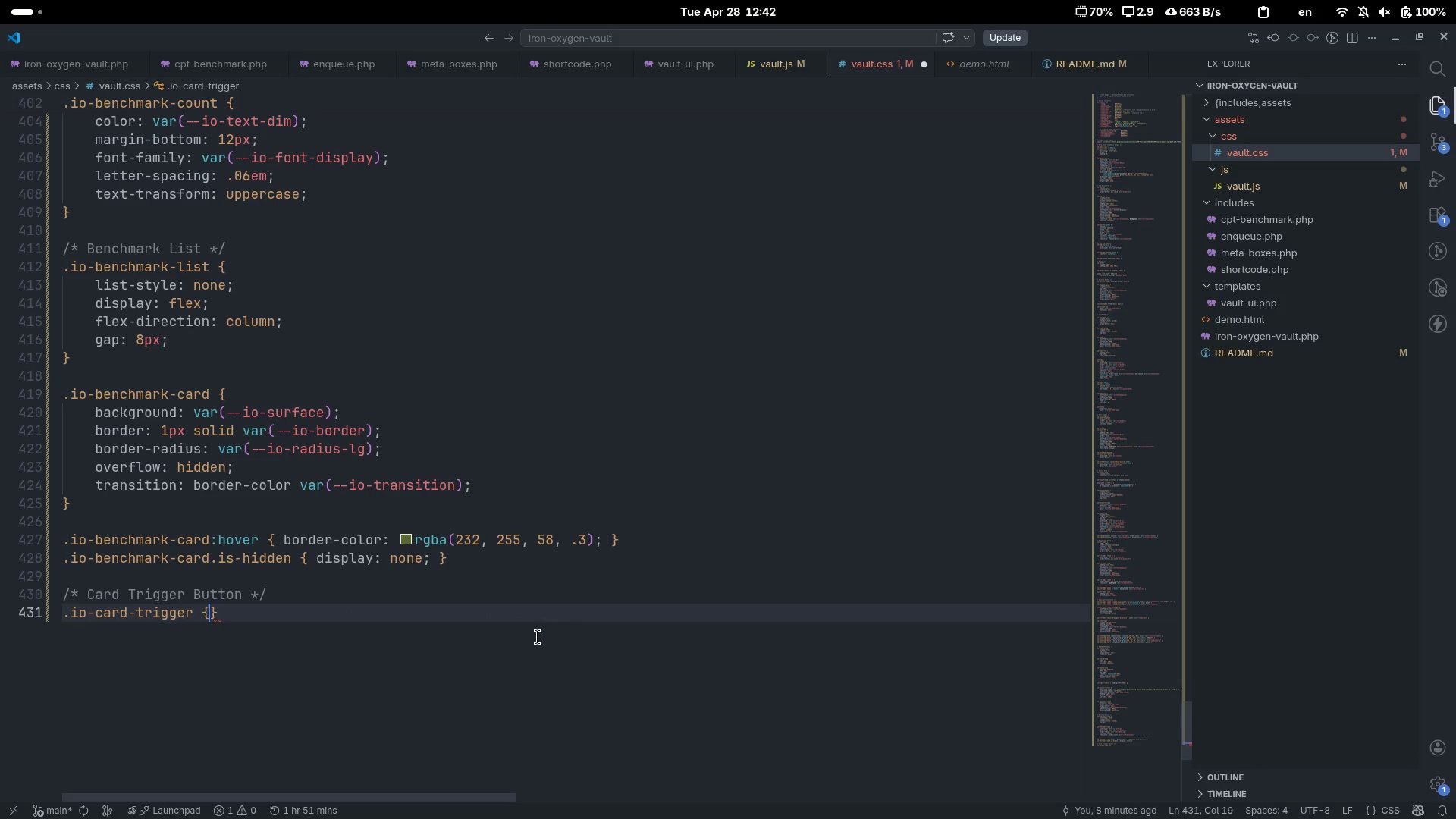 
key(Enter)
 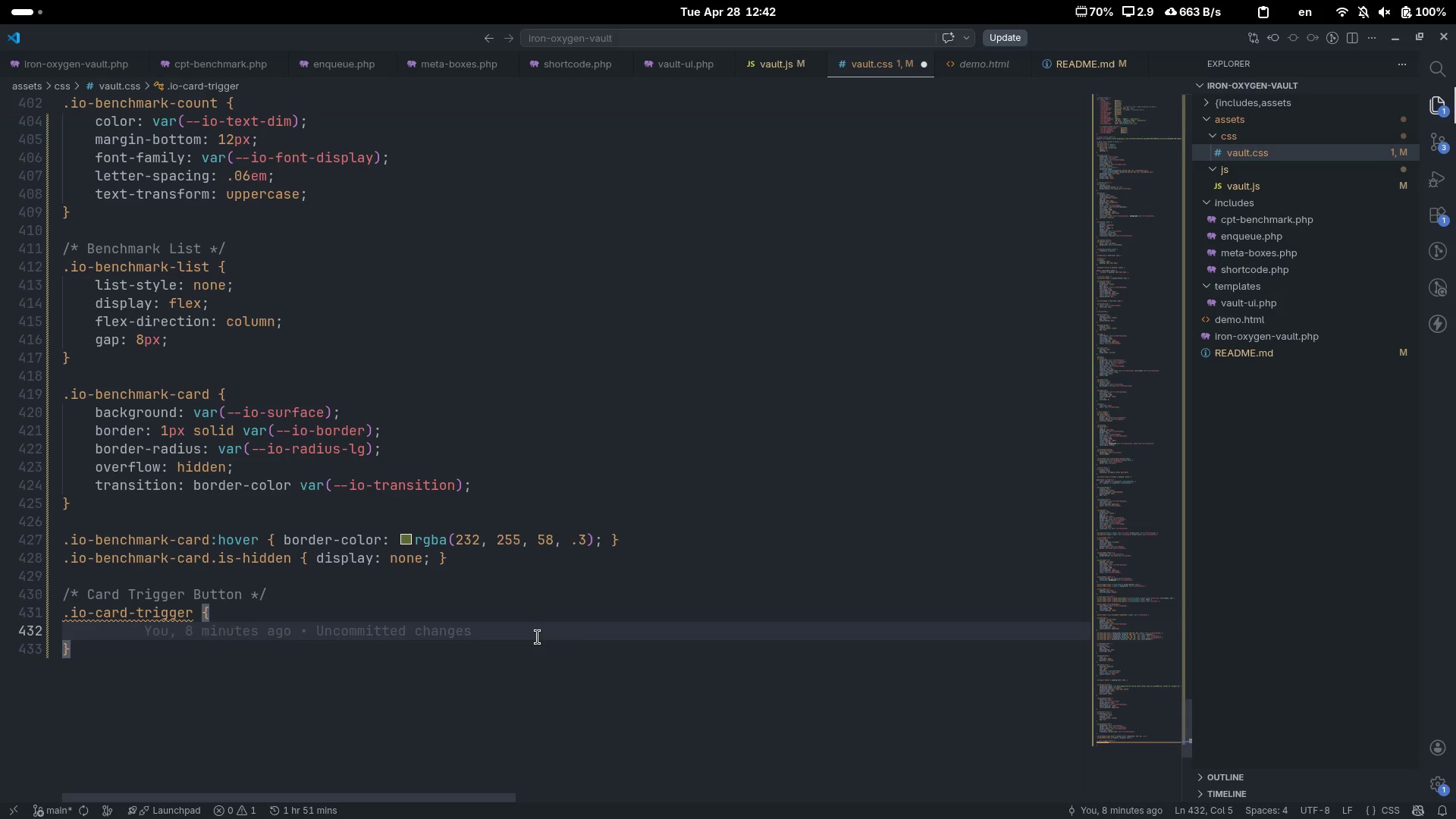 
type(wi)
key(Tab)
type(100%)
 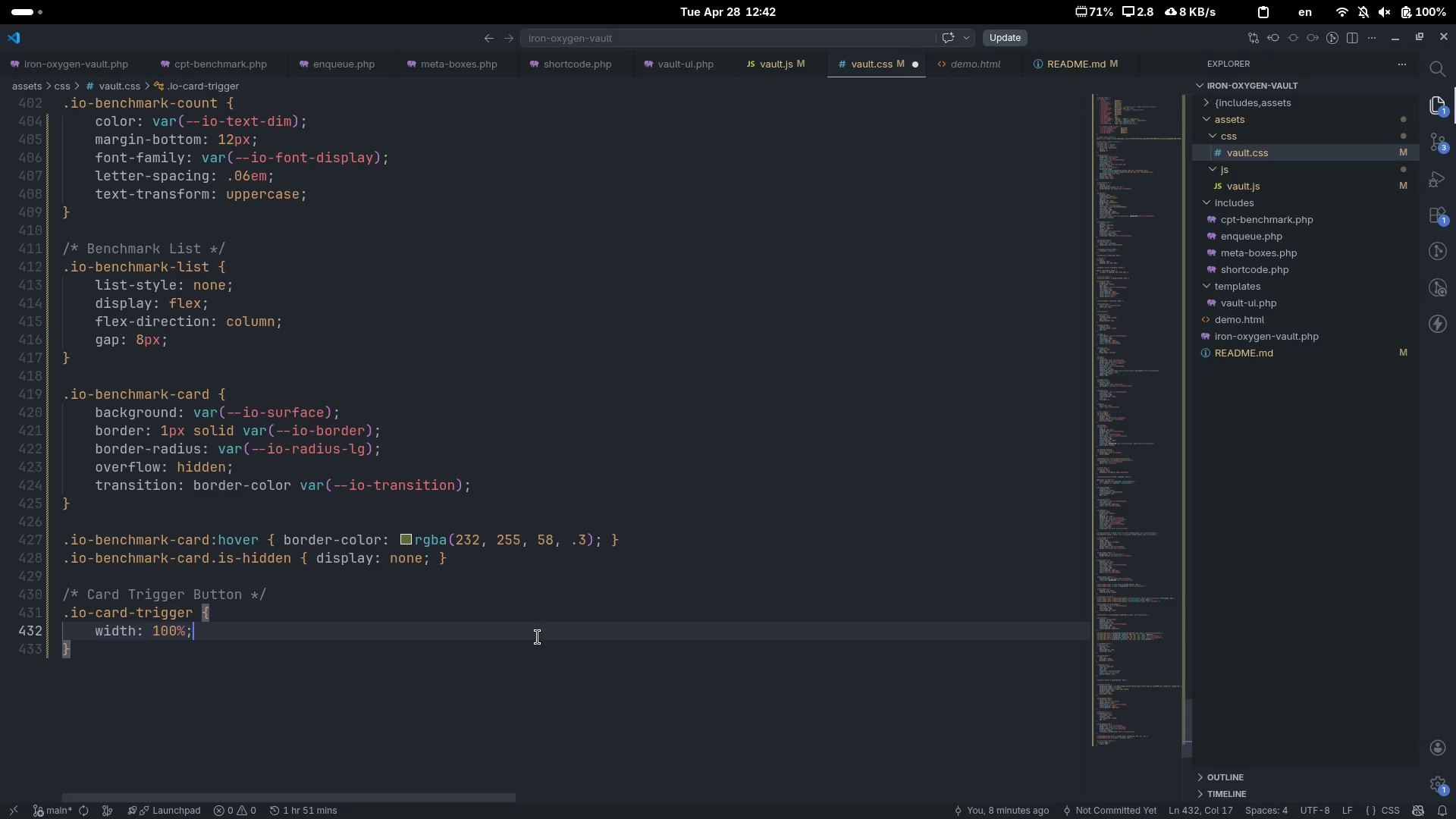 
 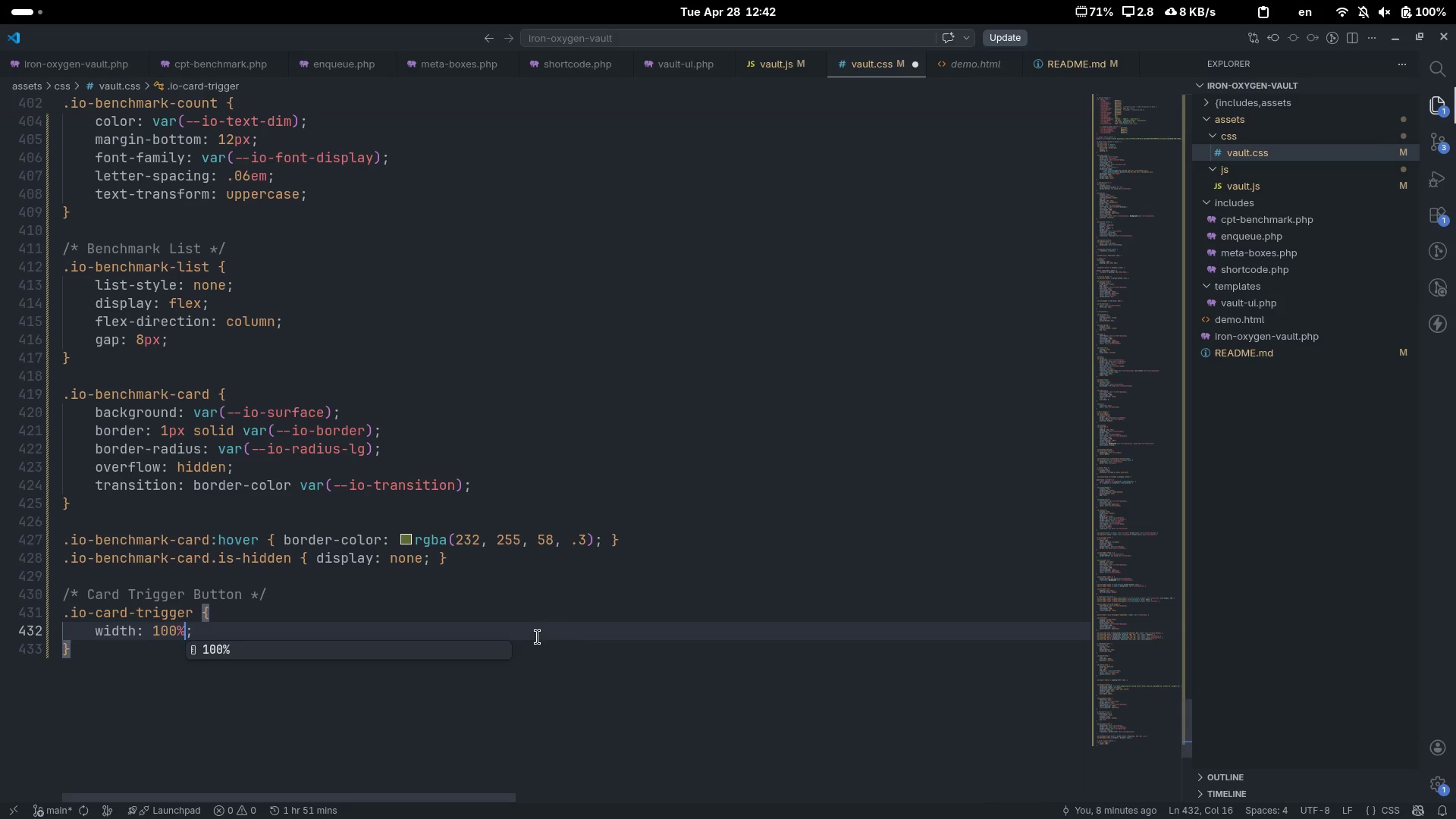 
key(ArrowRight)
 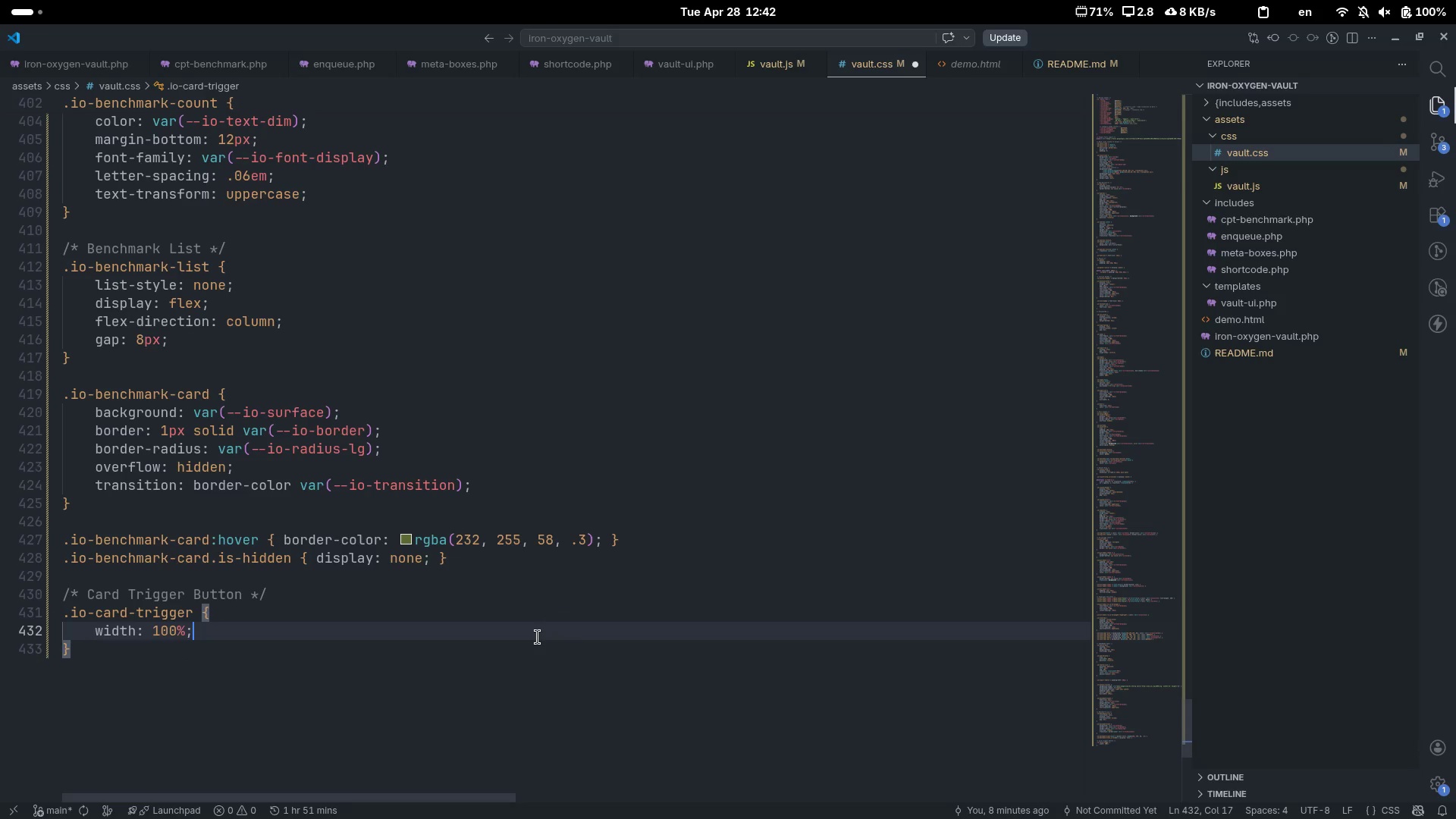 
key(Enter)
 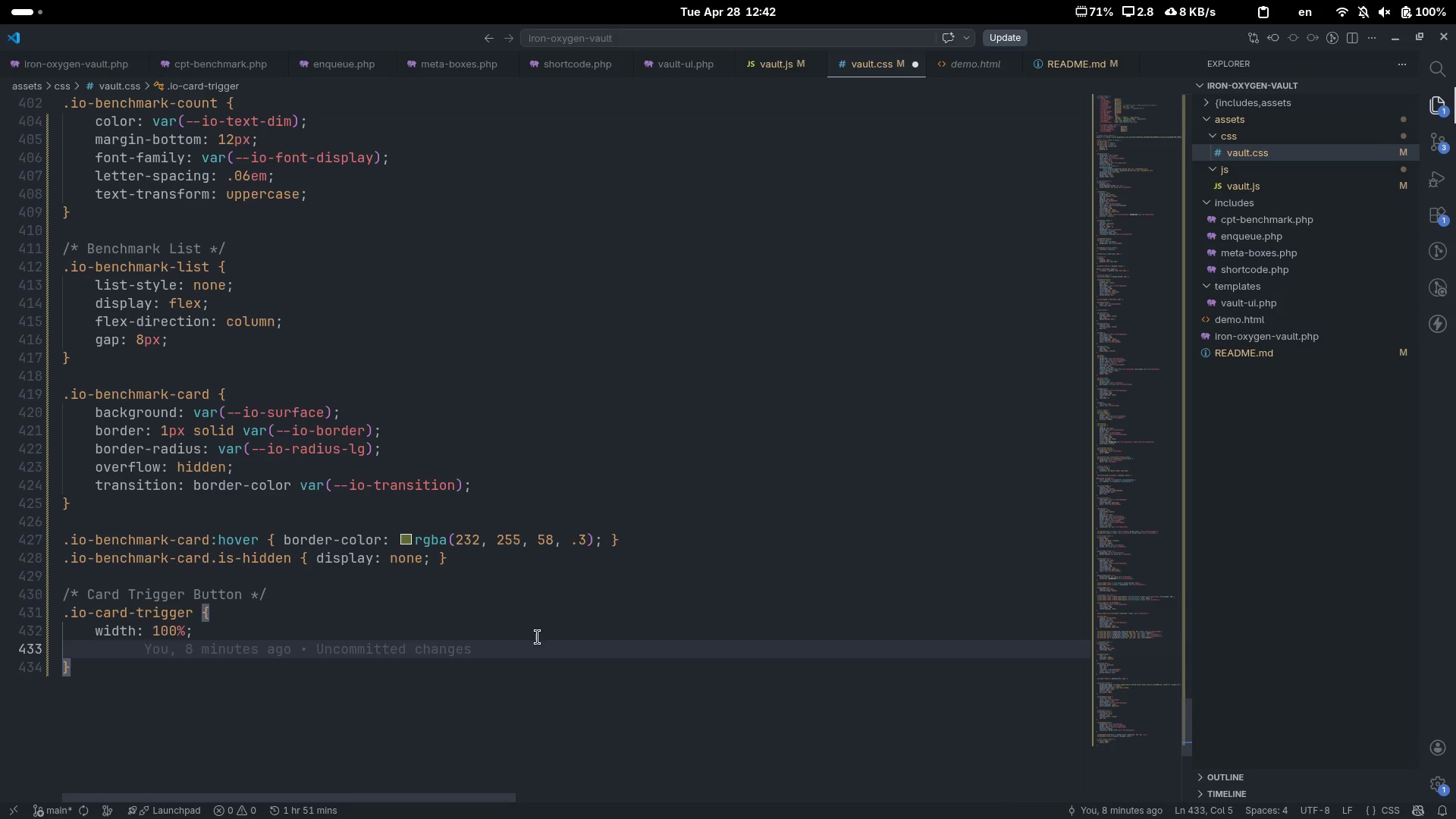 
type(ds)
key(Backspace)
type(ispla)
key(Tab)
type(grd)
key(Tab)
 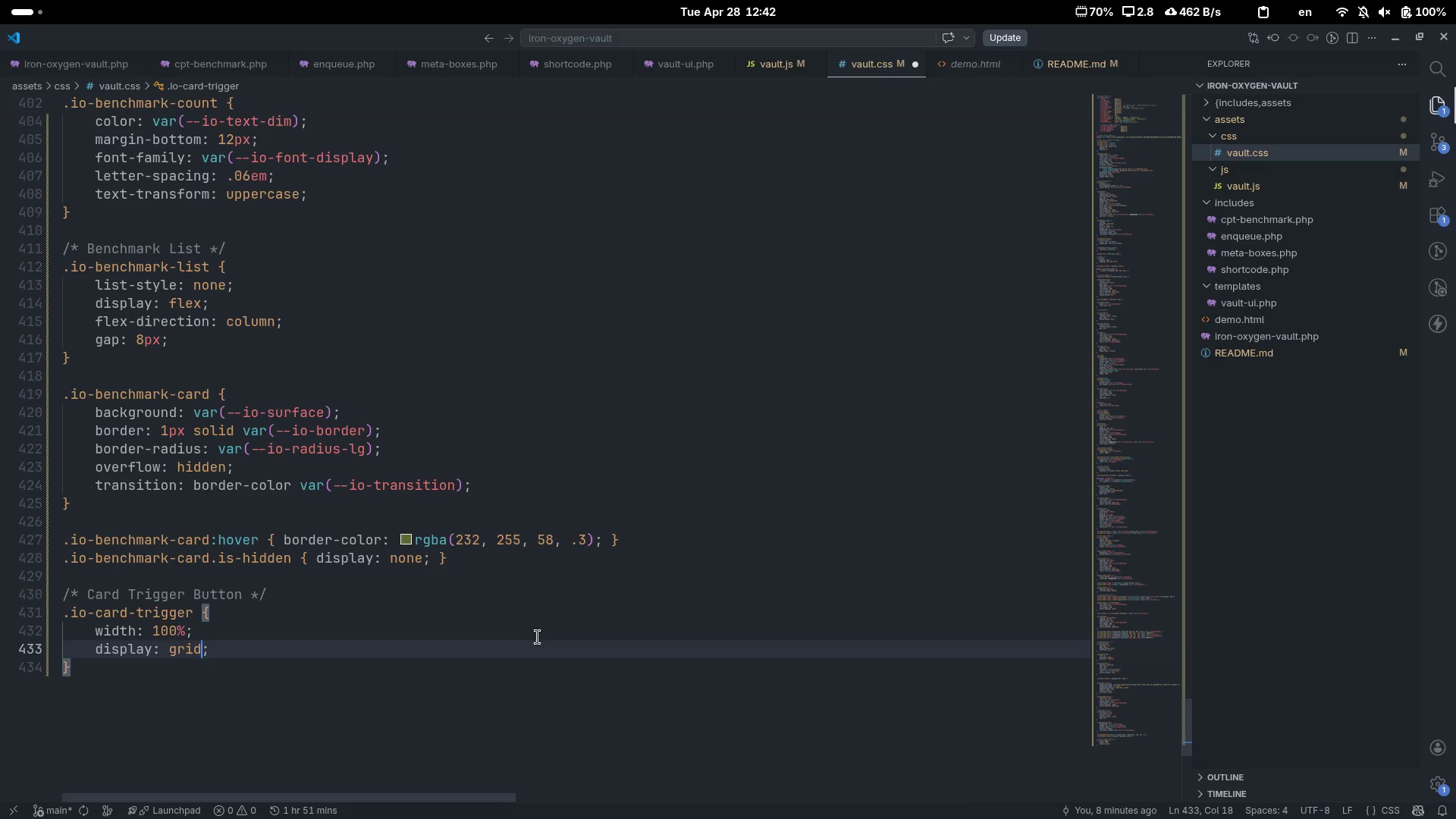 
key(ArrowRight)
 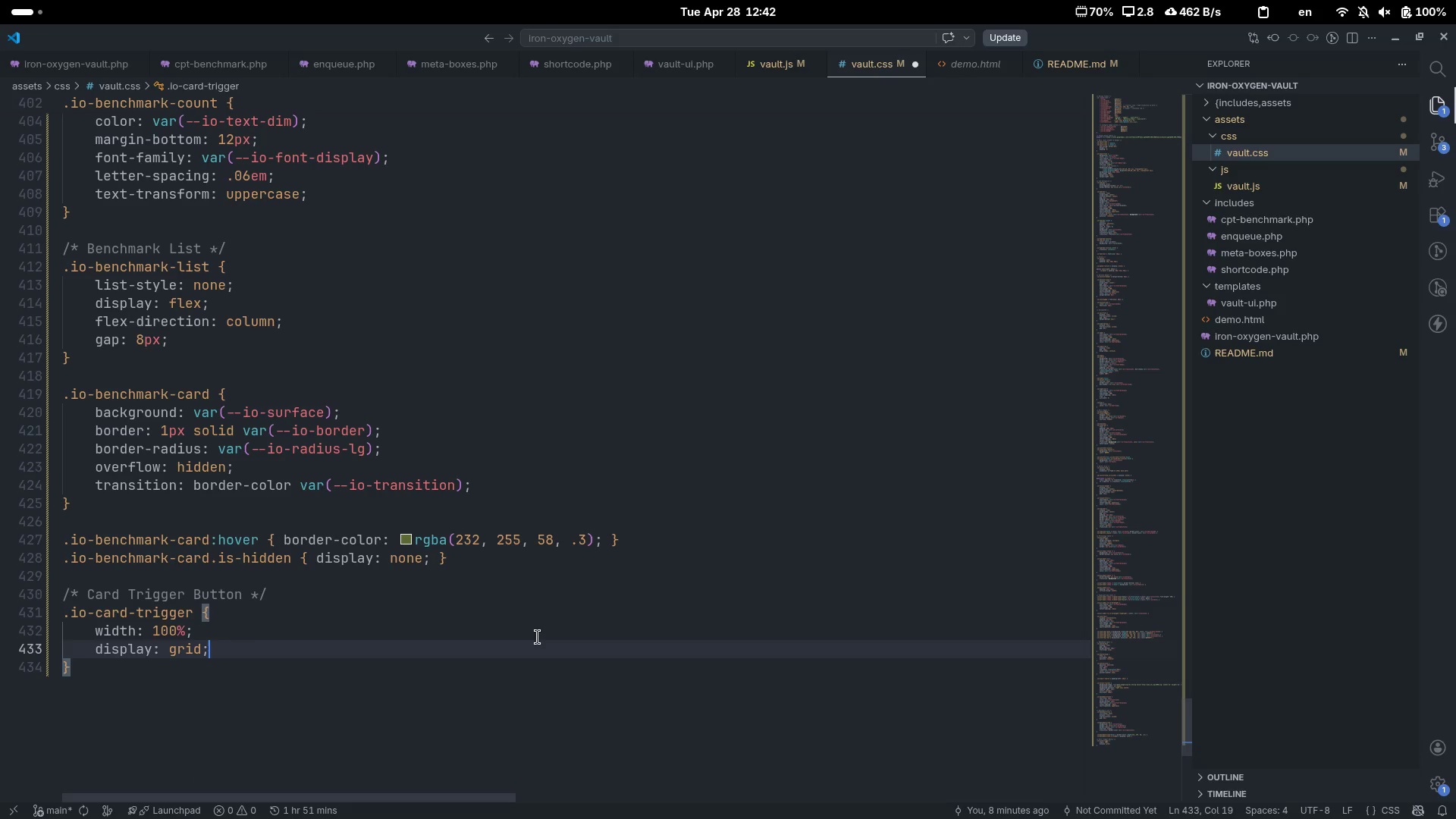 
key(Enter)
 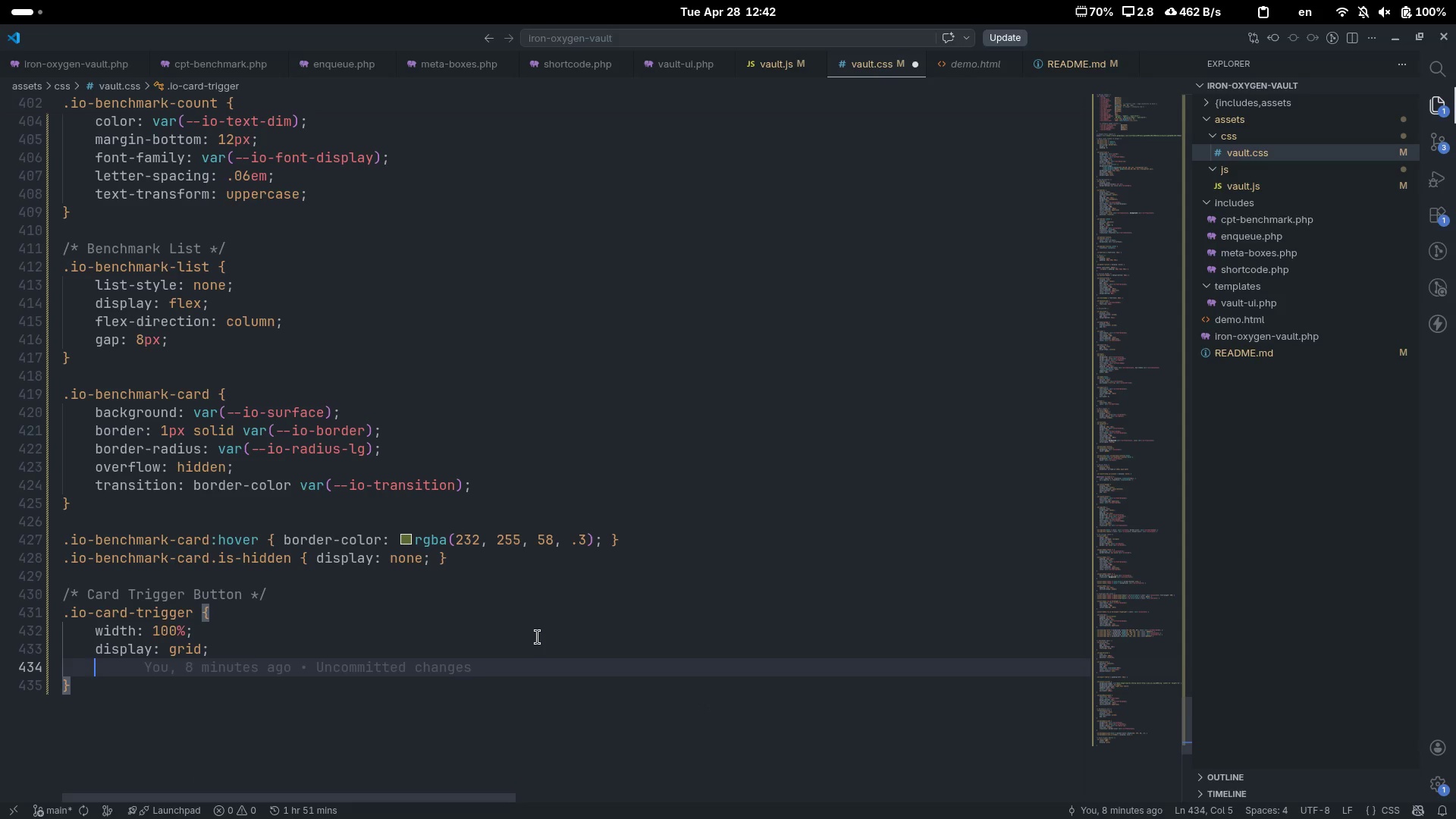 
type(r)
key(Backspace)
type(grid-templa)
key(Tab)
type(1fr auto aud)
key(Backspace)
type(t)
key(Tab)
 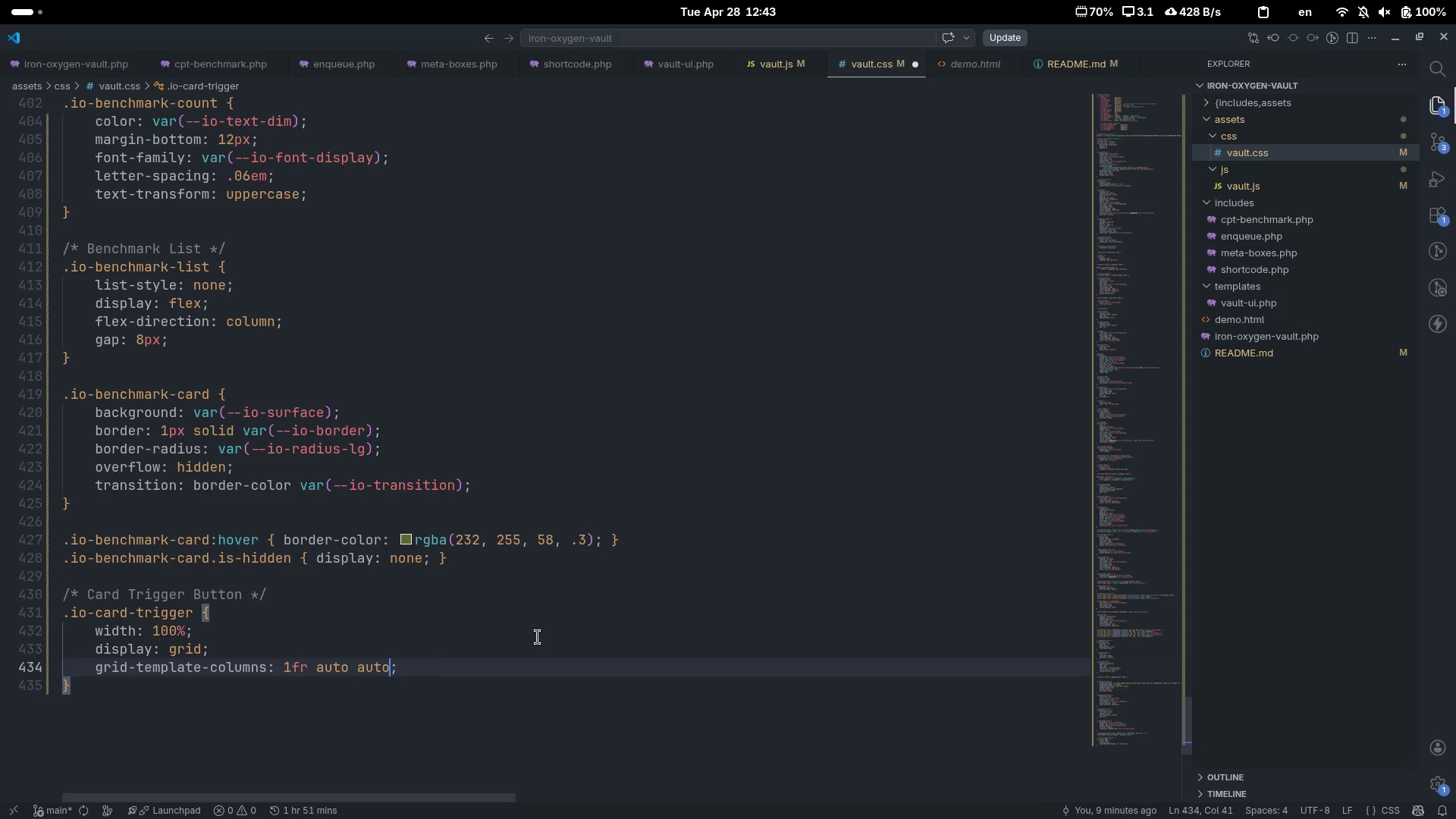 
key(ArrowRight)
 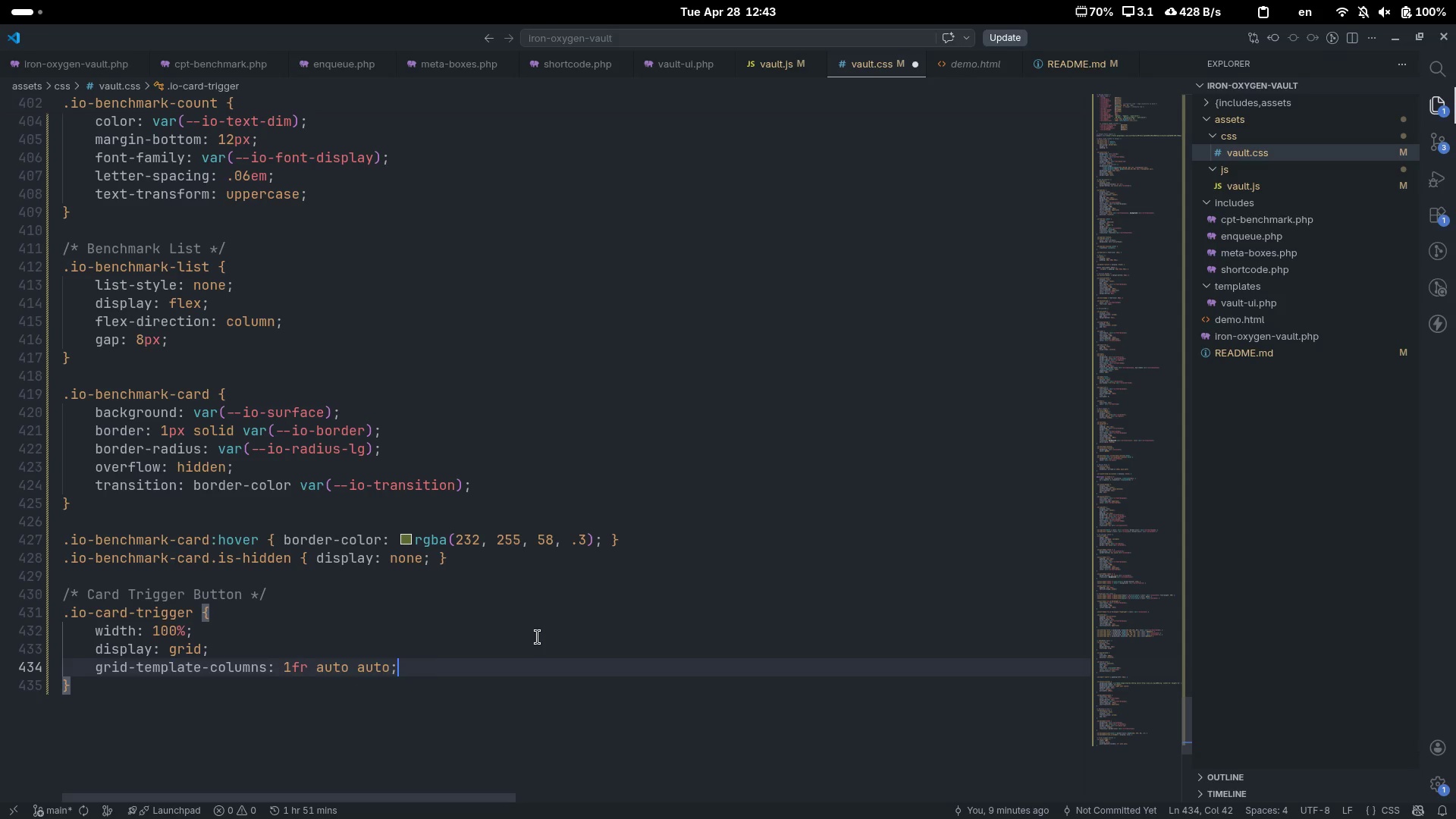 
key(Enter)
 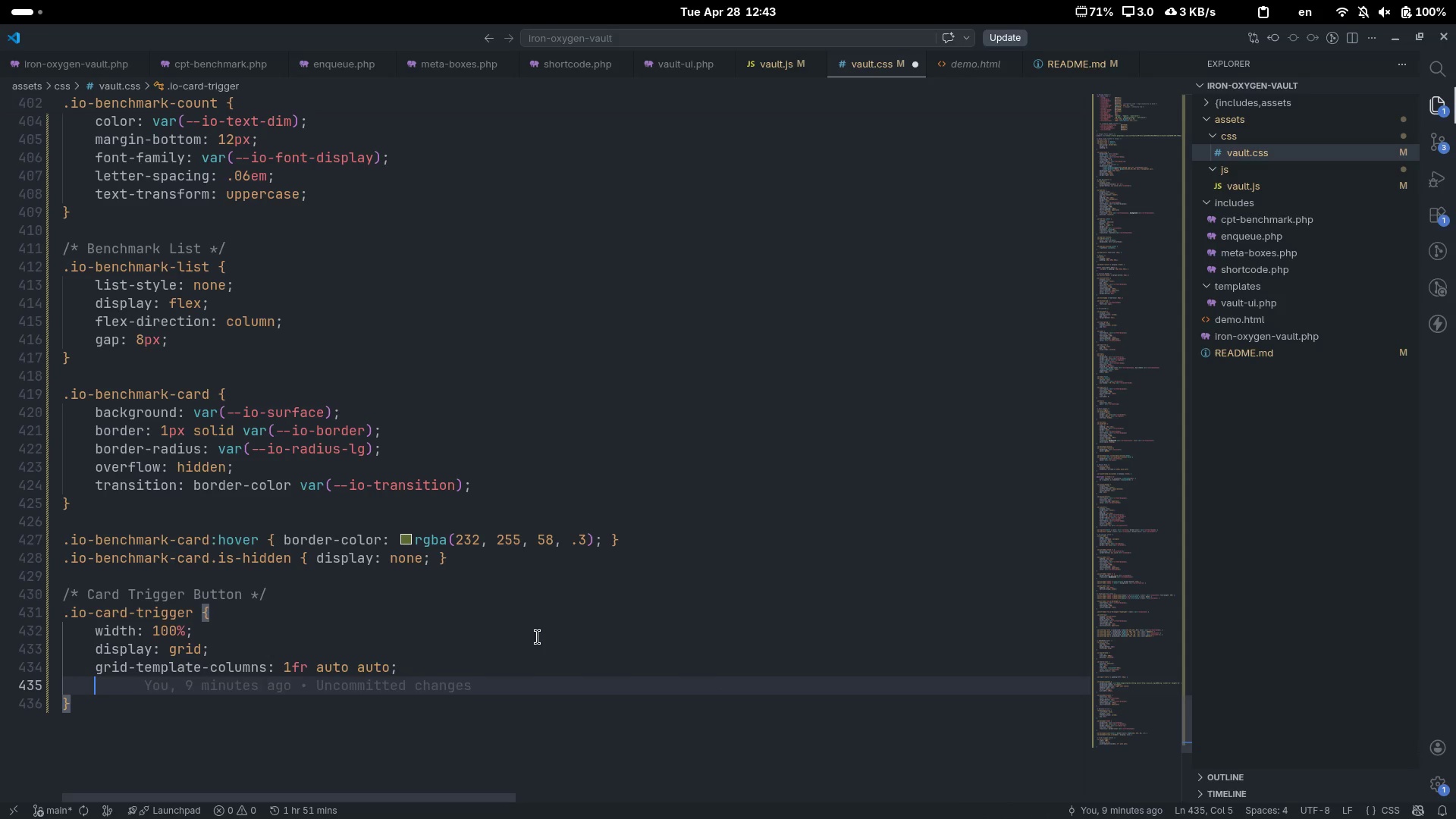 
type(alg)
 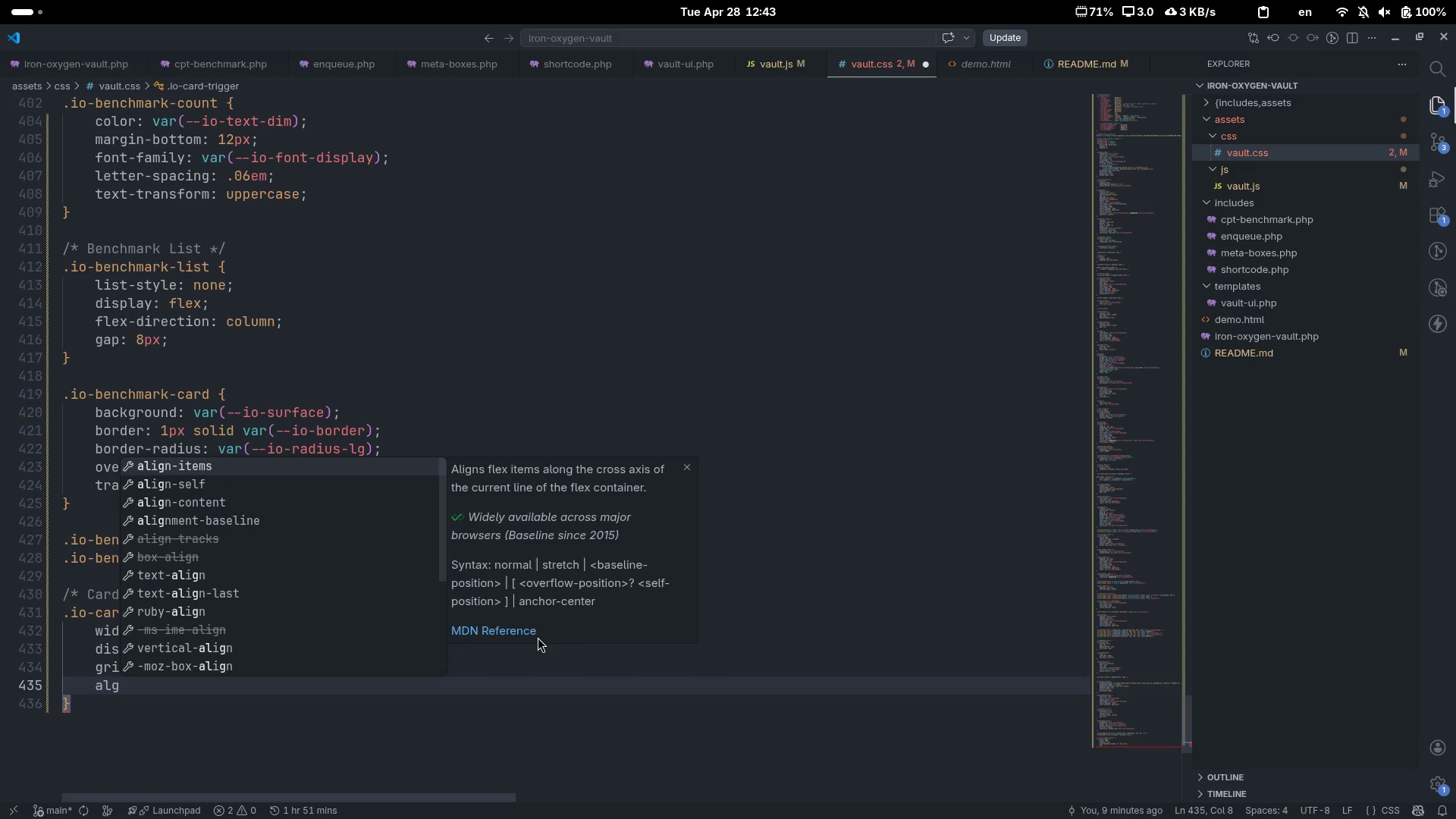 
key(Enter)
 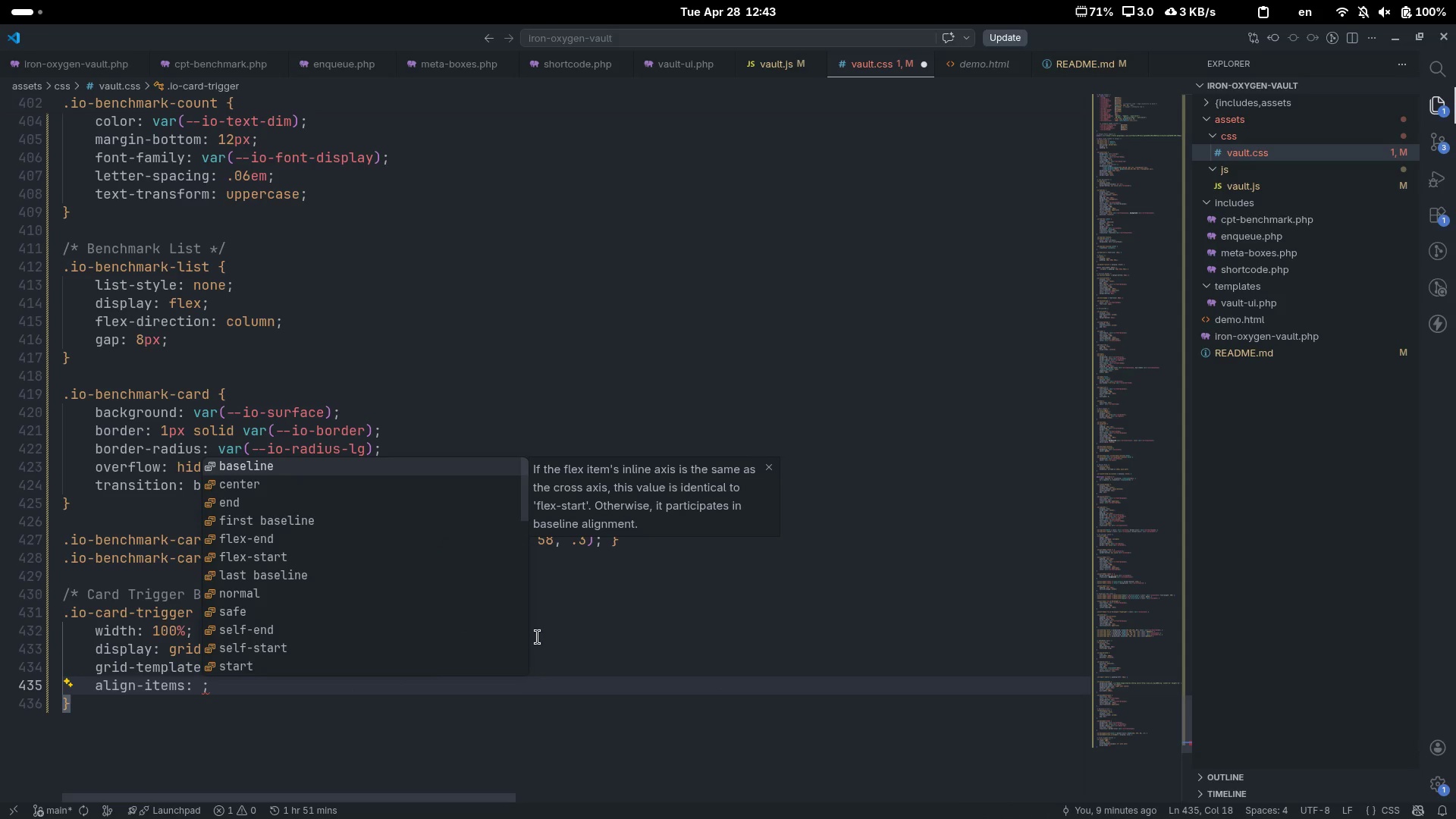 
type(cente)
key(Tab)
 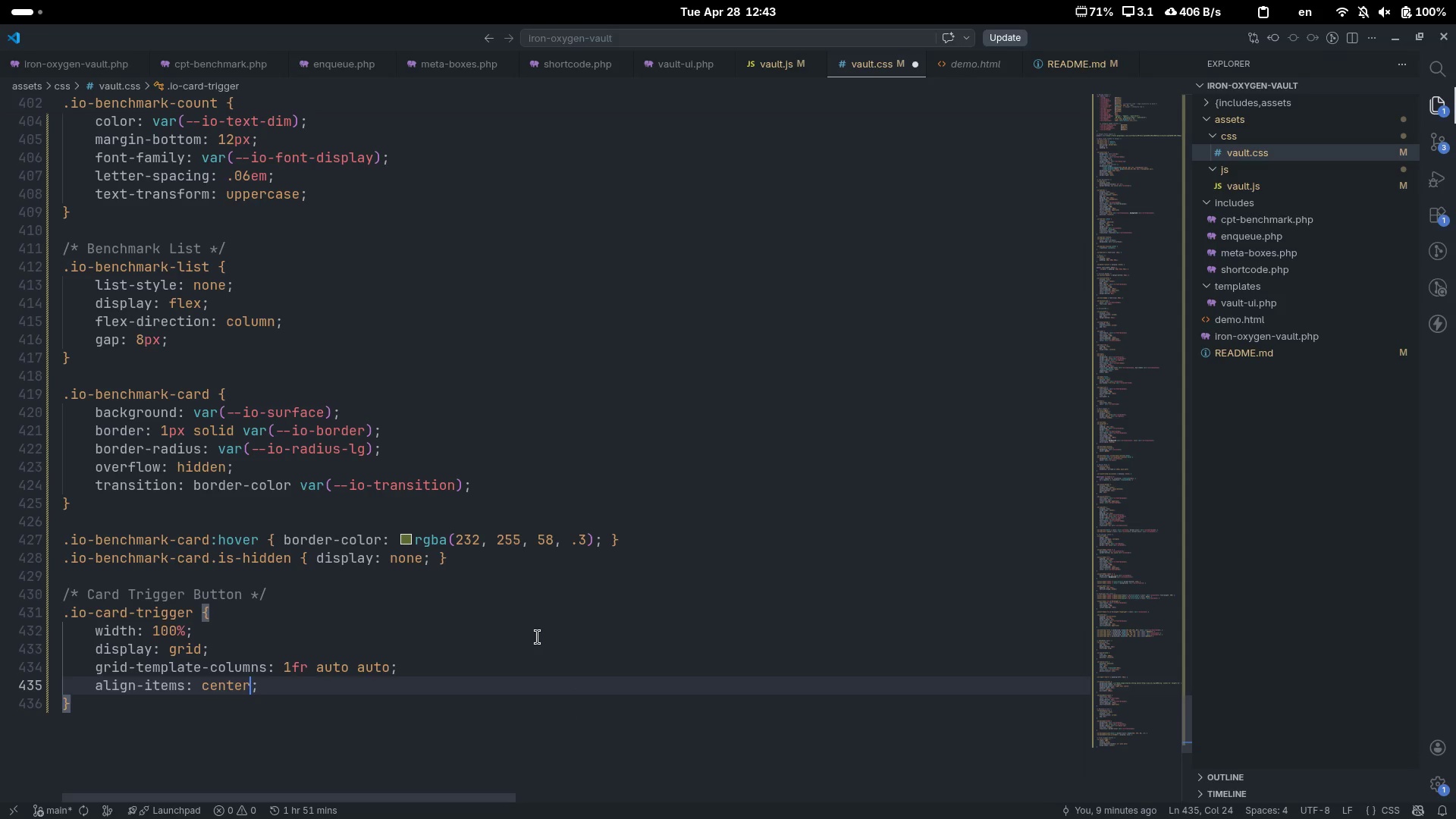 
key(ArrowRight)
 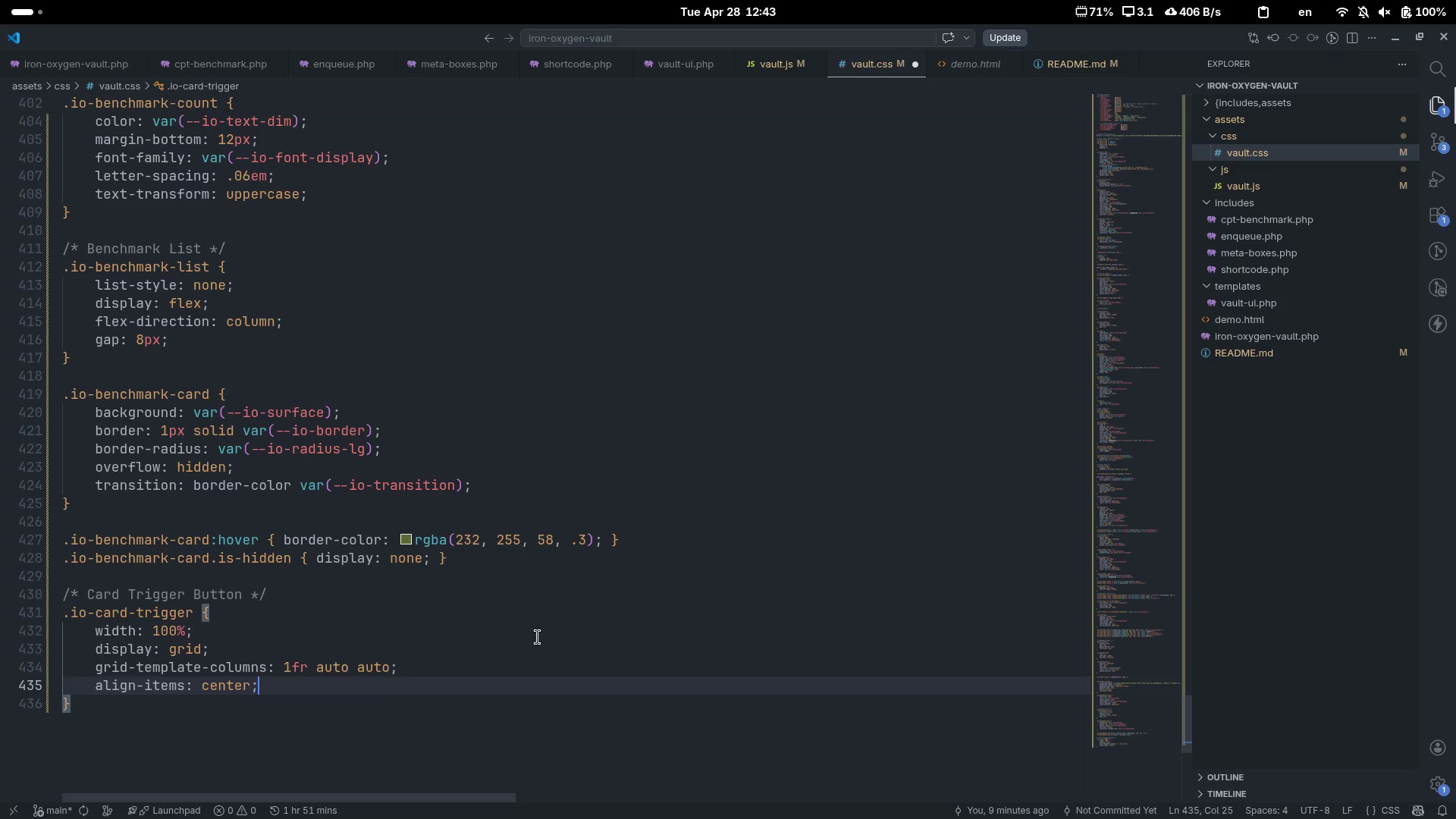 
key(Enter)
 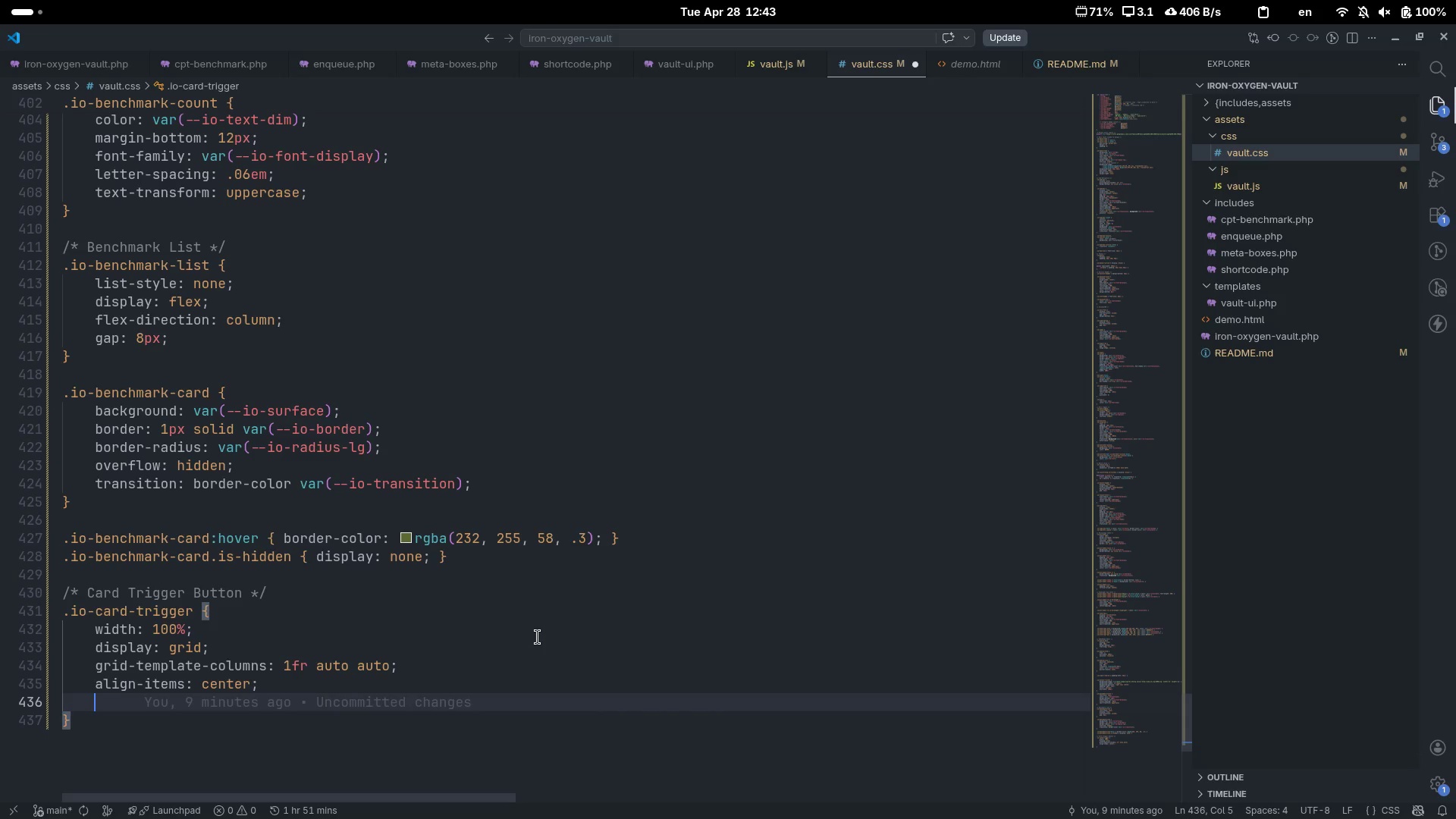 
type(gap)
key(Tab)
type(12px)
 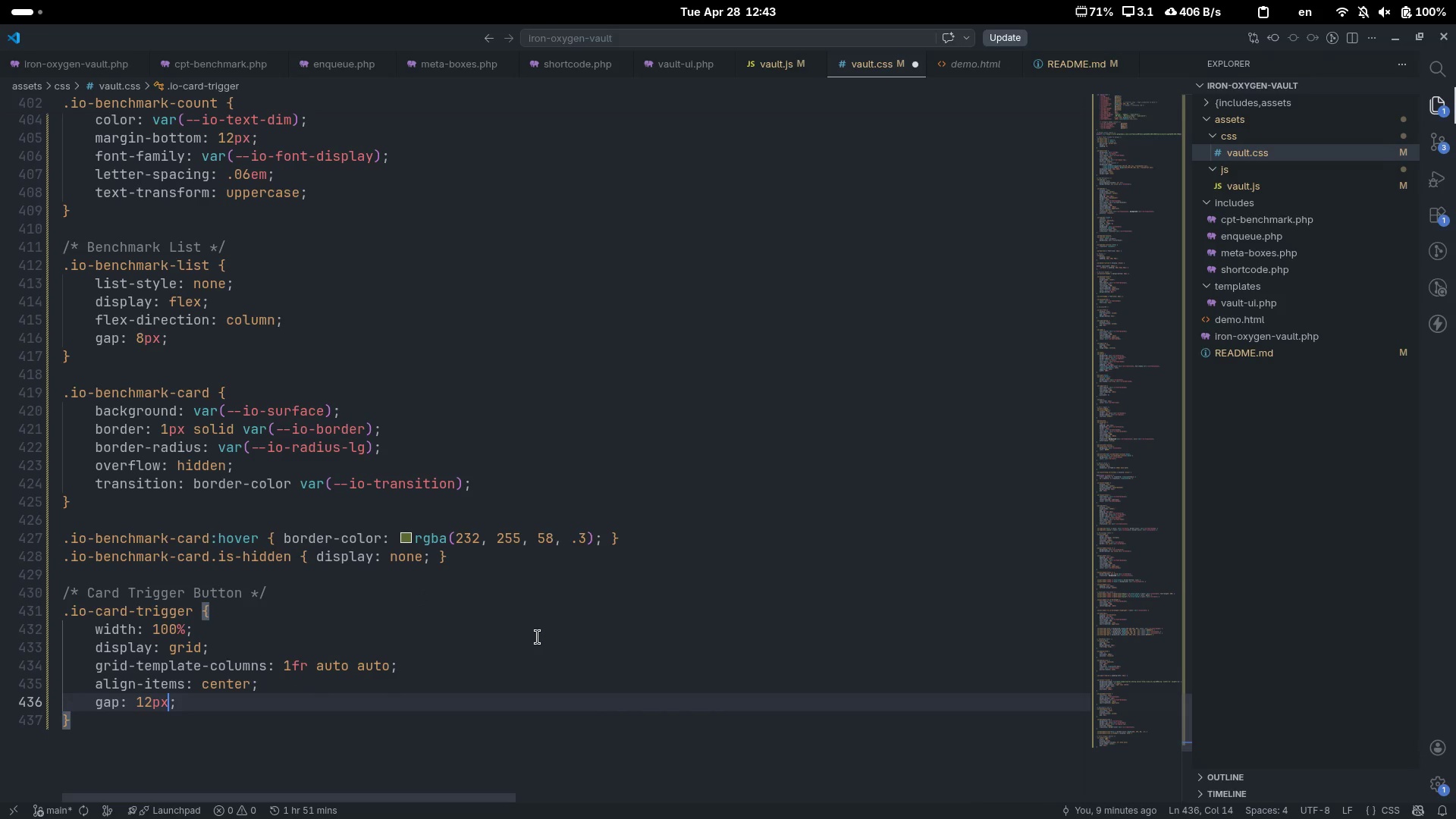 
key(ArrowRight)
 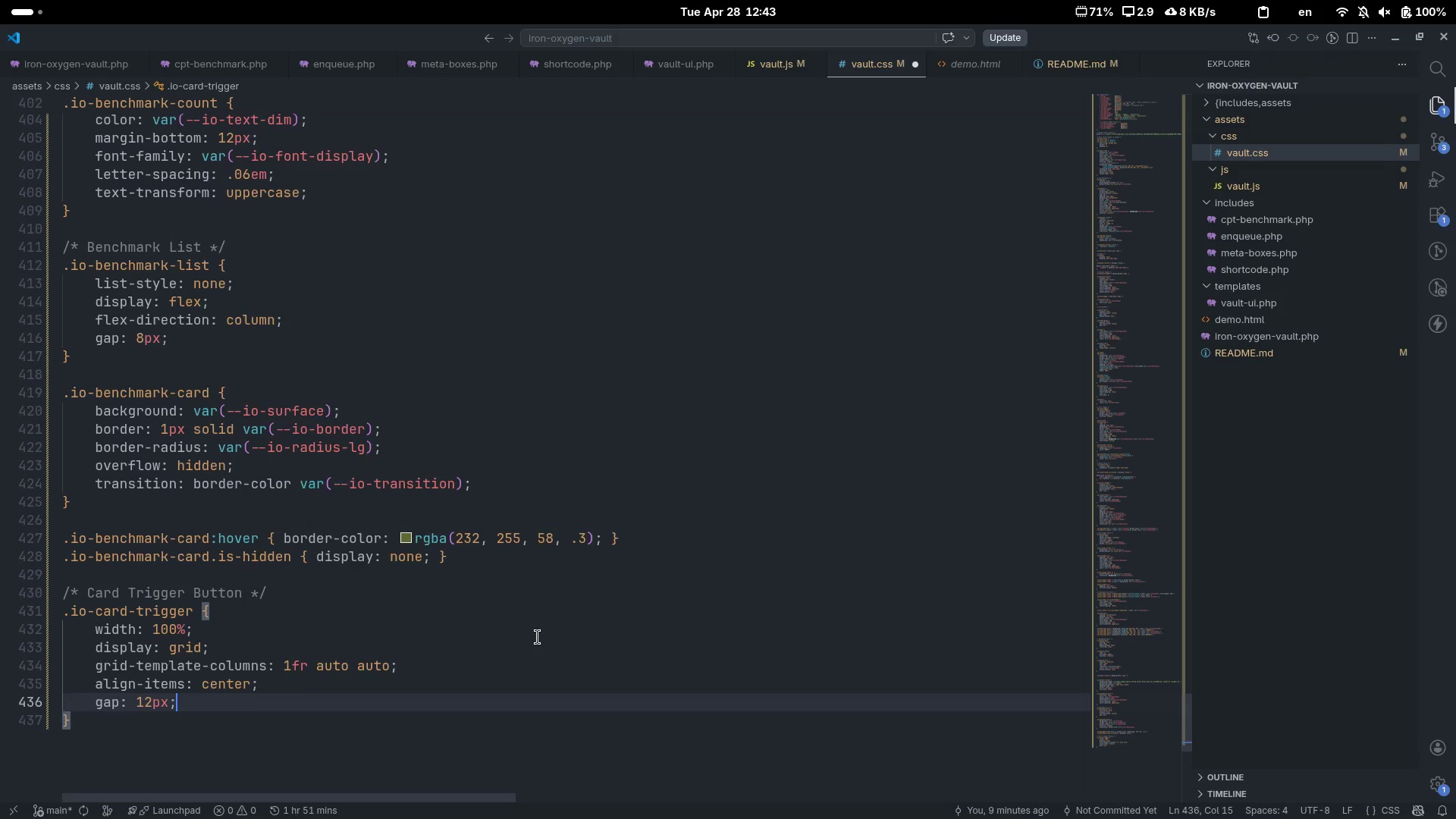 
key(Enter)
 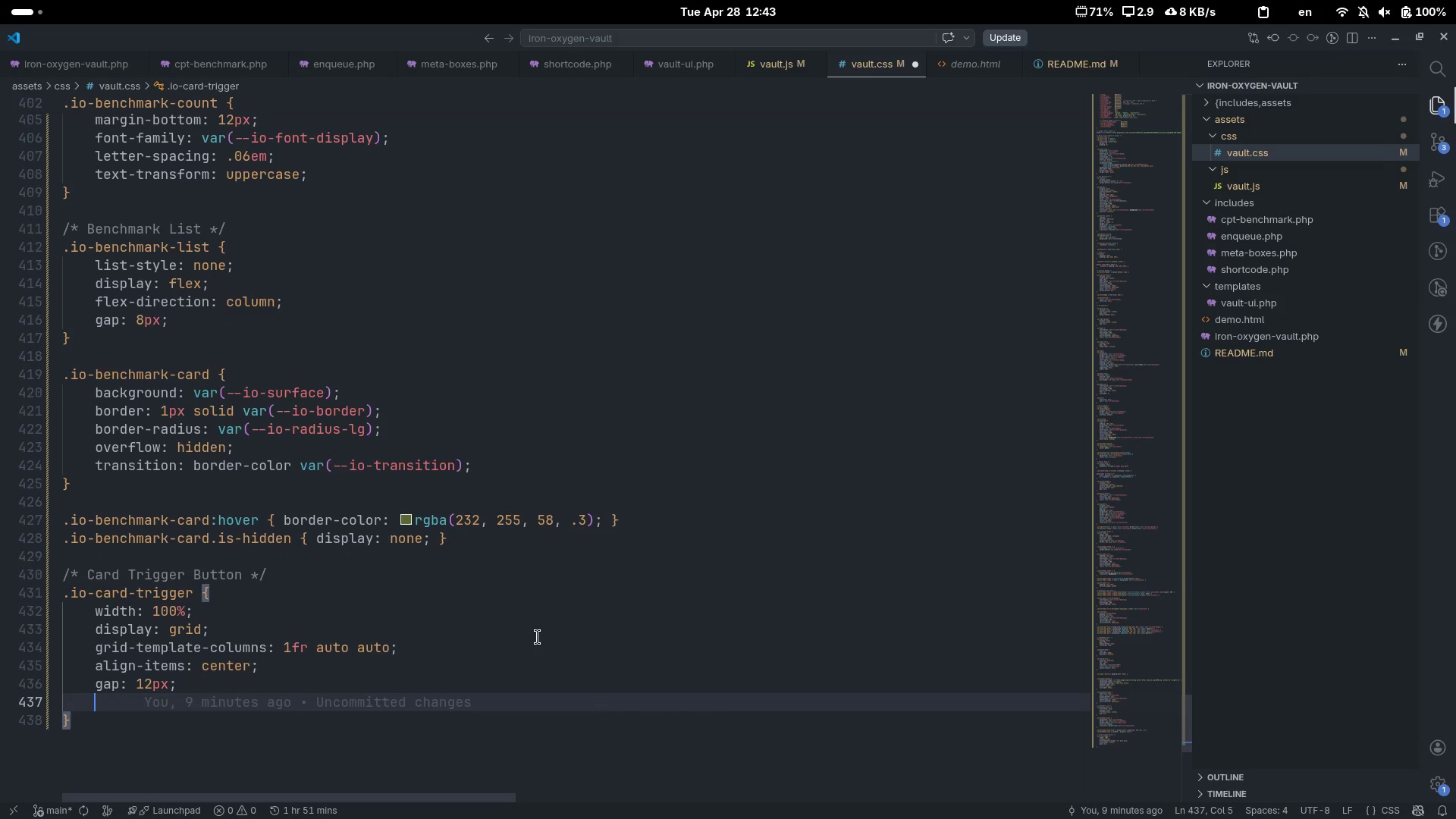 
type(paddin)
key(Tab)
type(15)
key(Backspace)
type(6px 18px)
 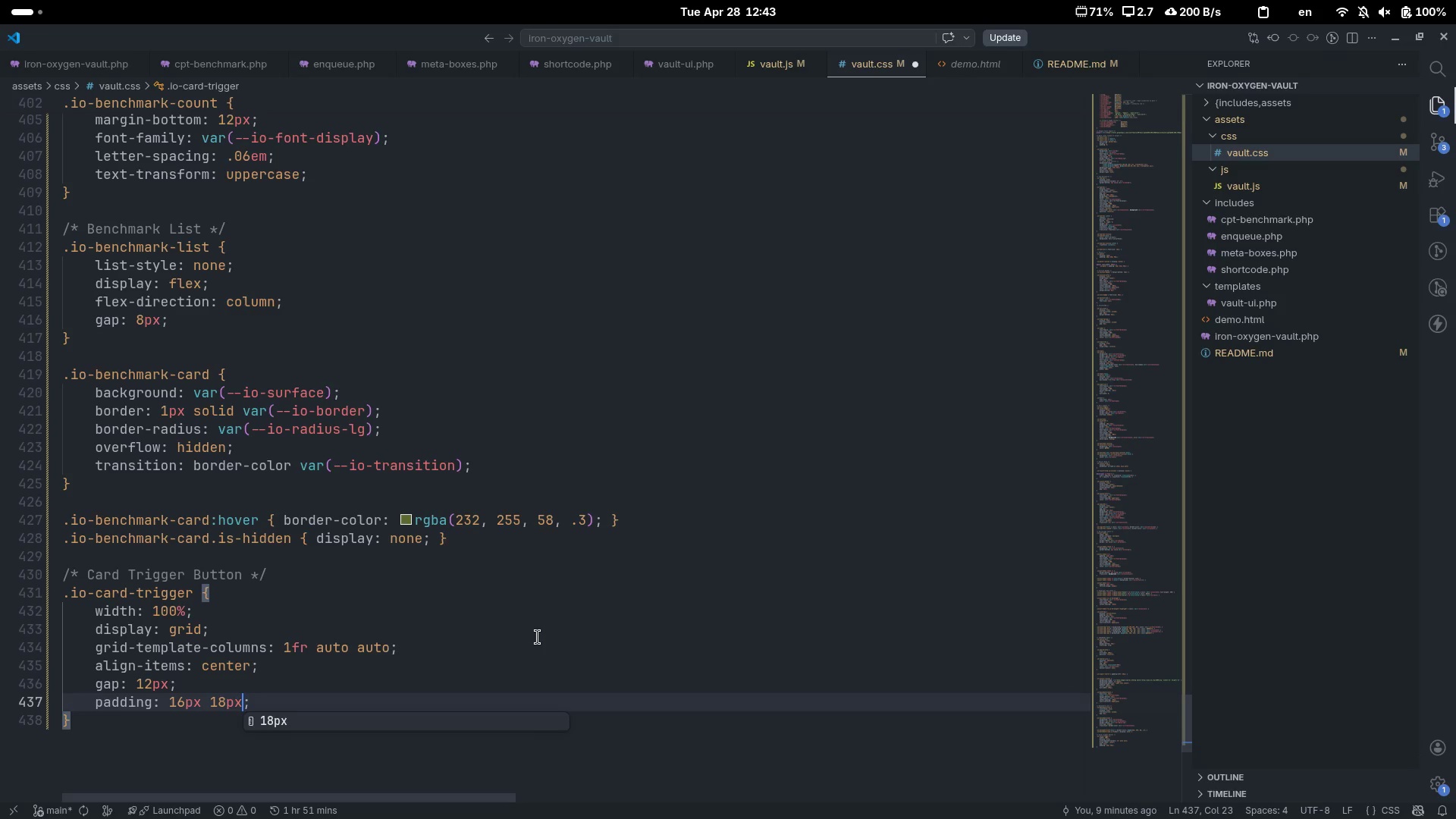 
key(ArrowRight)
 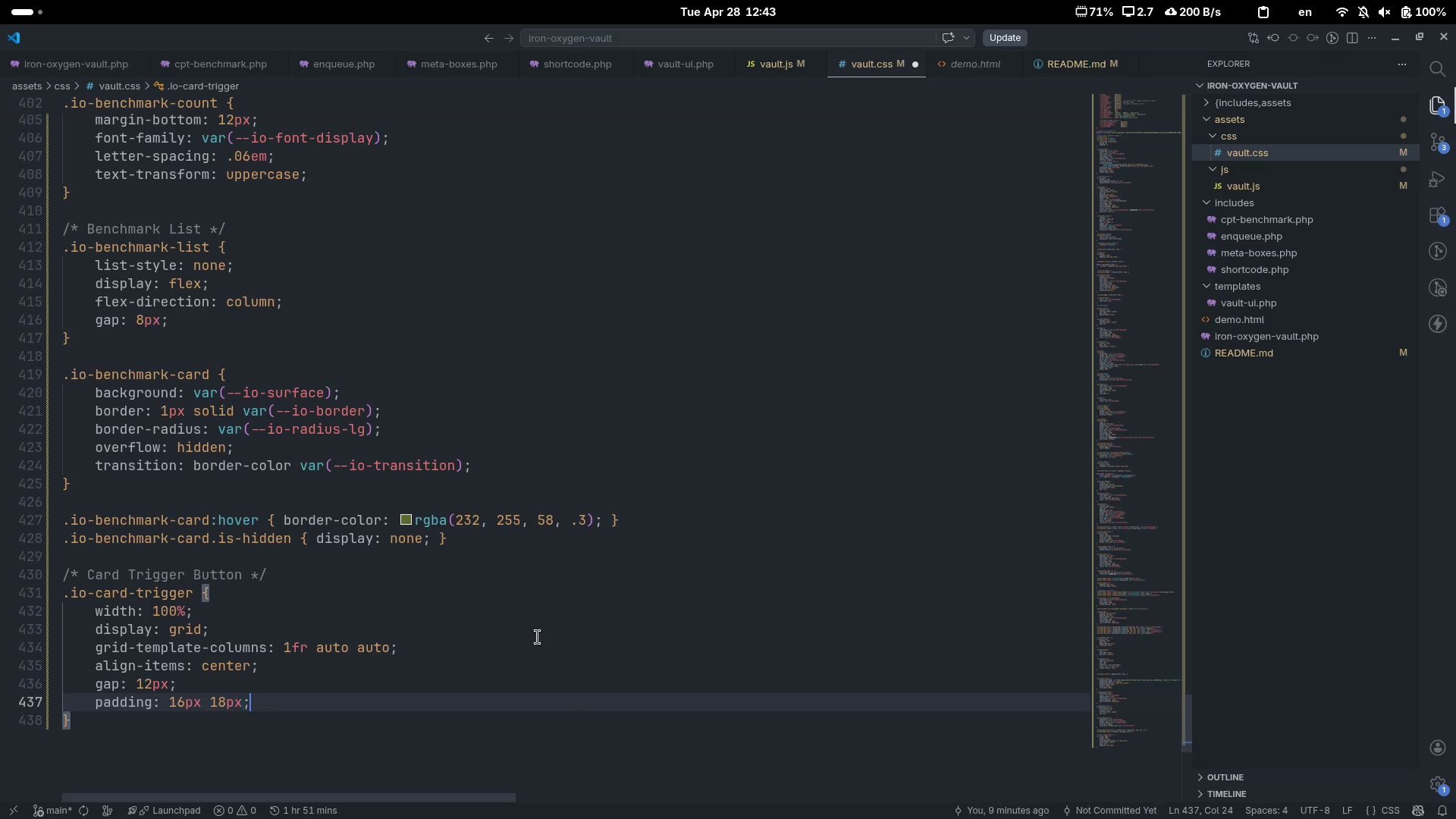 
key(Enter)
 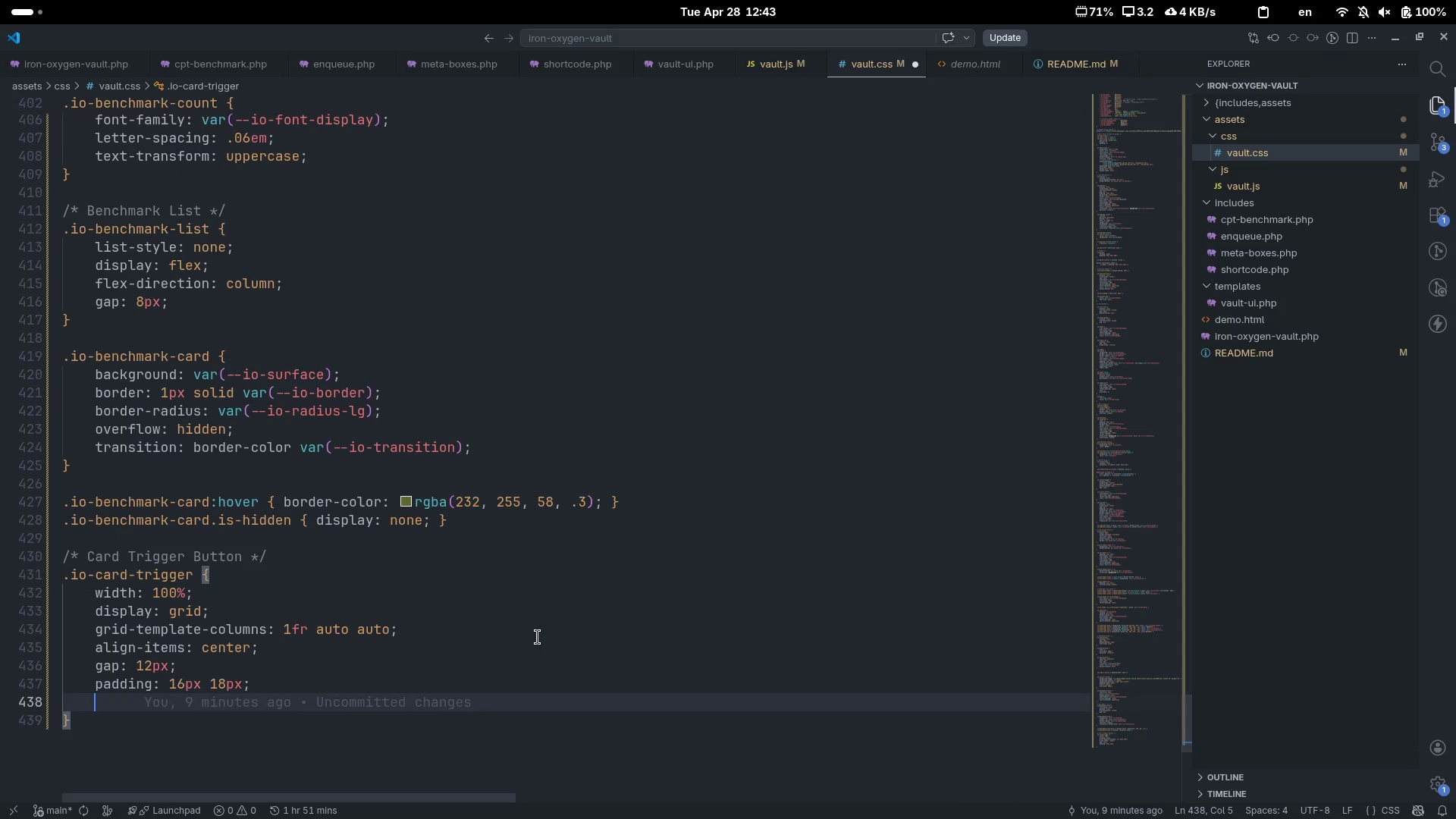 
type(back)
 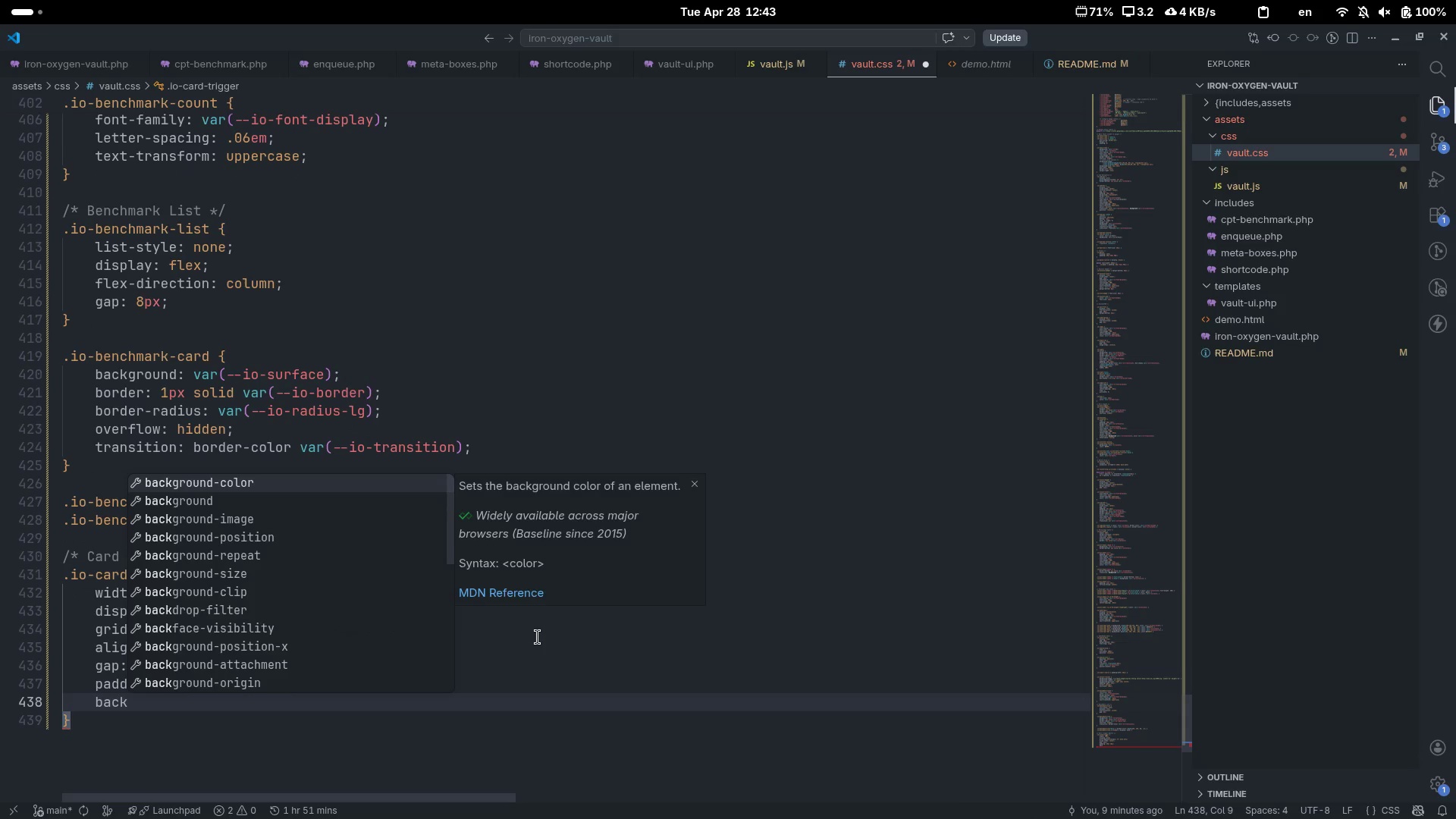 
key(ArrowDown)
 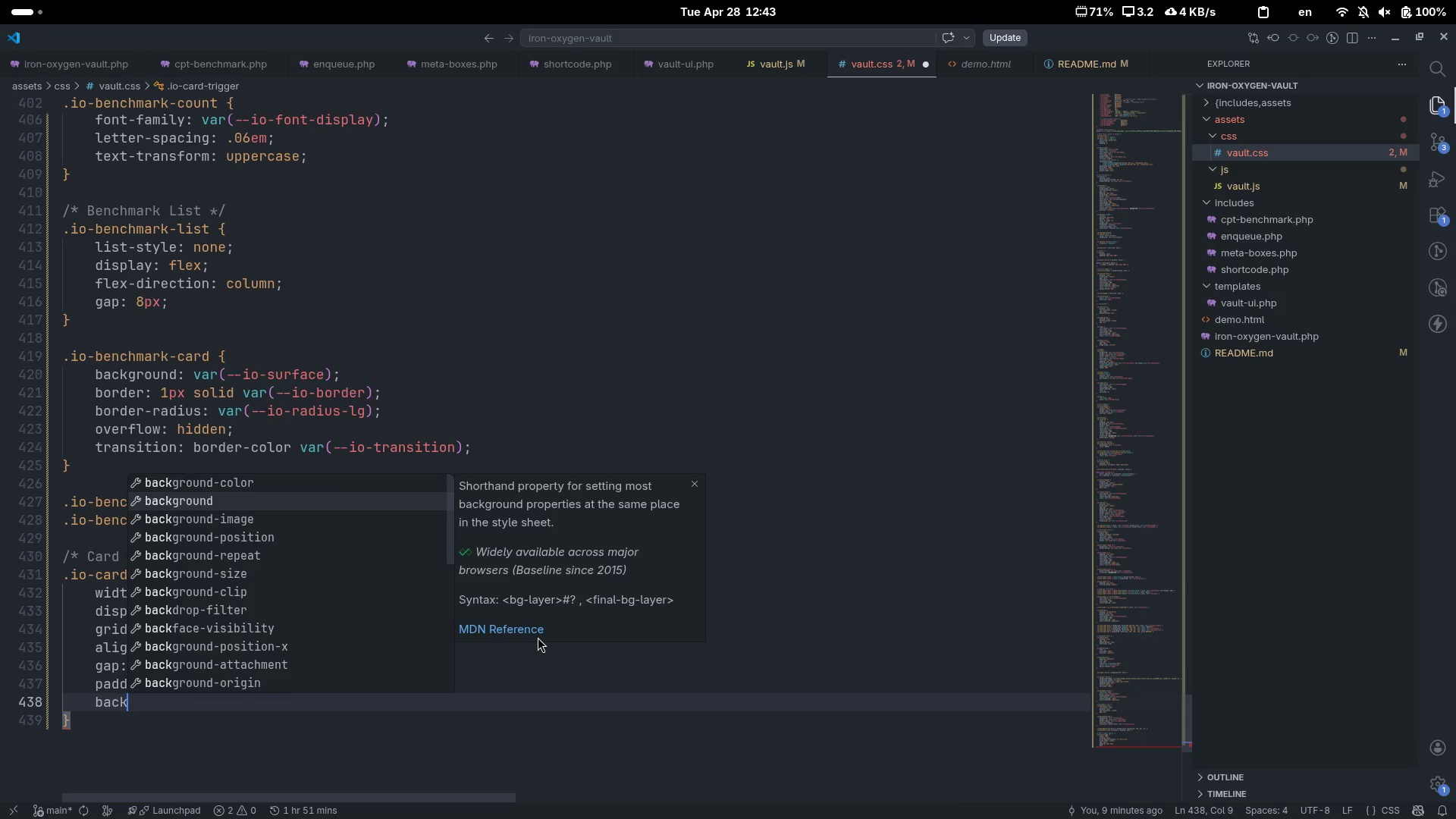 
key(Enter)
 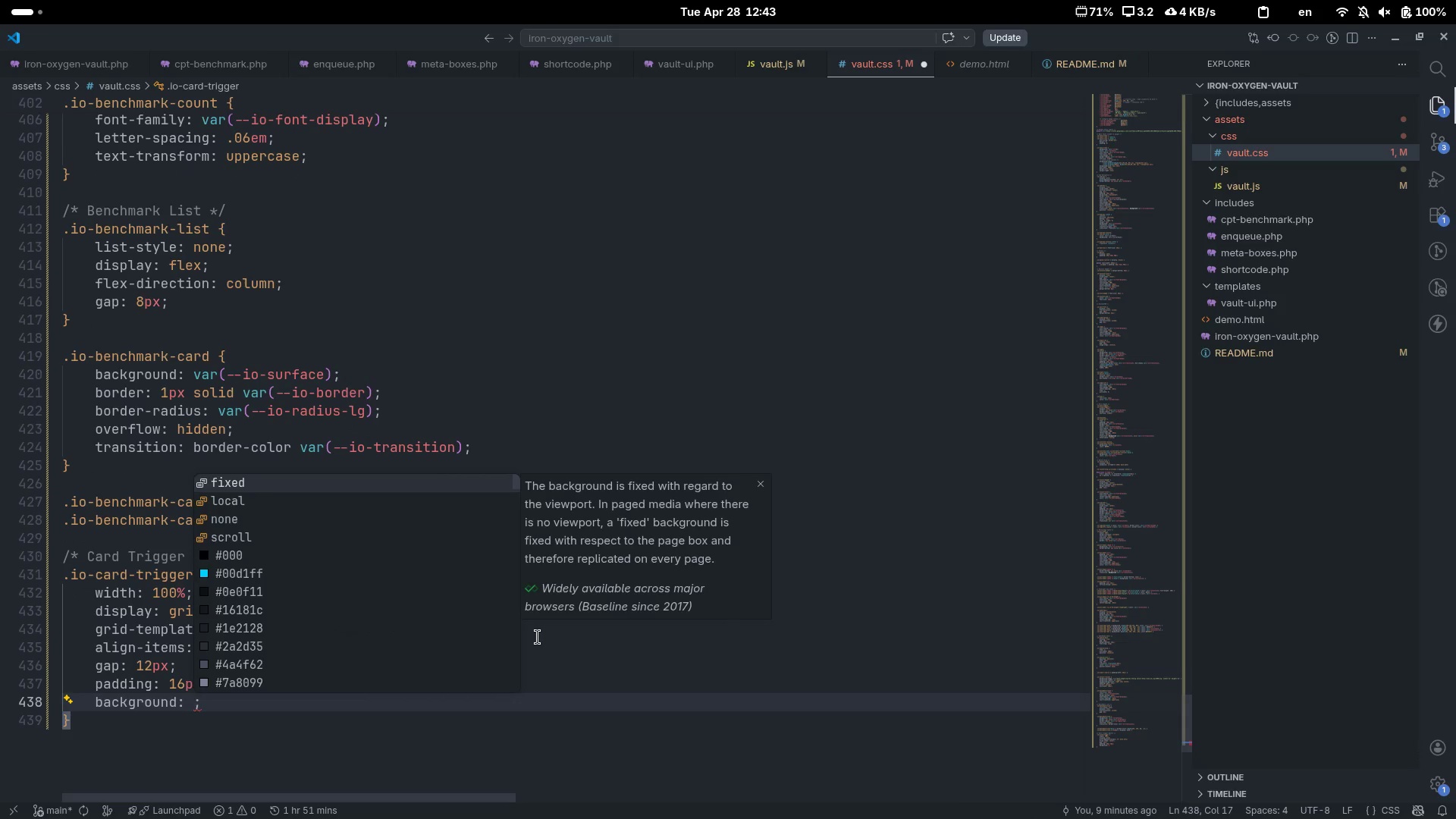 
type(trans)
key(Tab)
 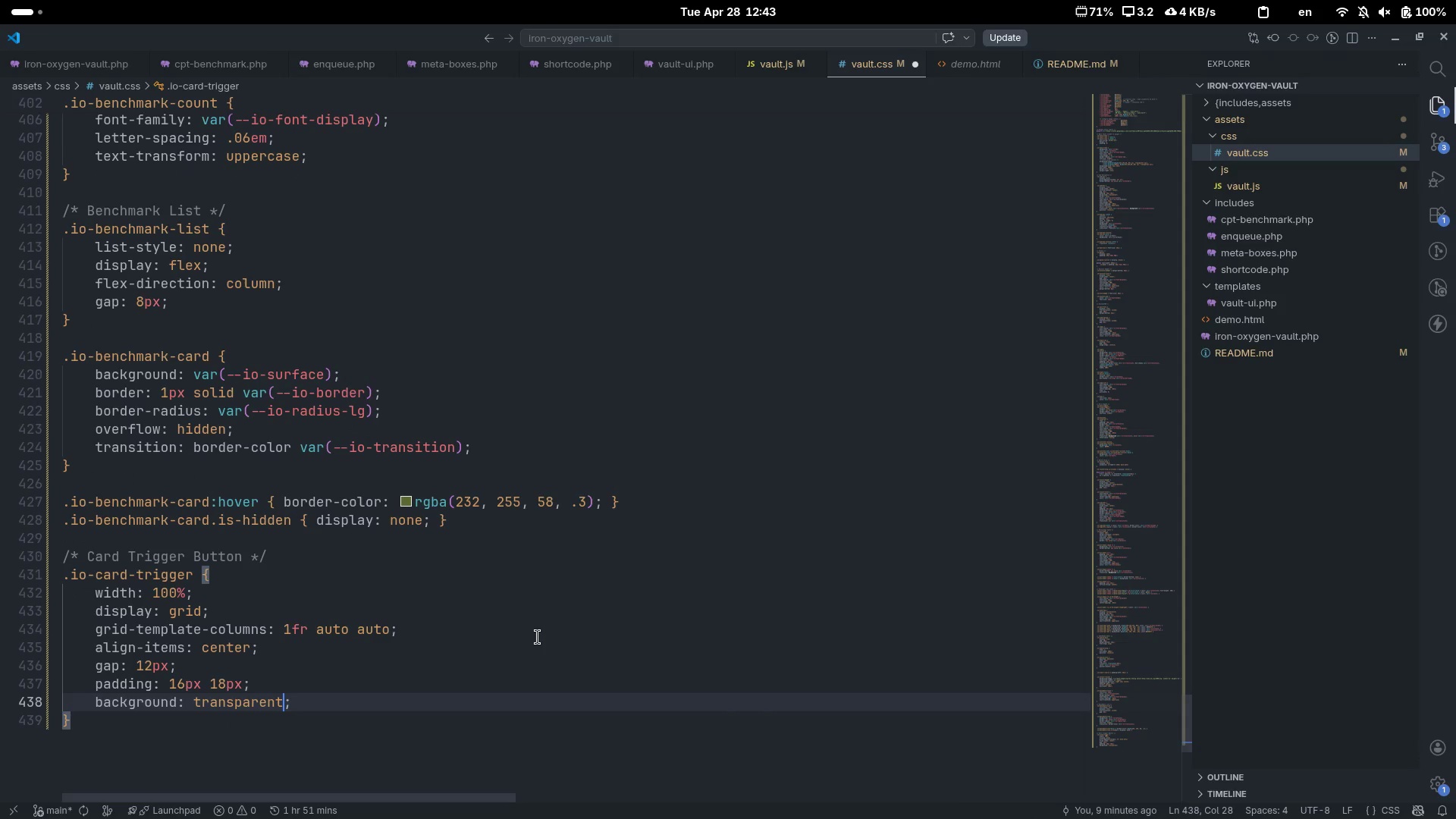 
key(ArrowRight)
 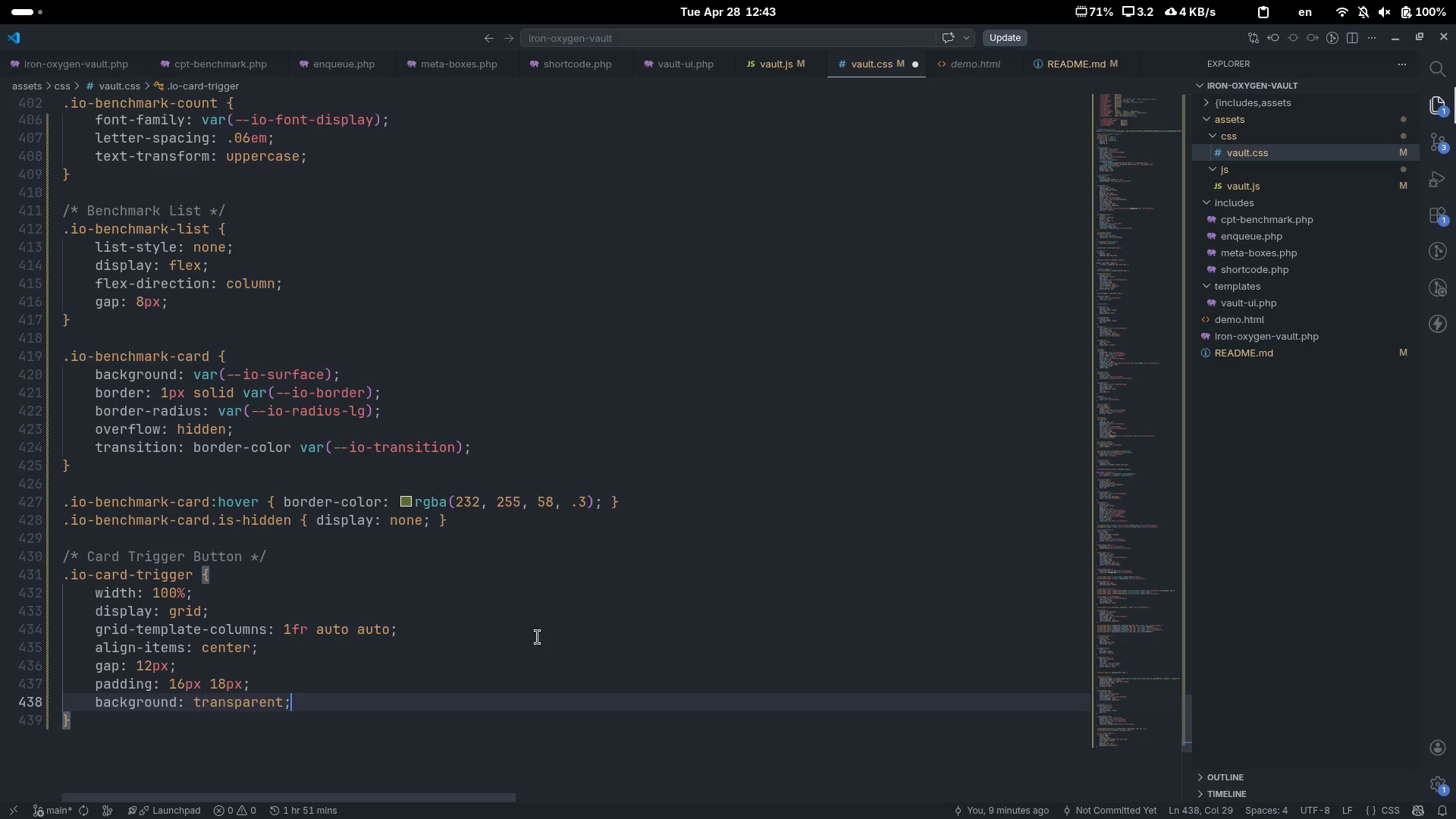 
key(Enter)
 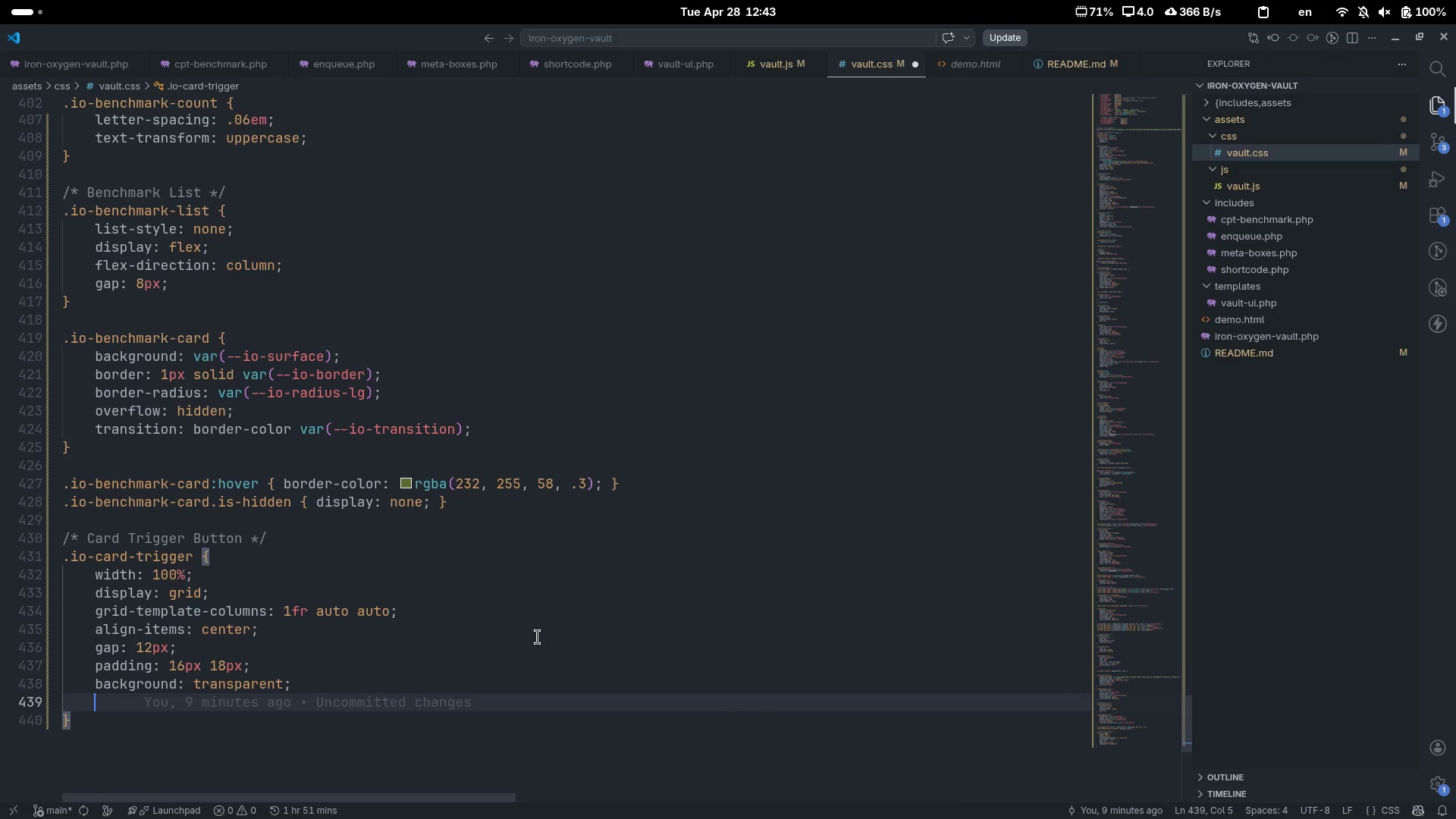 
type(border)
key(Tab)
type(none)
key(Tab)
 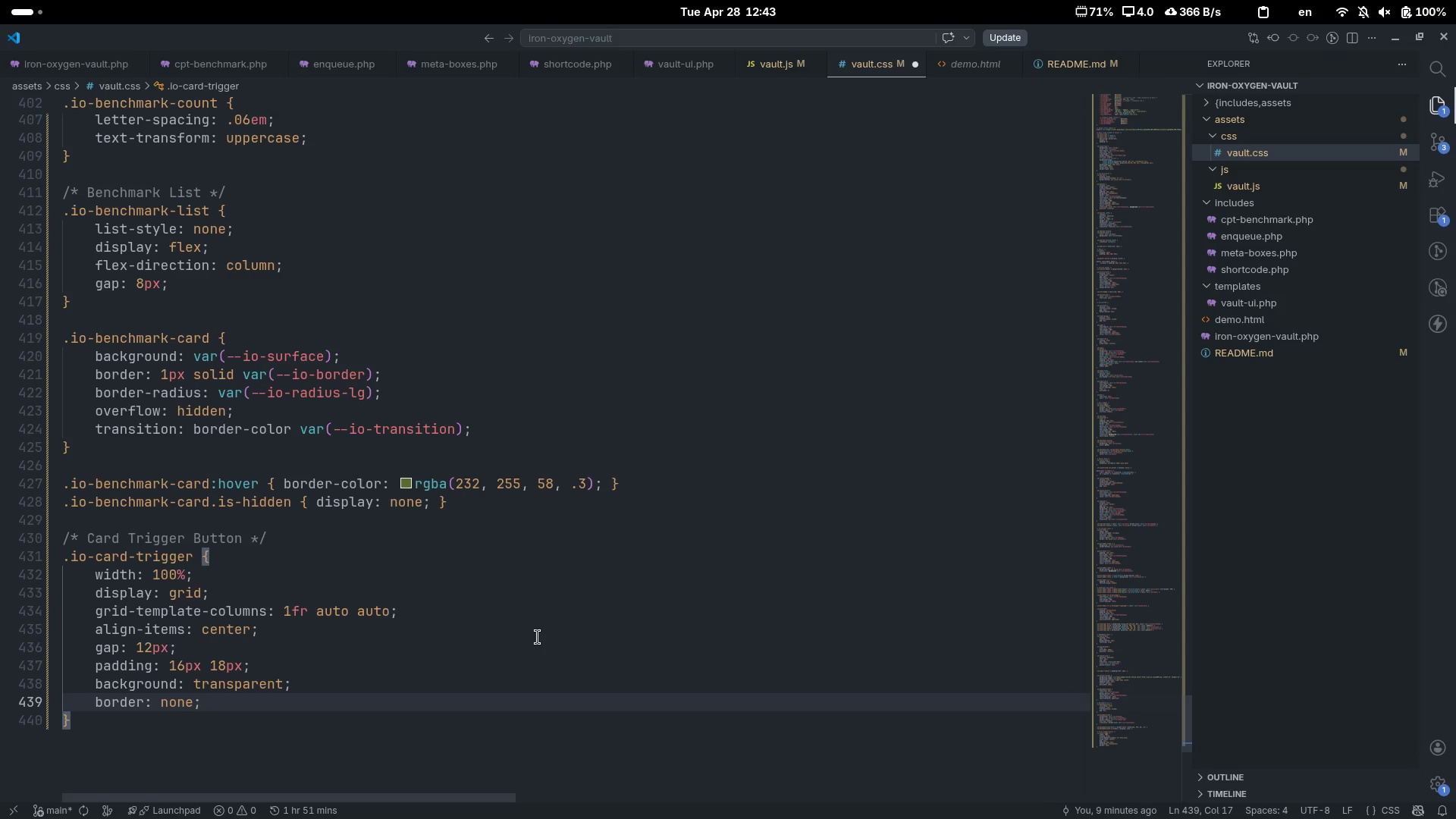 
key(ArrowRight)
 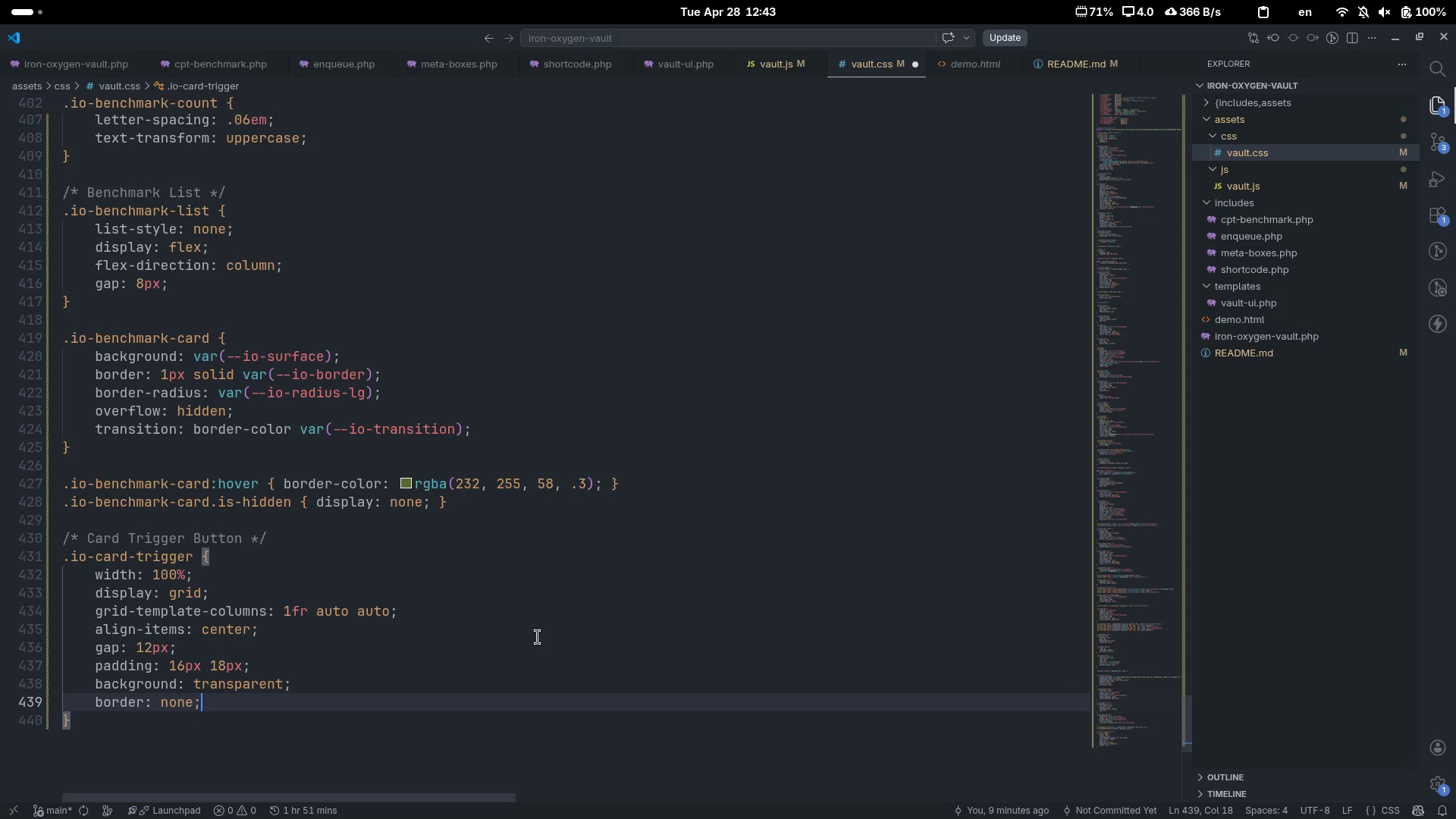 
key(Enter)
 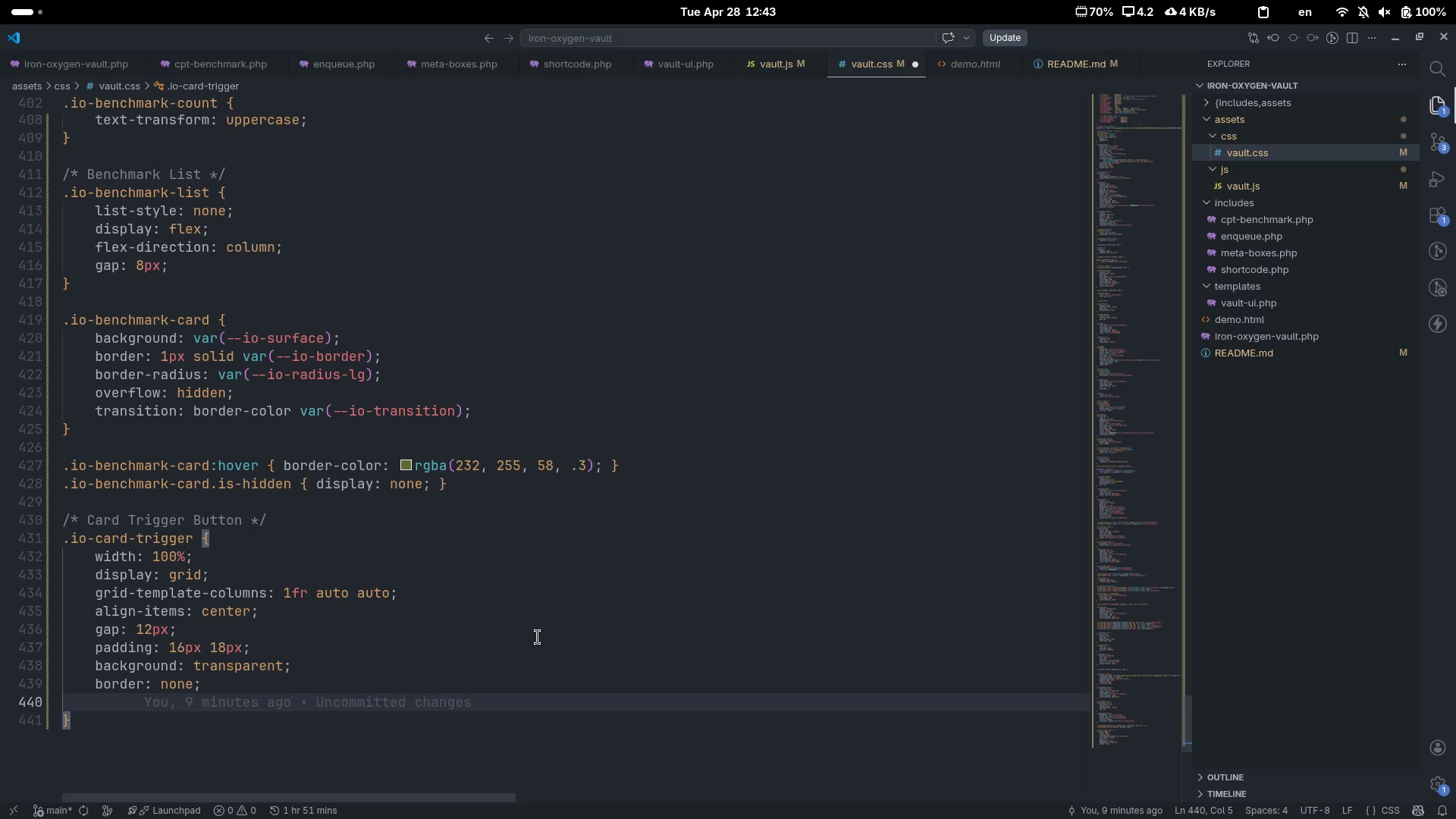 
type(curso)
key(Tab)
type(pointe)
key(Tab)
 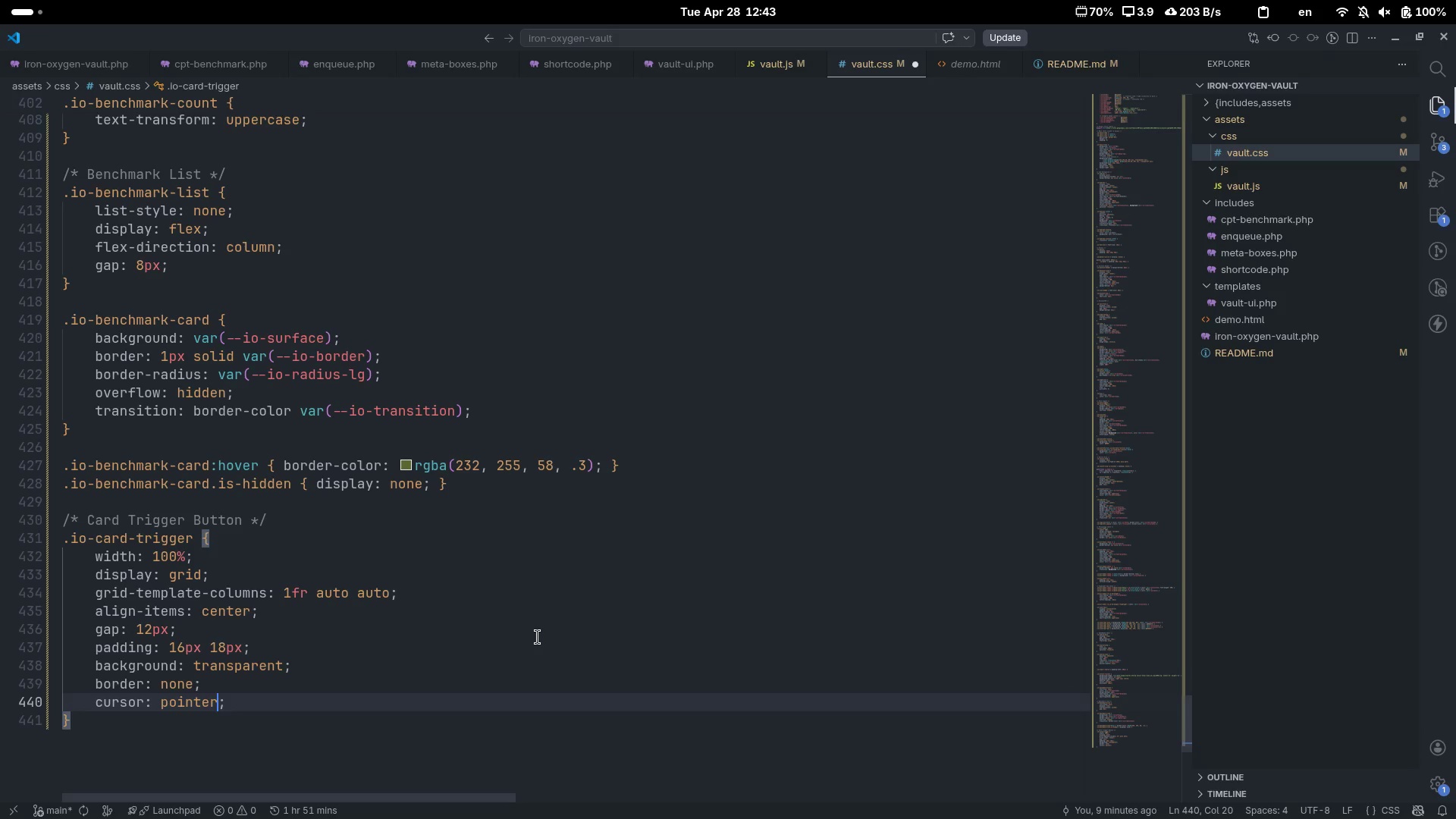 
key(ArrowRight)
 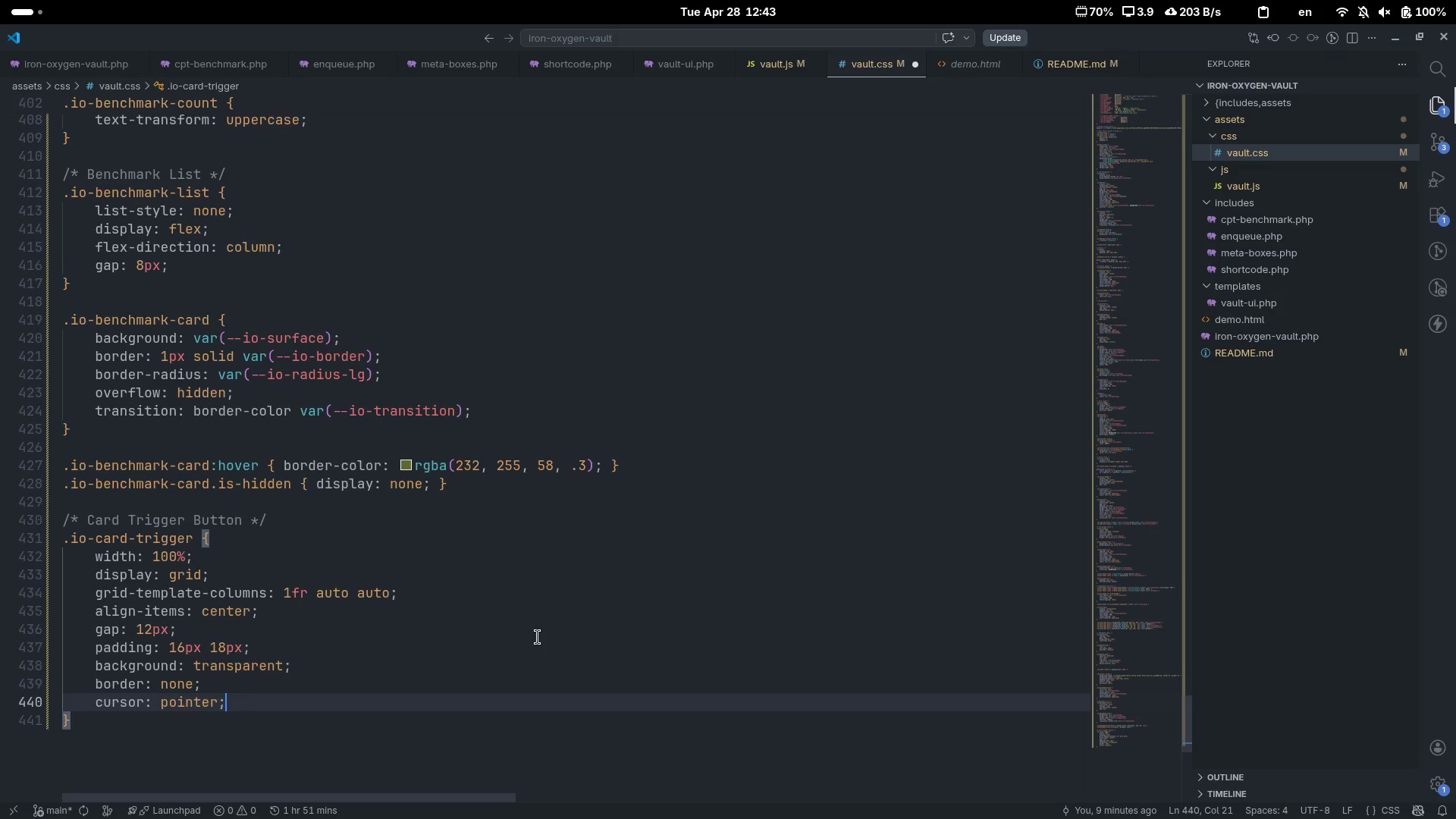 
key(Enter)
 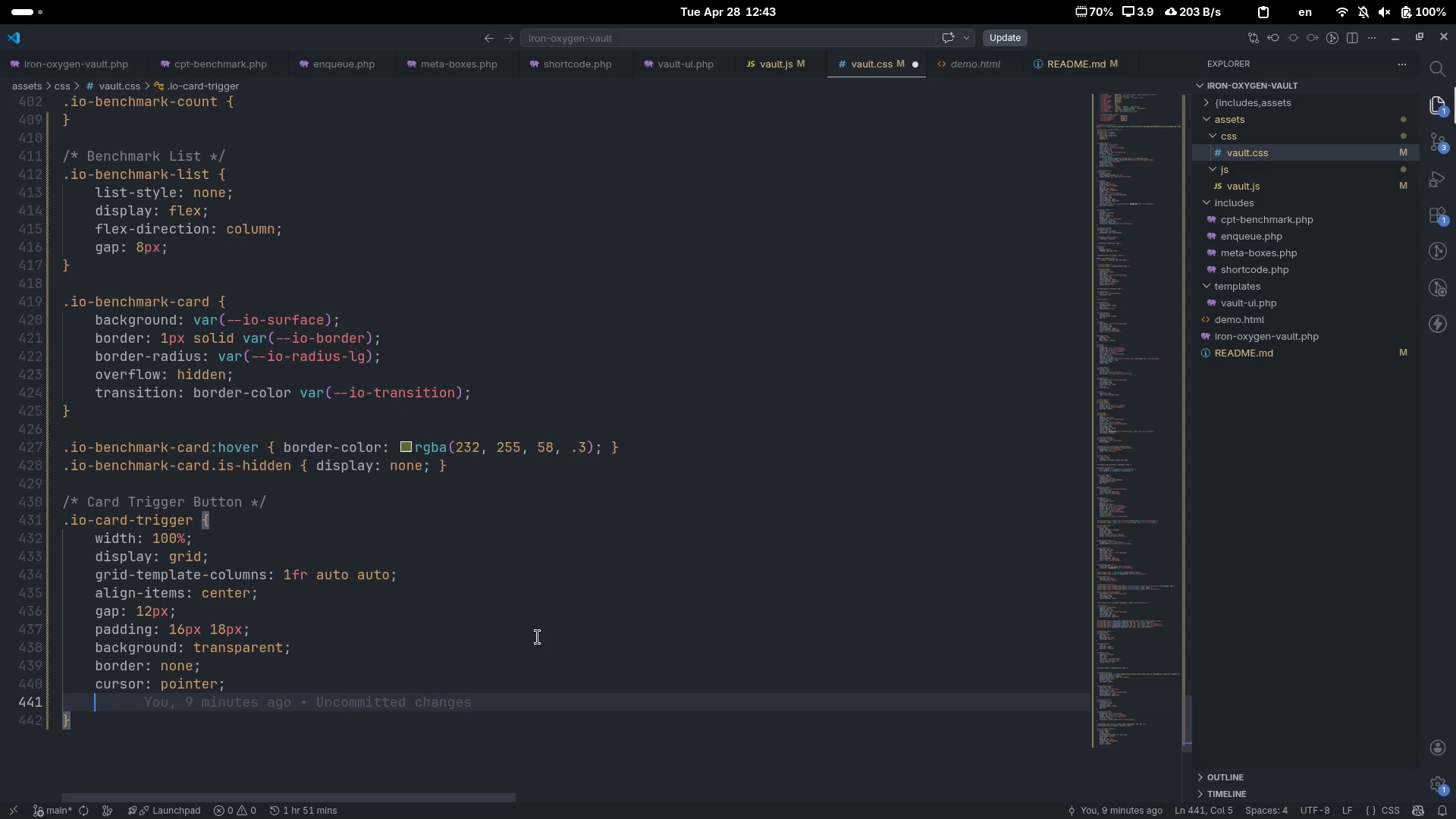 
type(text-ali)
key(Tab)
type(left)
 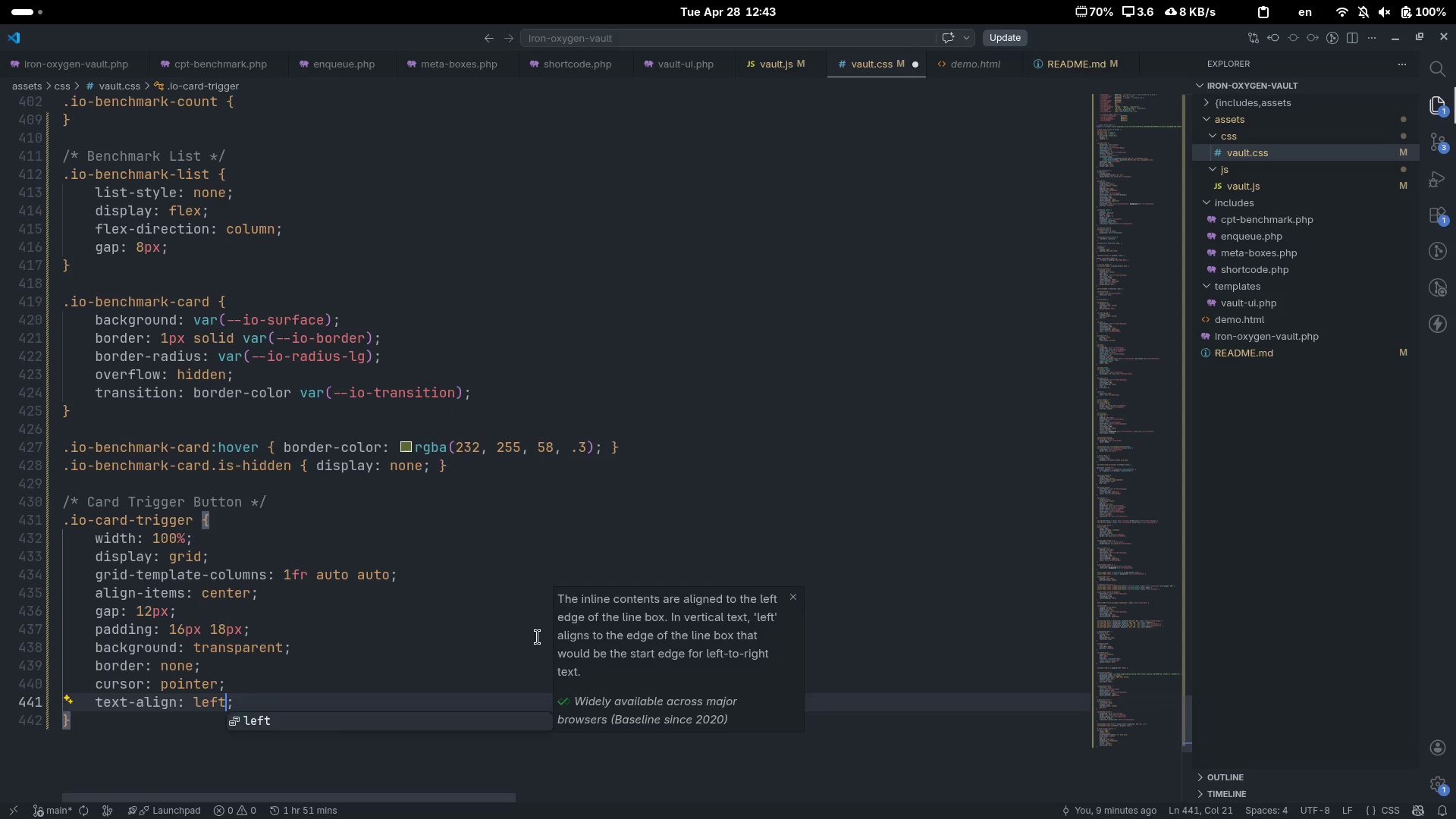 
key(ArrowRight)
 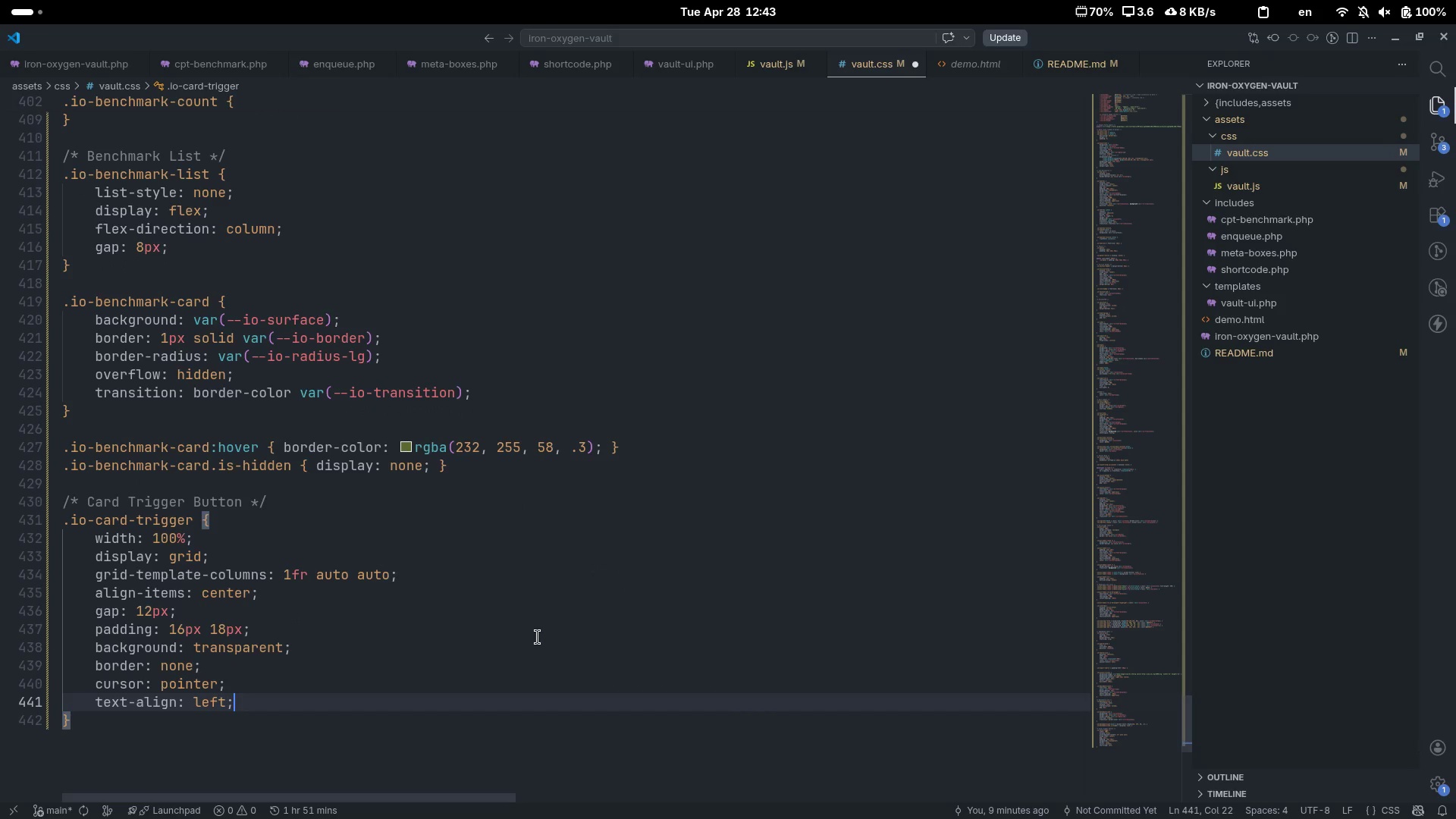 
key(Enter)
 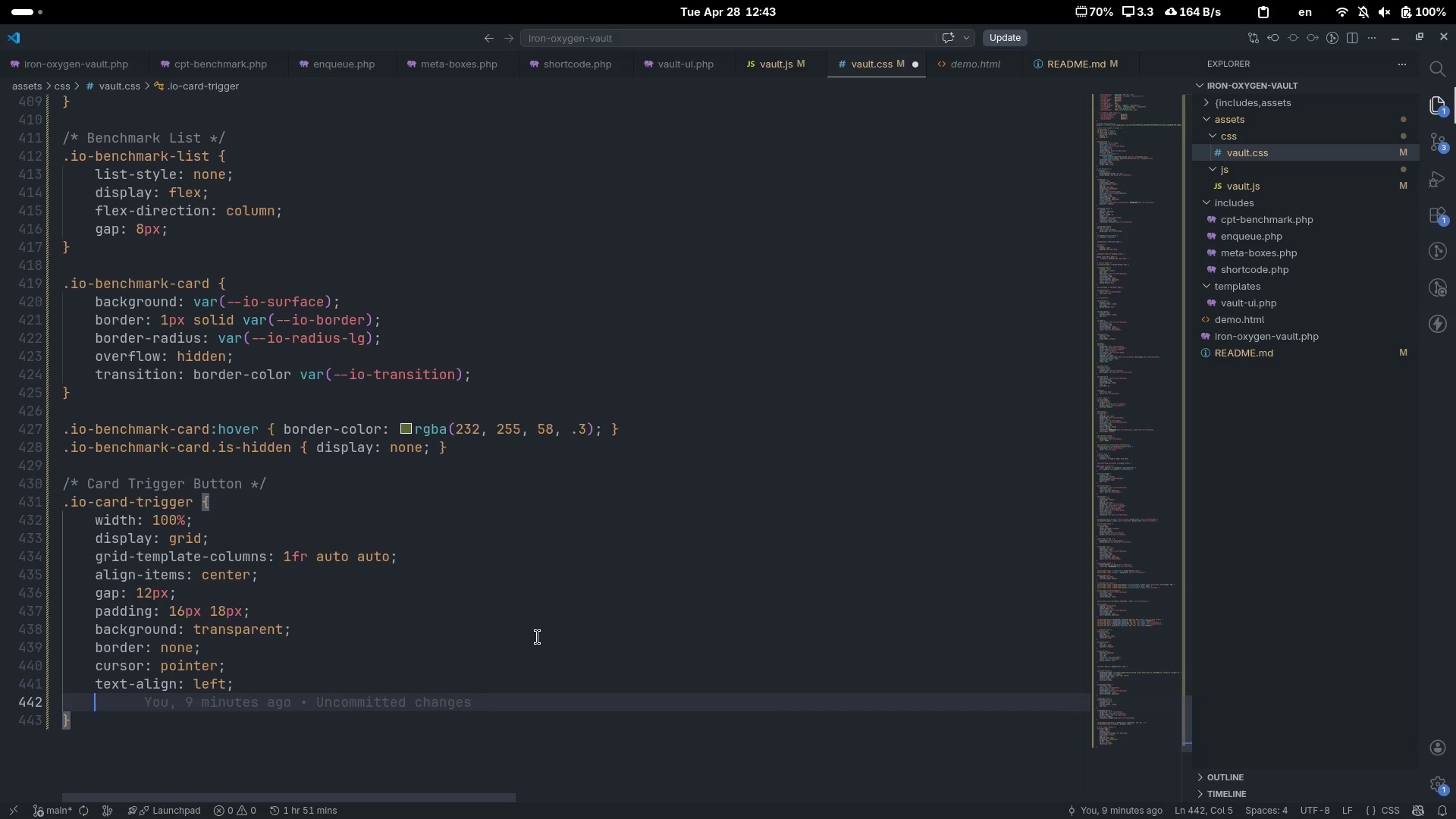 
type(color)
key(Tab)
type(va)
key(Tab)
type(--io-tex)
key(Tab)
 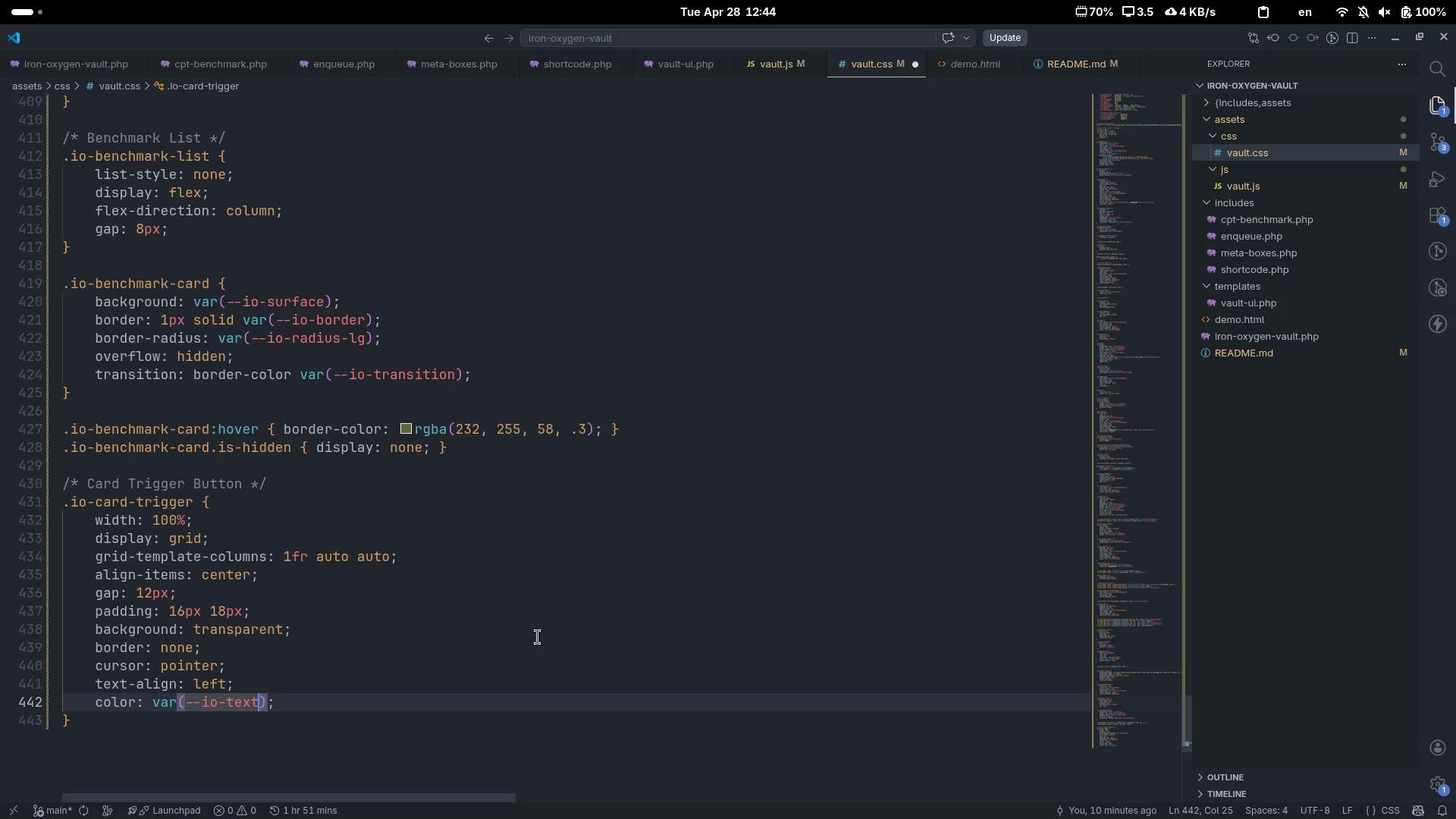 
key(ArrowRight)
 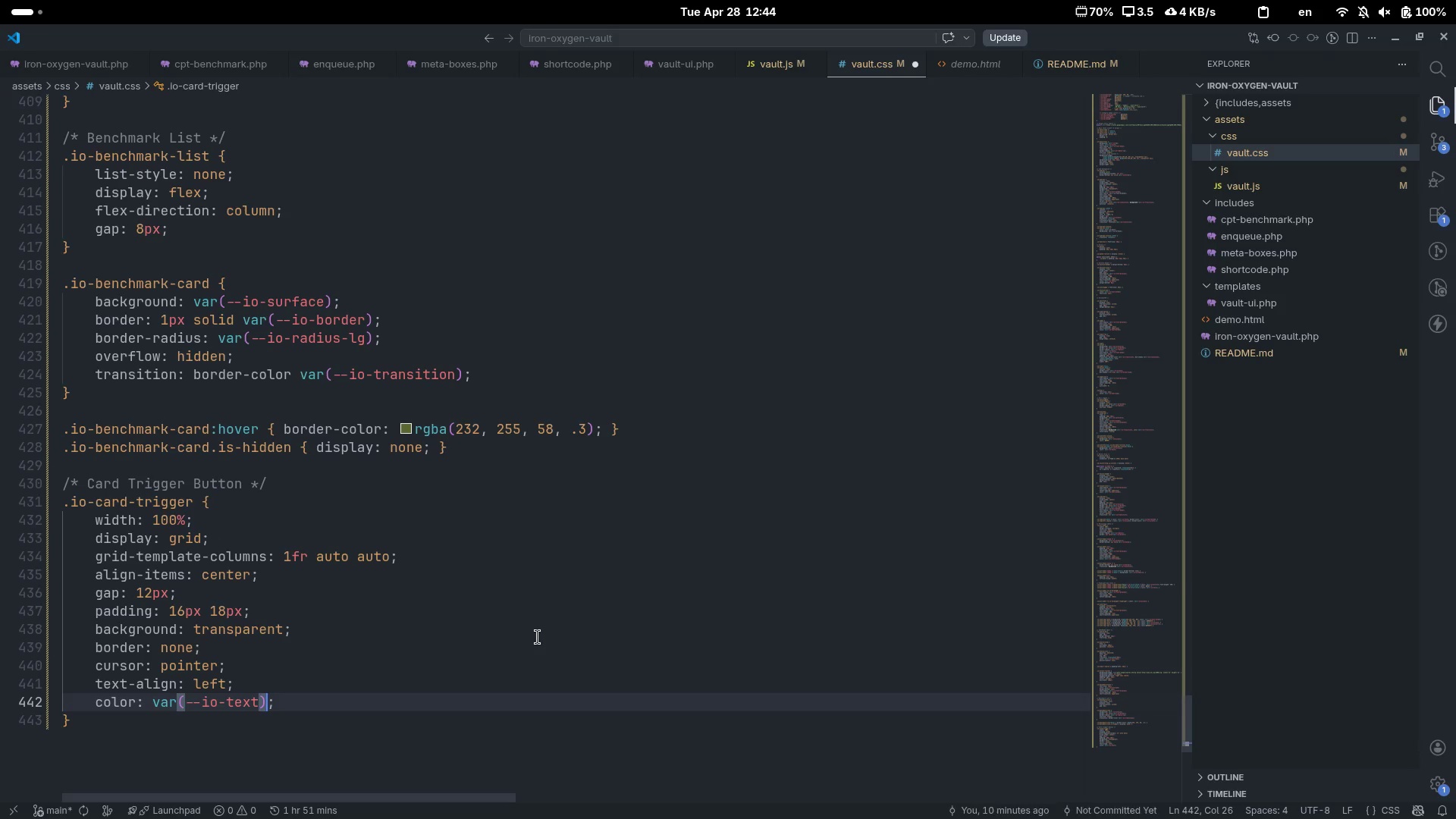 
key(ArrowRight)
 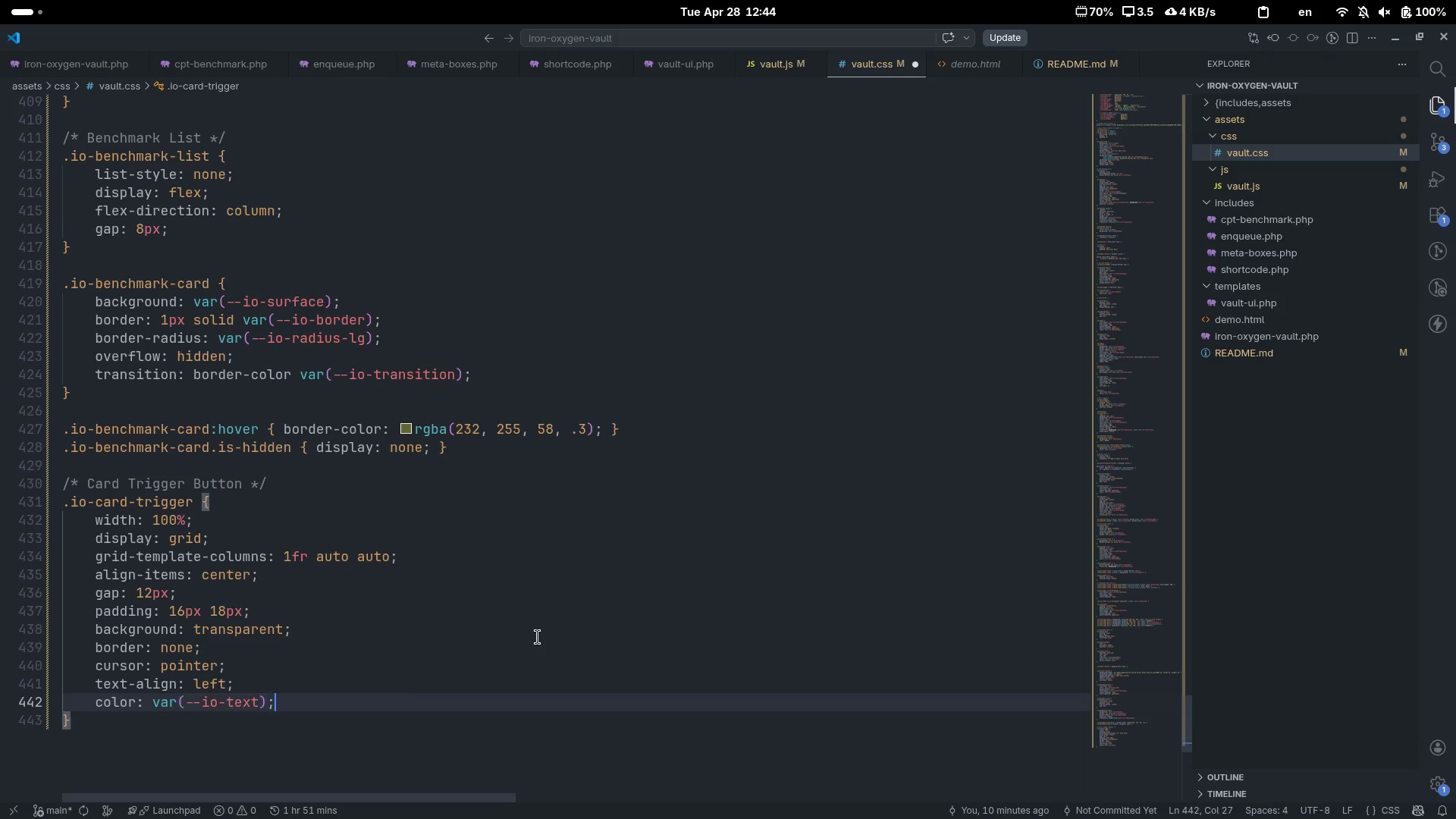 
key(Enter)
 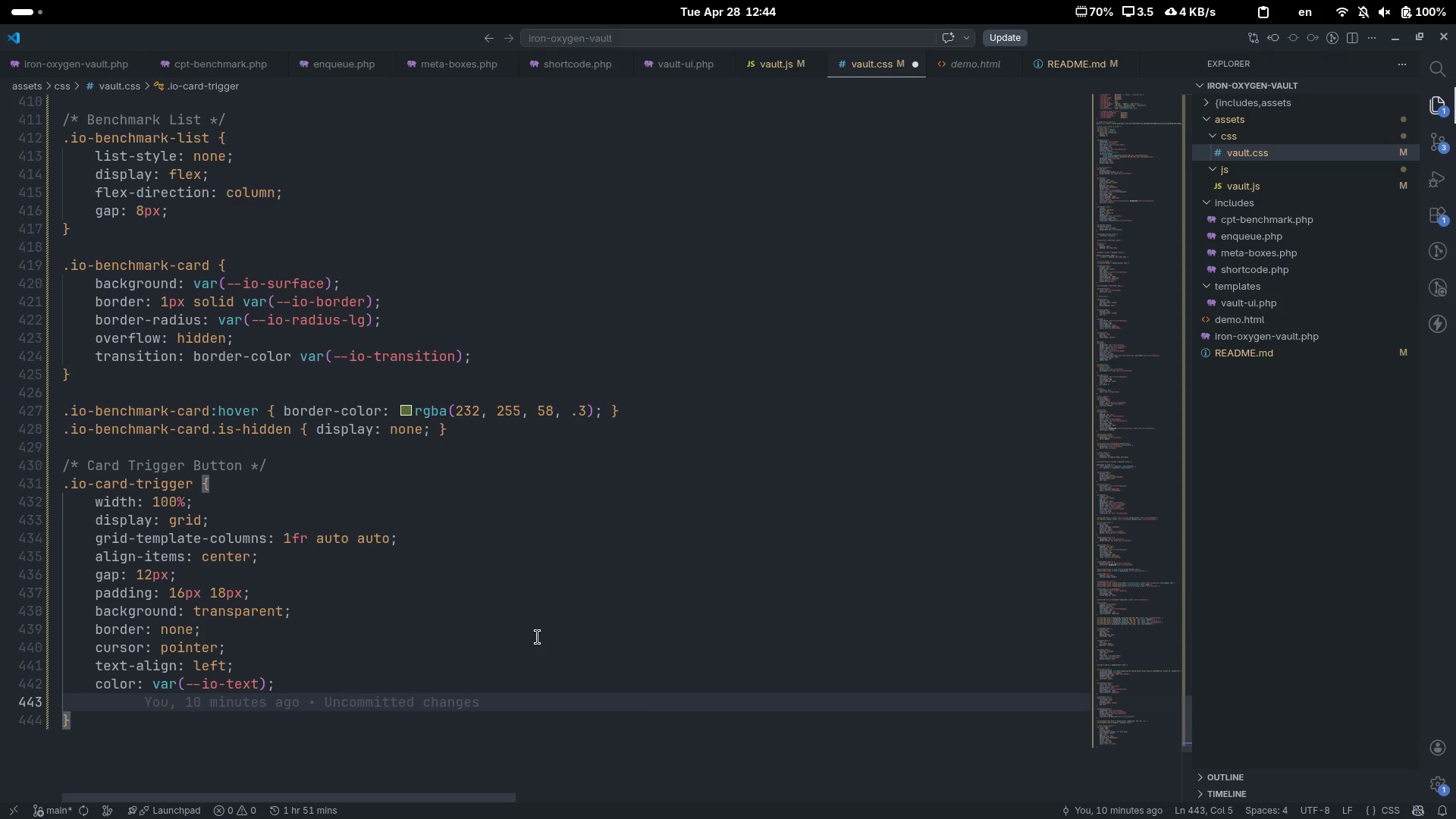 
type(transition)
key(Tab)
type(background var(--io-tran)
key(Tab)
 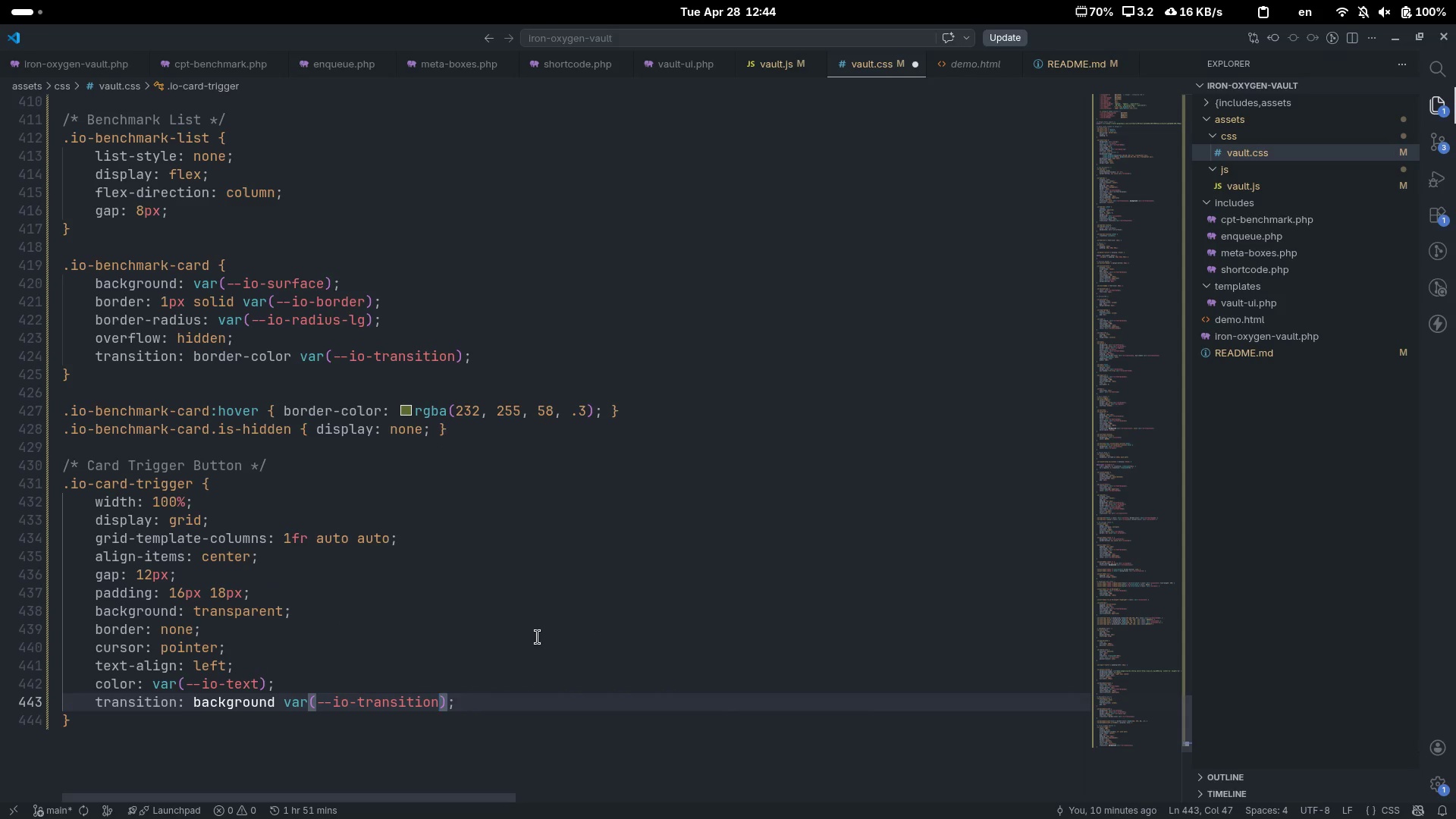 
key(ArrowRight)
 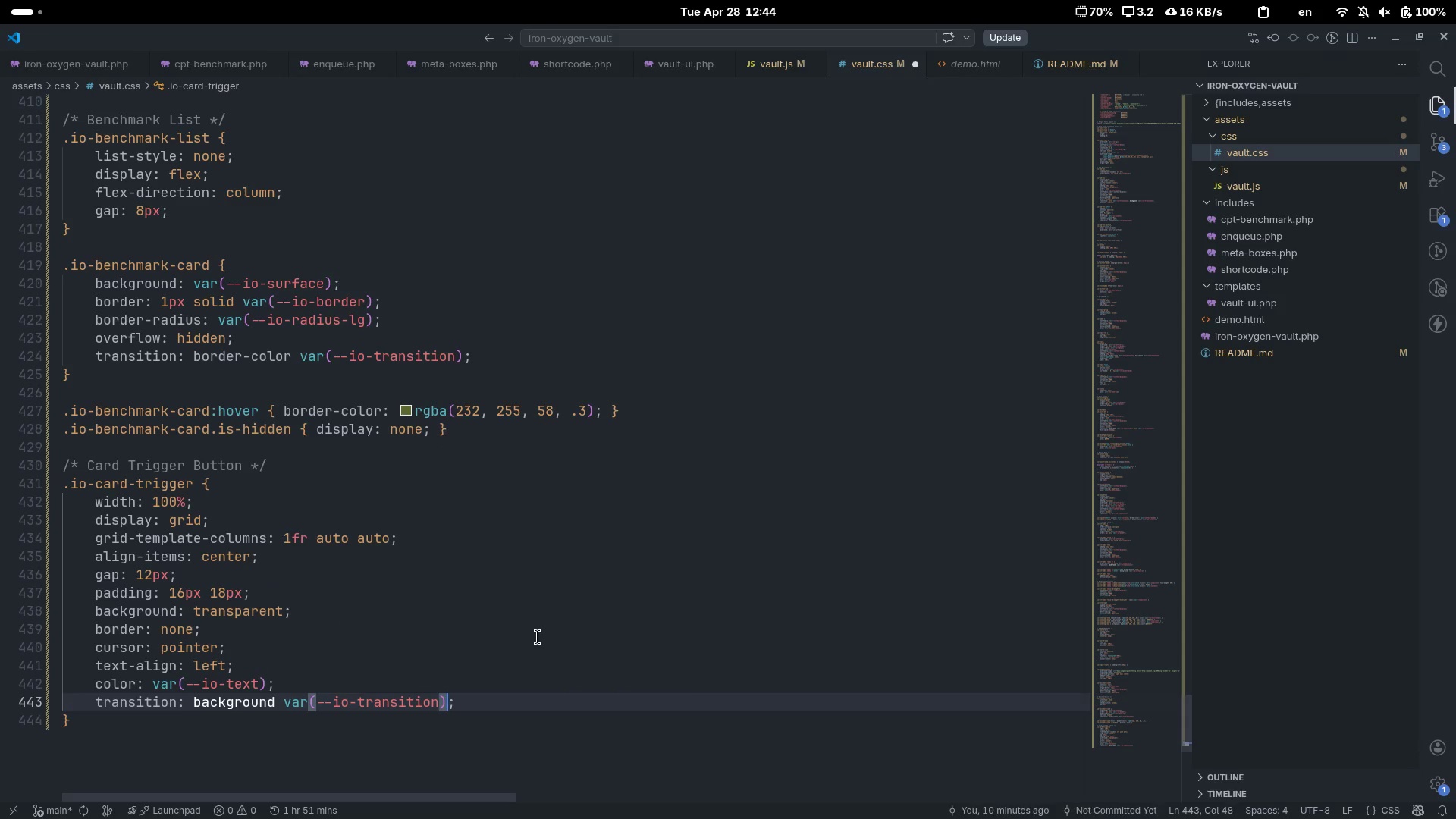 
key(ArrowRight)
 